 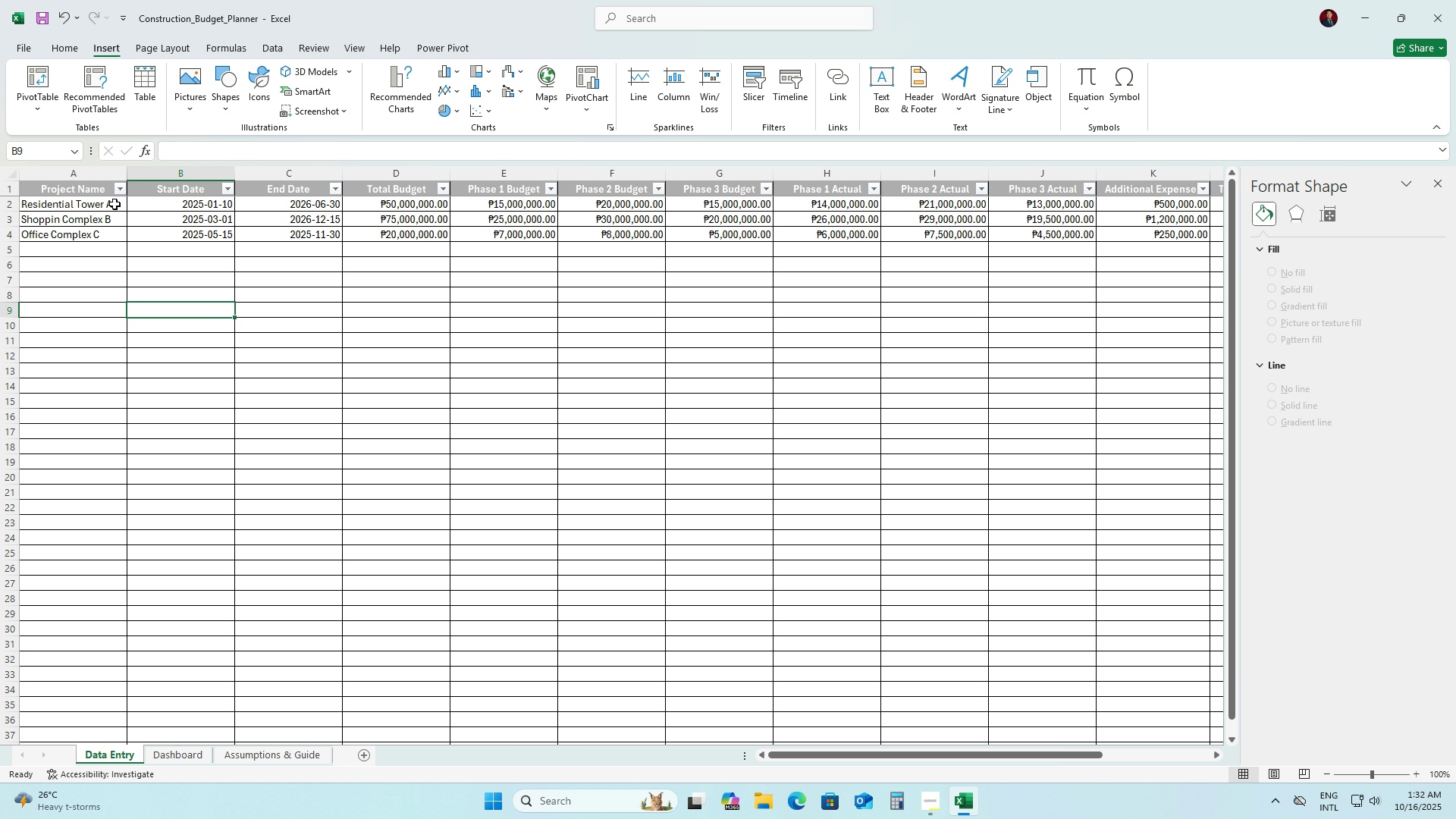 
left_click([92, 192])
 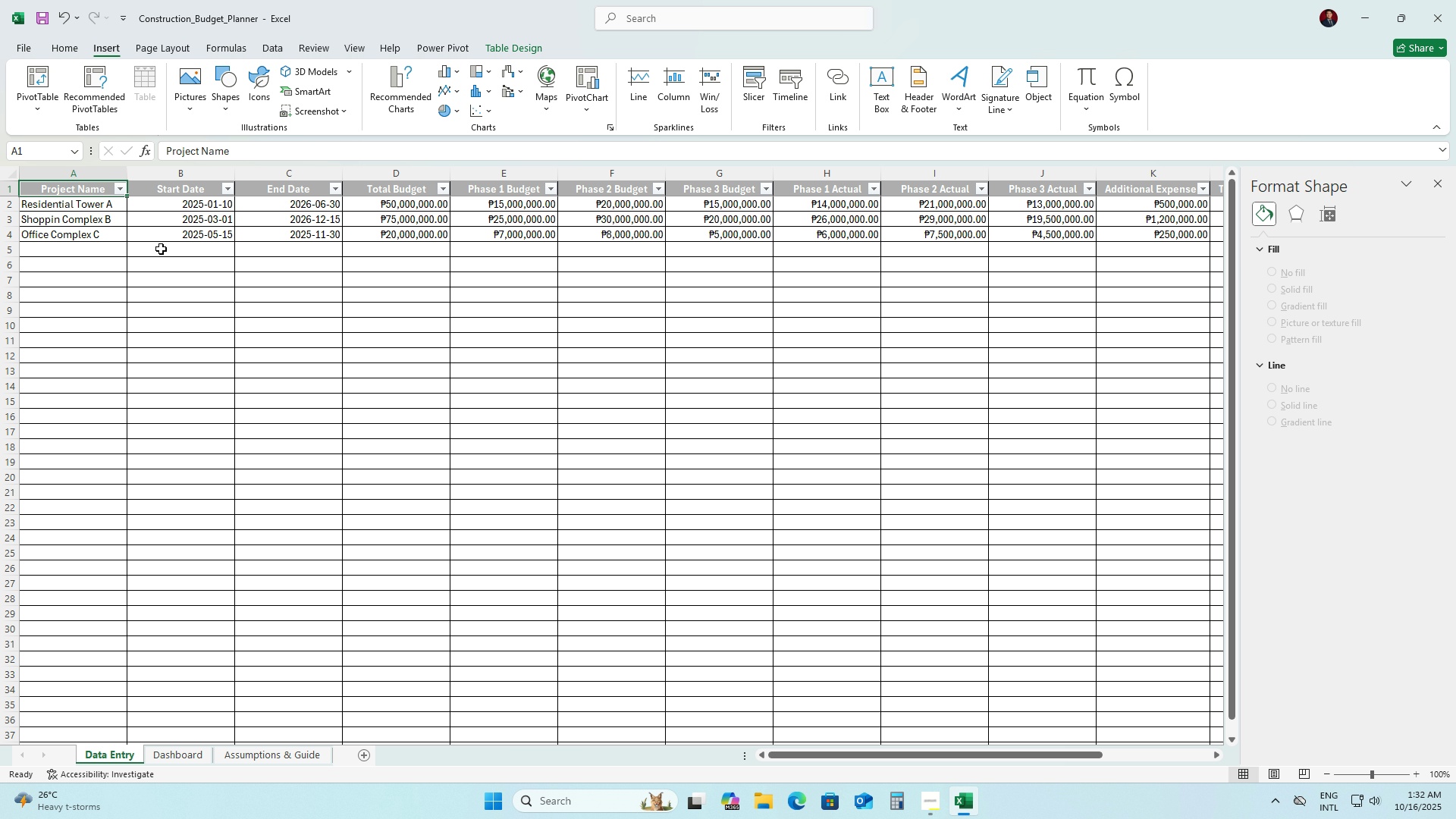 
left_click([161, 279])
 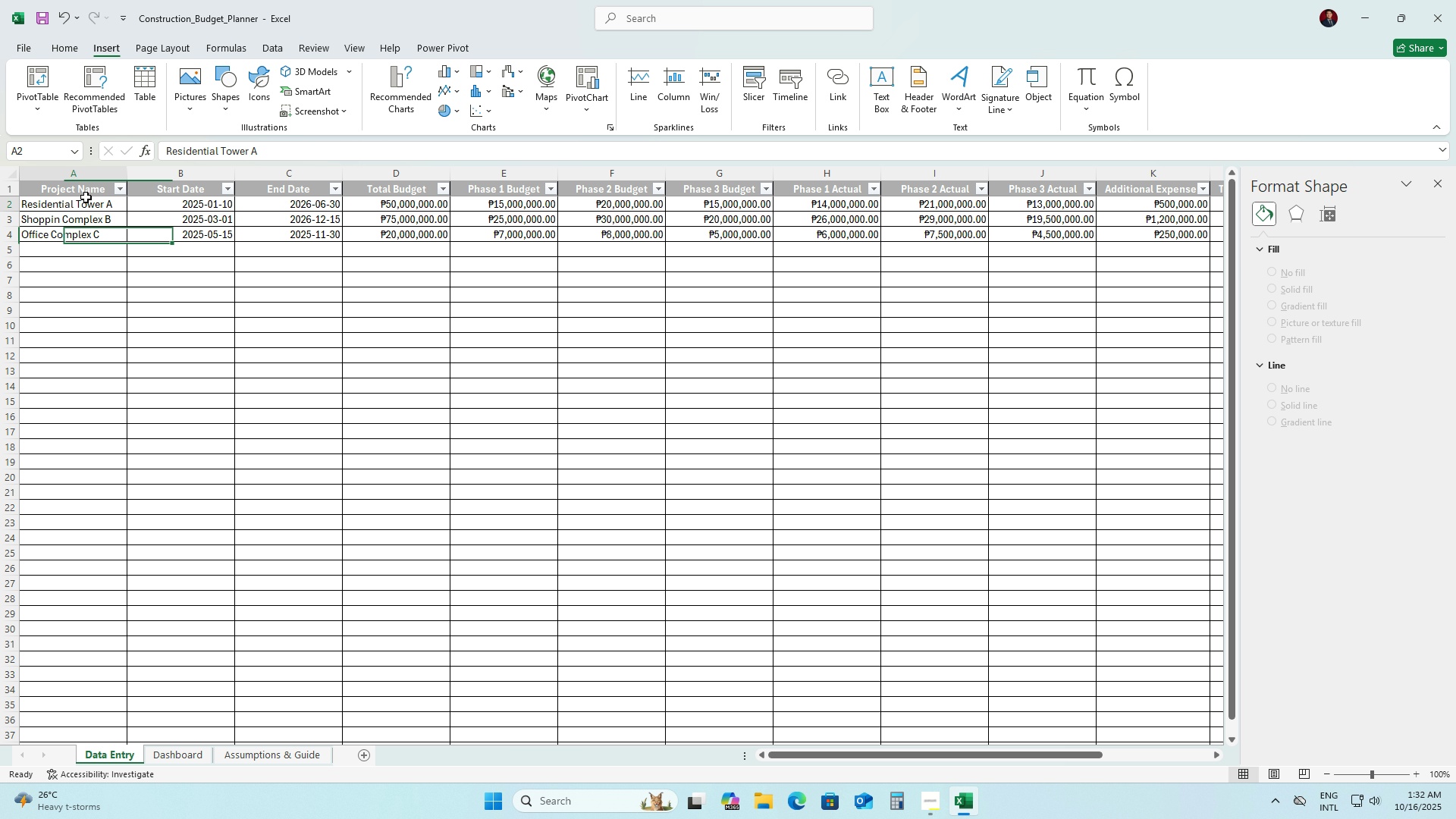 
left_click([86, 197])
 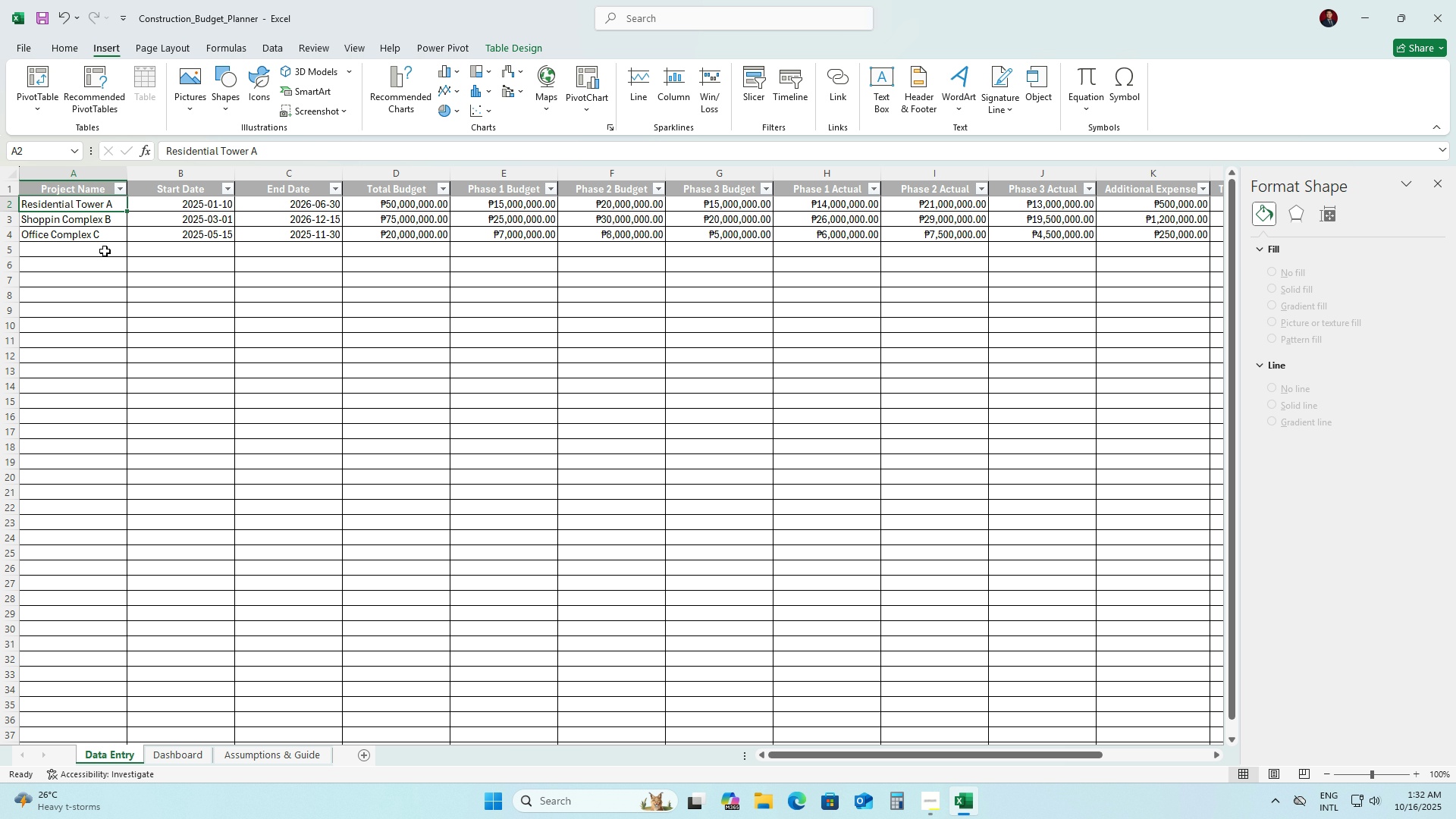 
left_click([92, 255])
 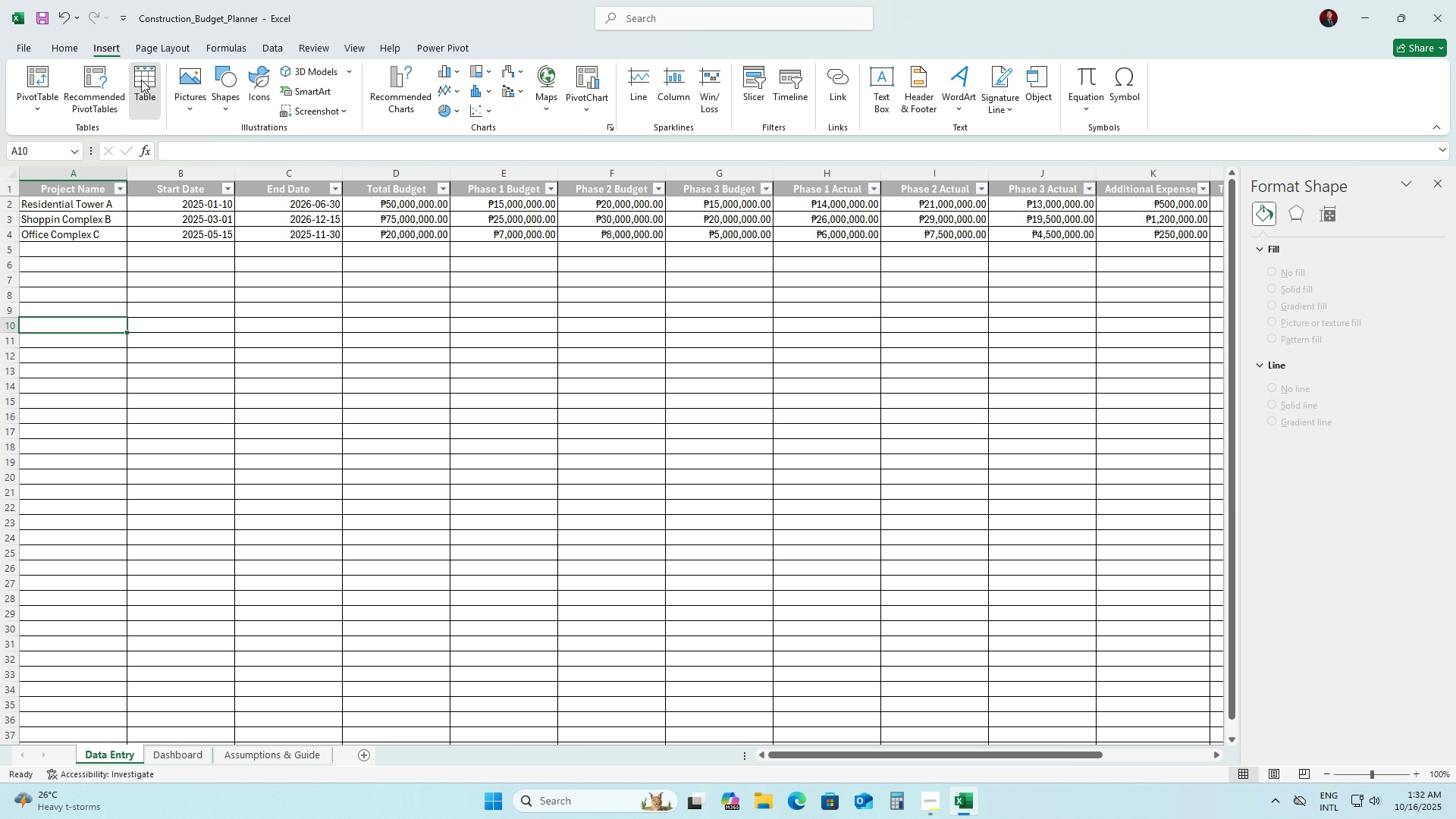 
left_click([141, 80])
 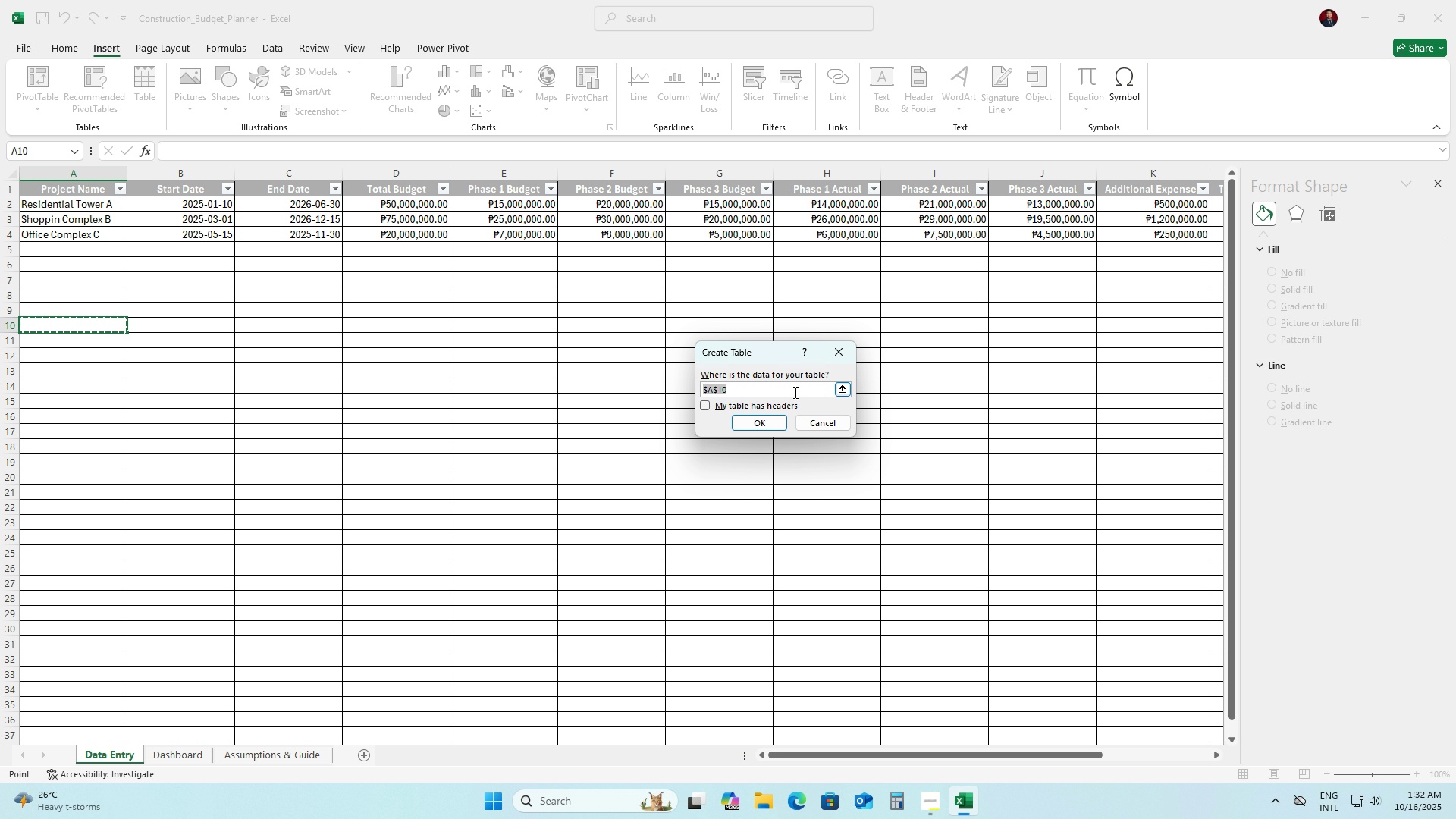 
left_click([840, 392])
 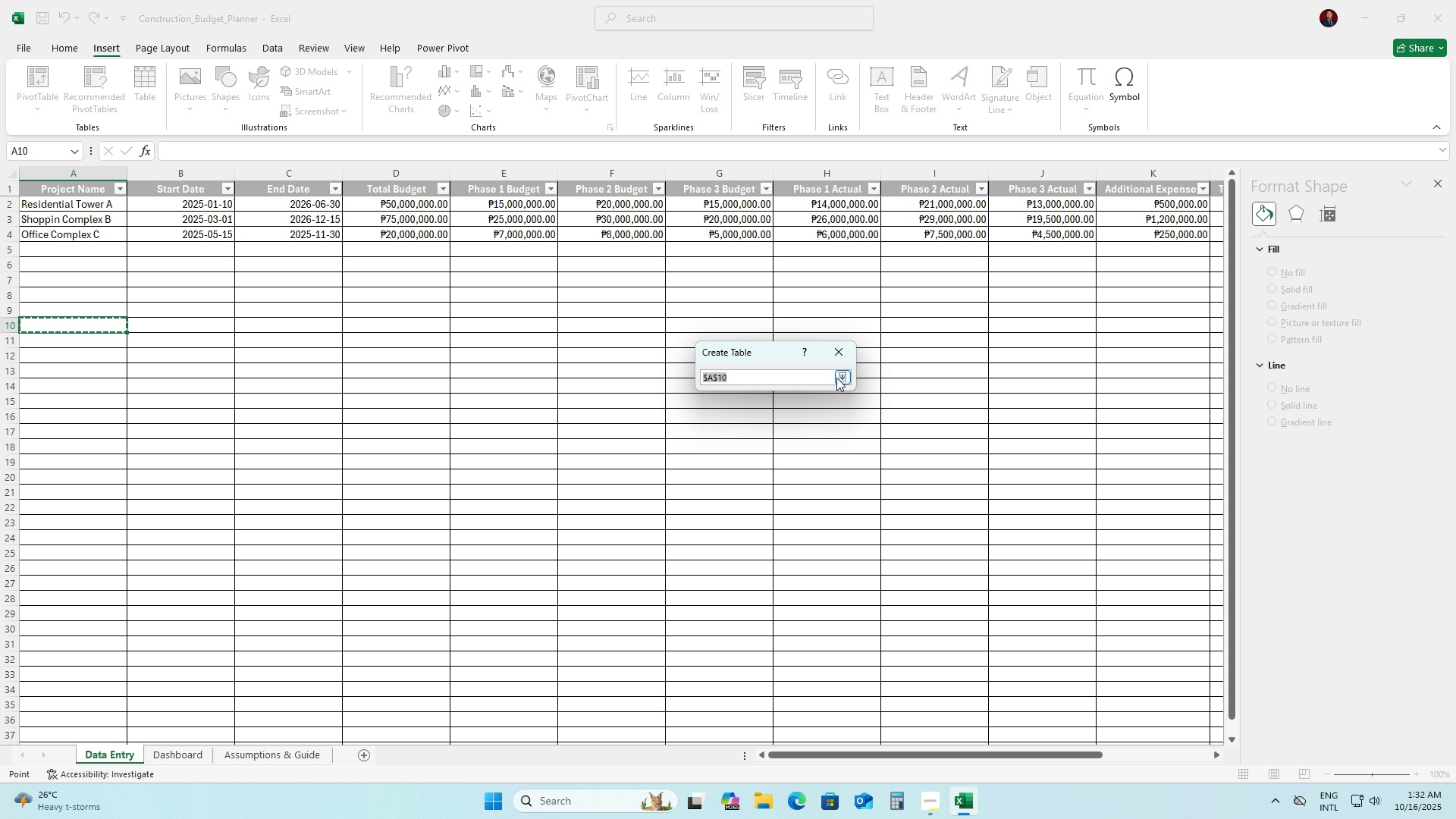 
left_click([836, 378])
 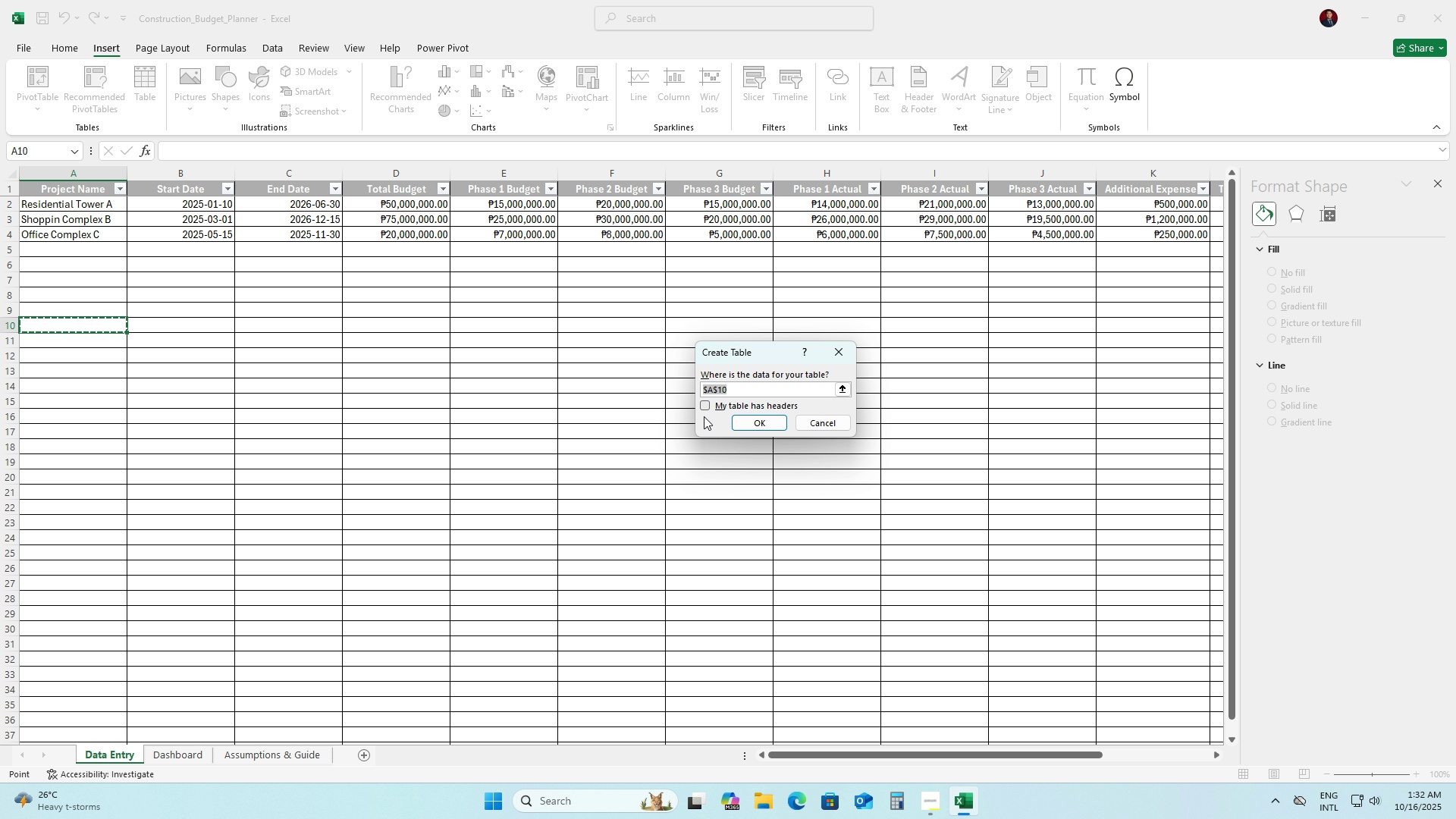 
left_click([827, 418])
 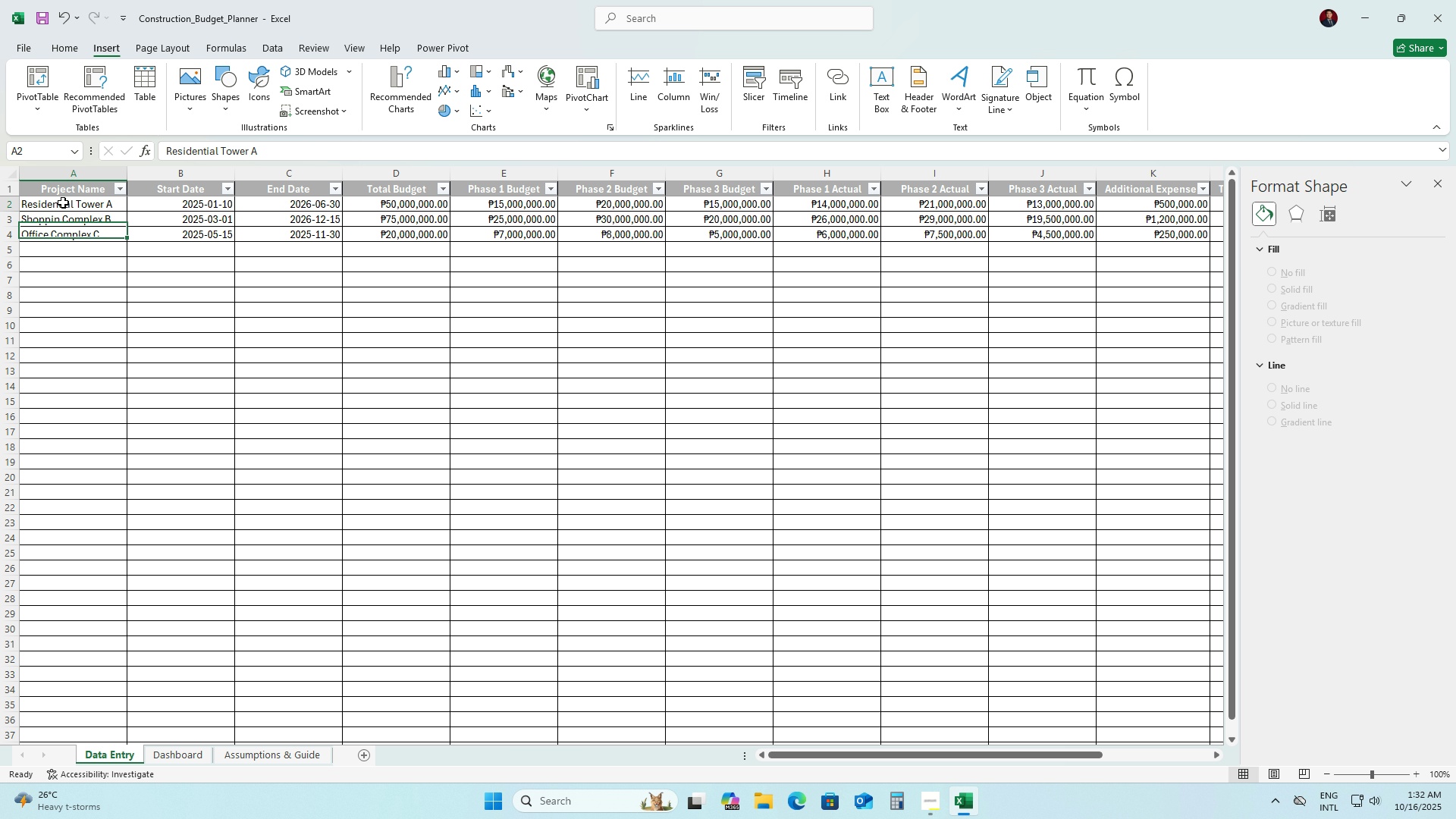 
left_click([63, 202])
 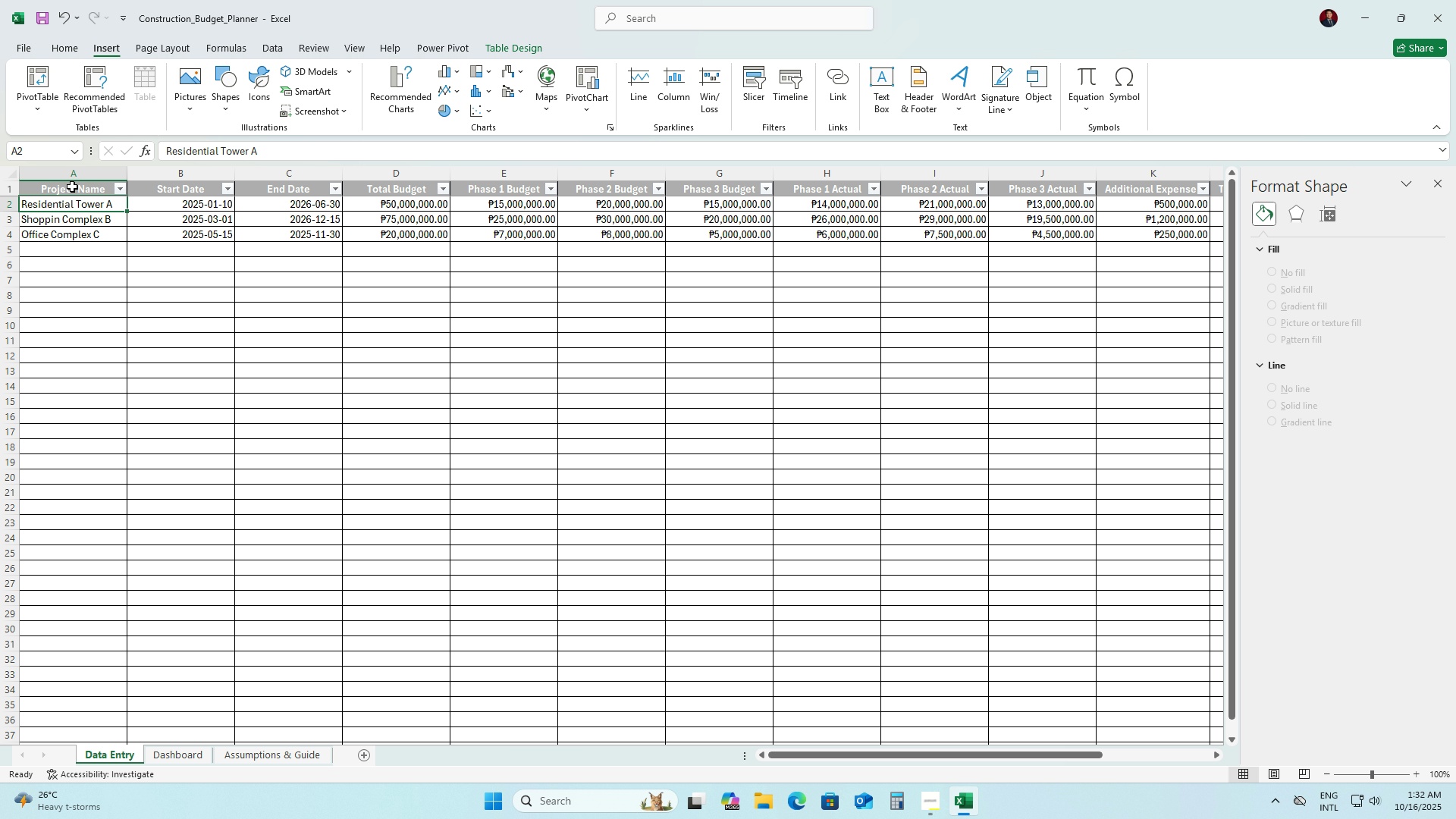 
left_click([79, 193])
 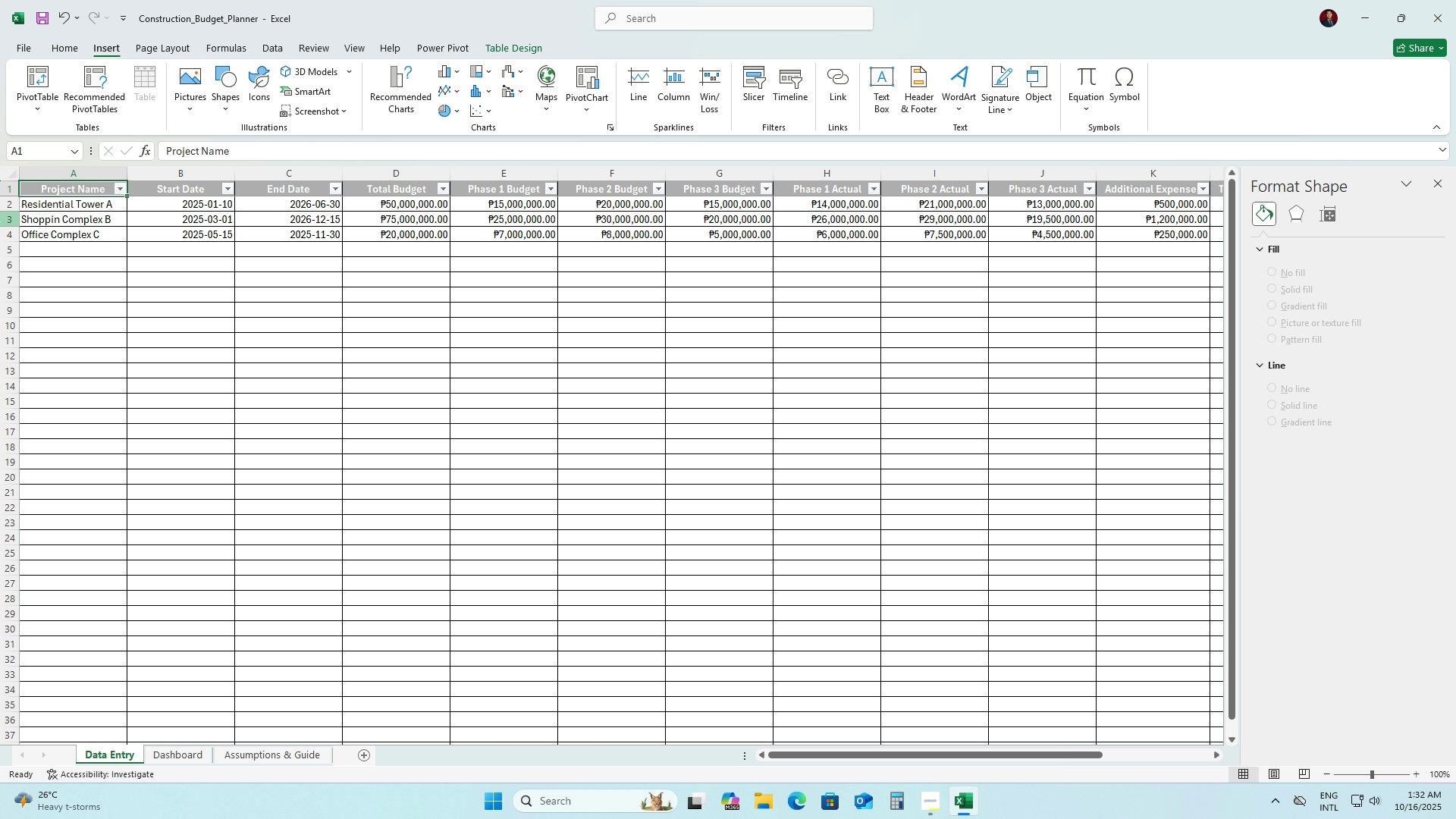 
left_click([58, 209])
 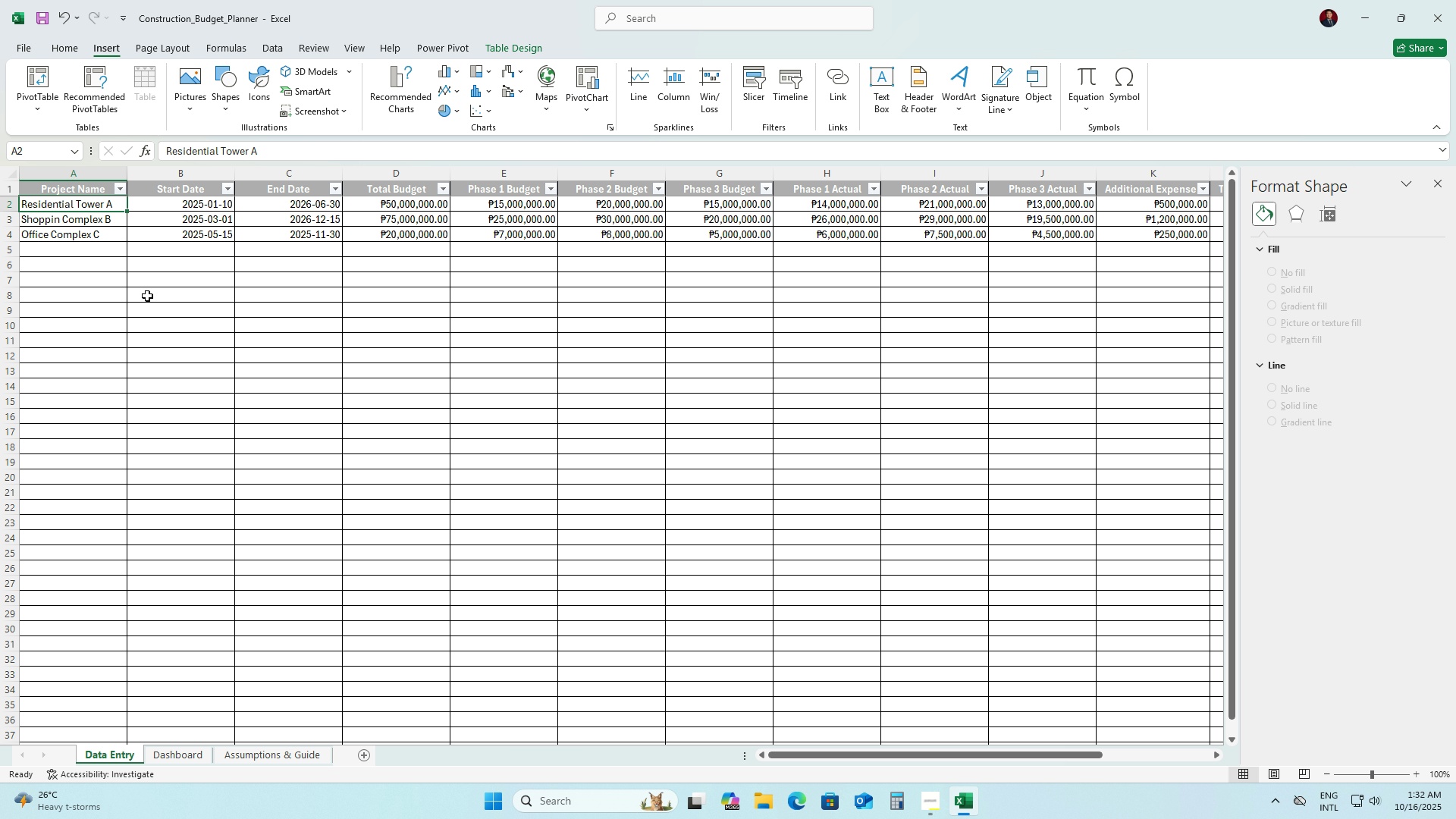 
left_click([147, 296])
 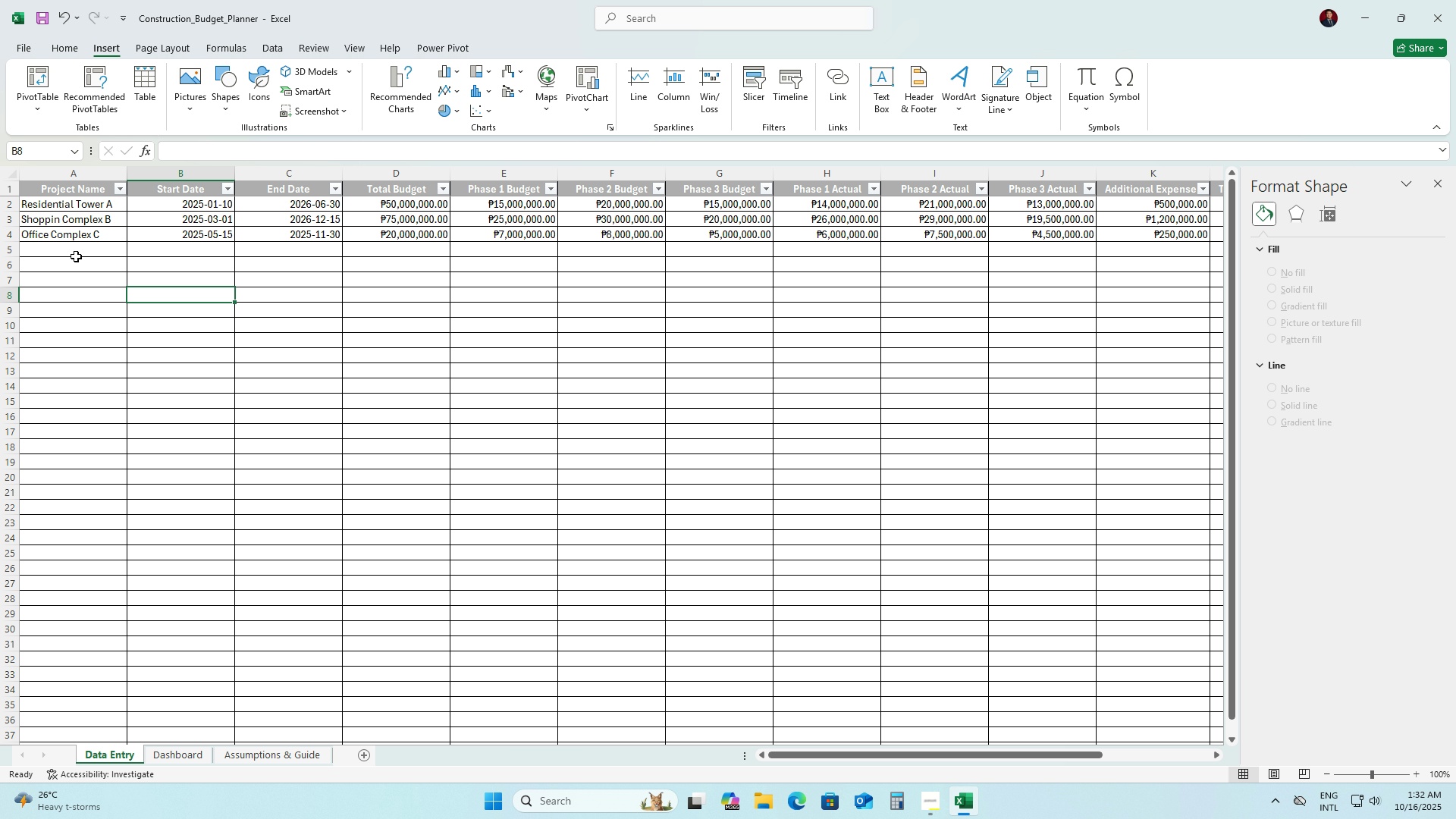 
left_click_drag(start_coordinate=[65, 246], to_coordinate=[1126, 287])
 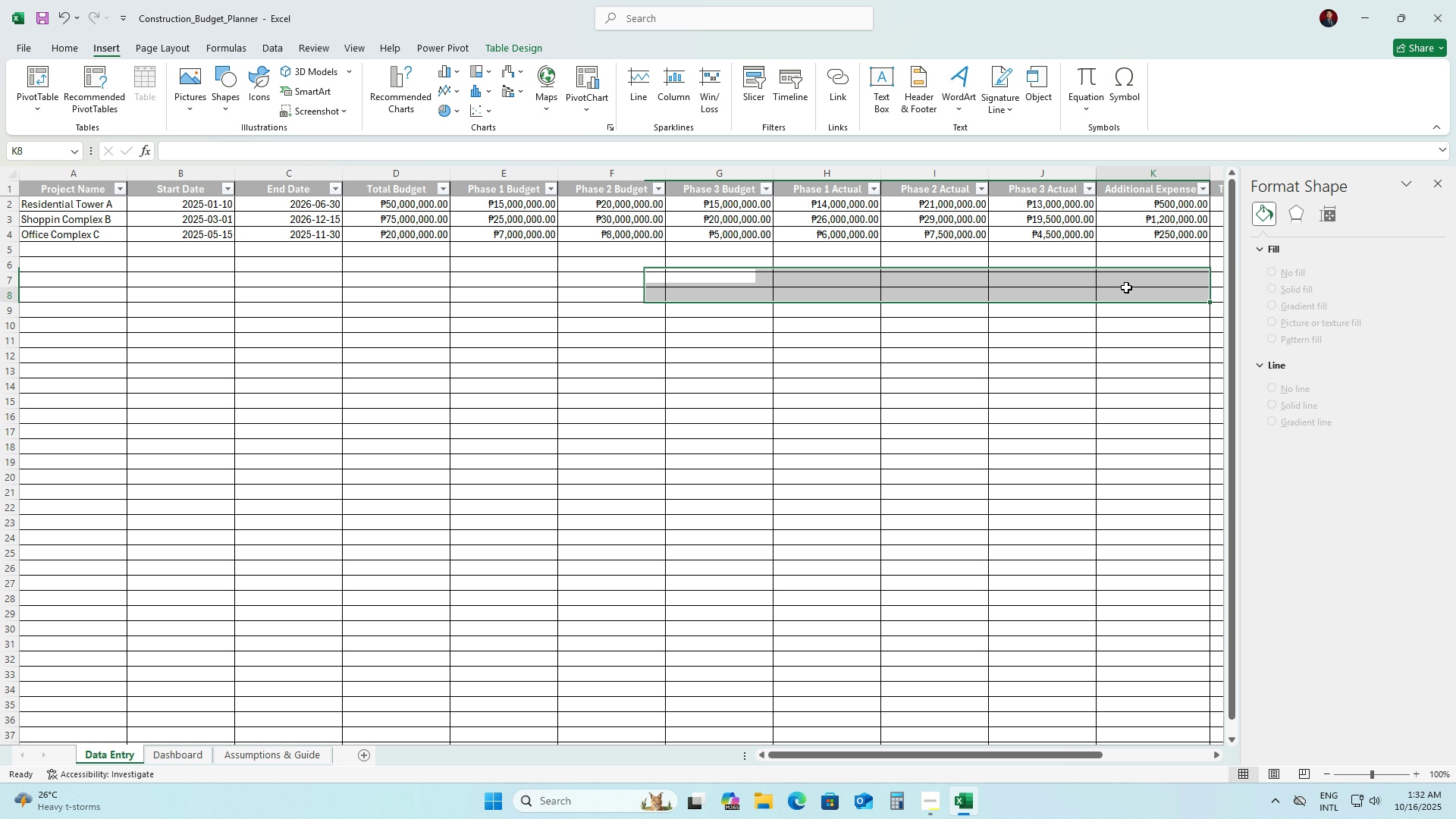 
left_click_drag(start_coordinate=[1126, 287], to_coordinate=[1091, 280])
 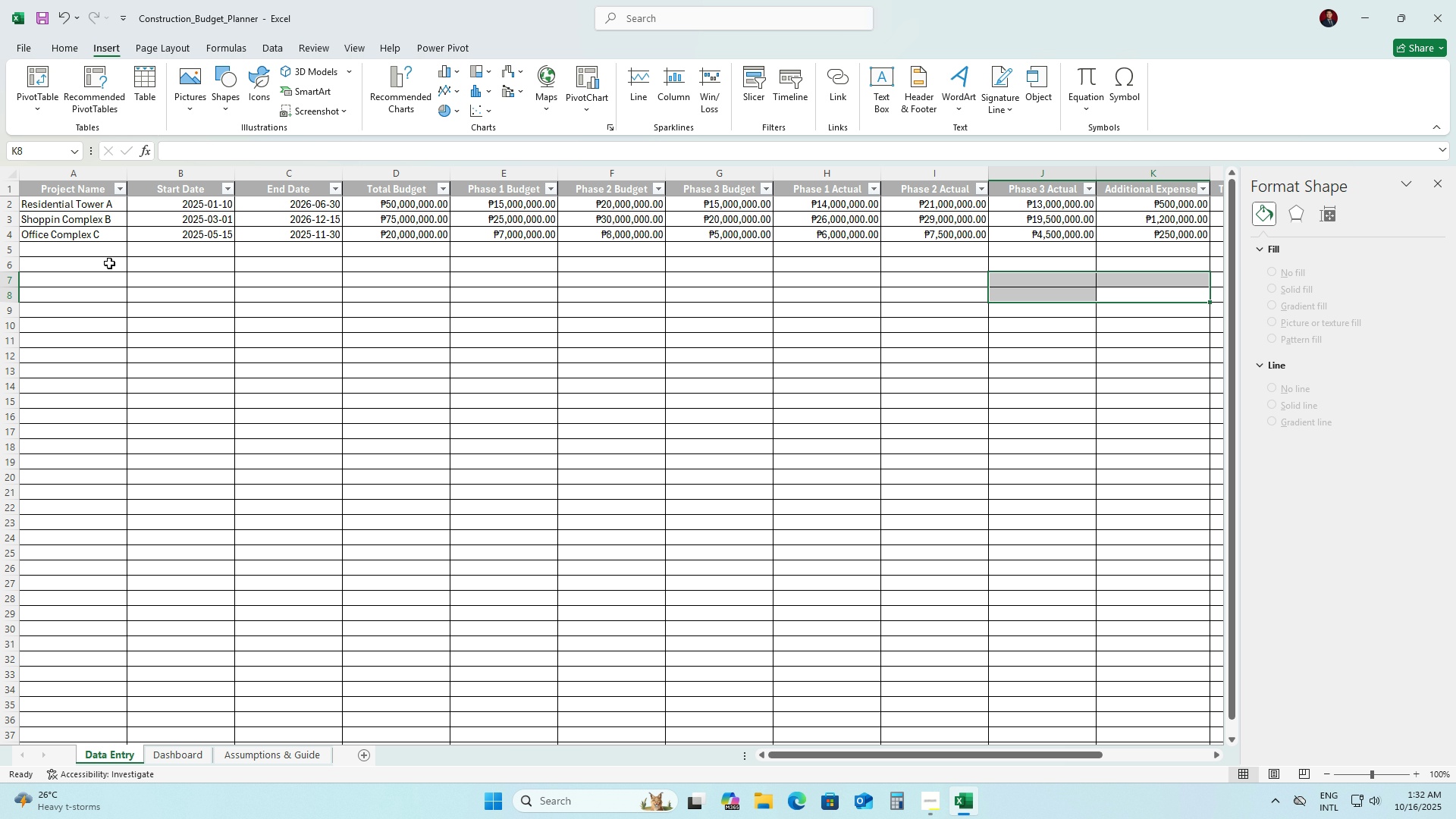 
left_click_drag(start_coordinate=[86, 253], to_coordinate=[1074, 248])
 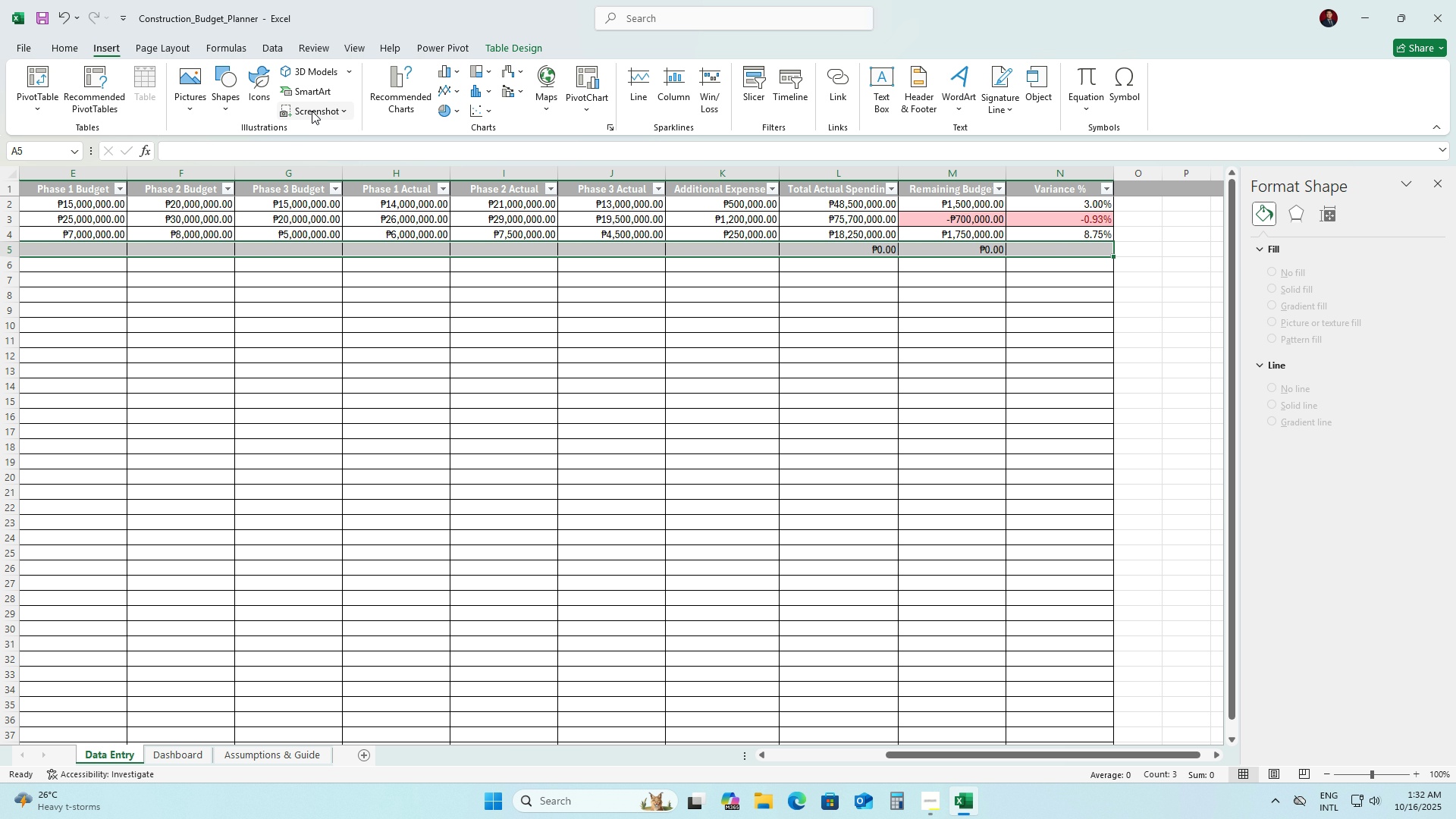 
left_click([140, 89])
 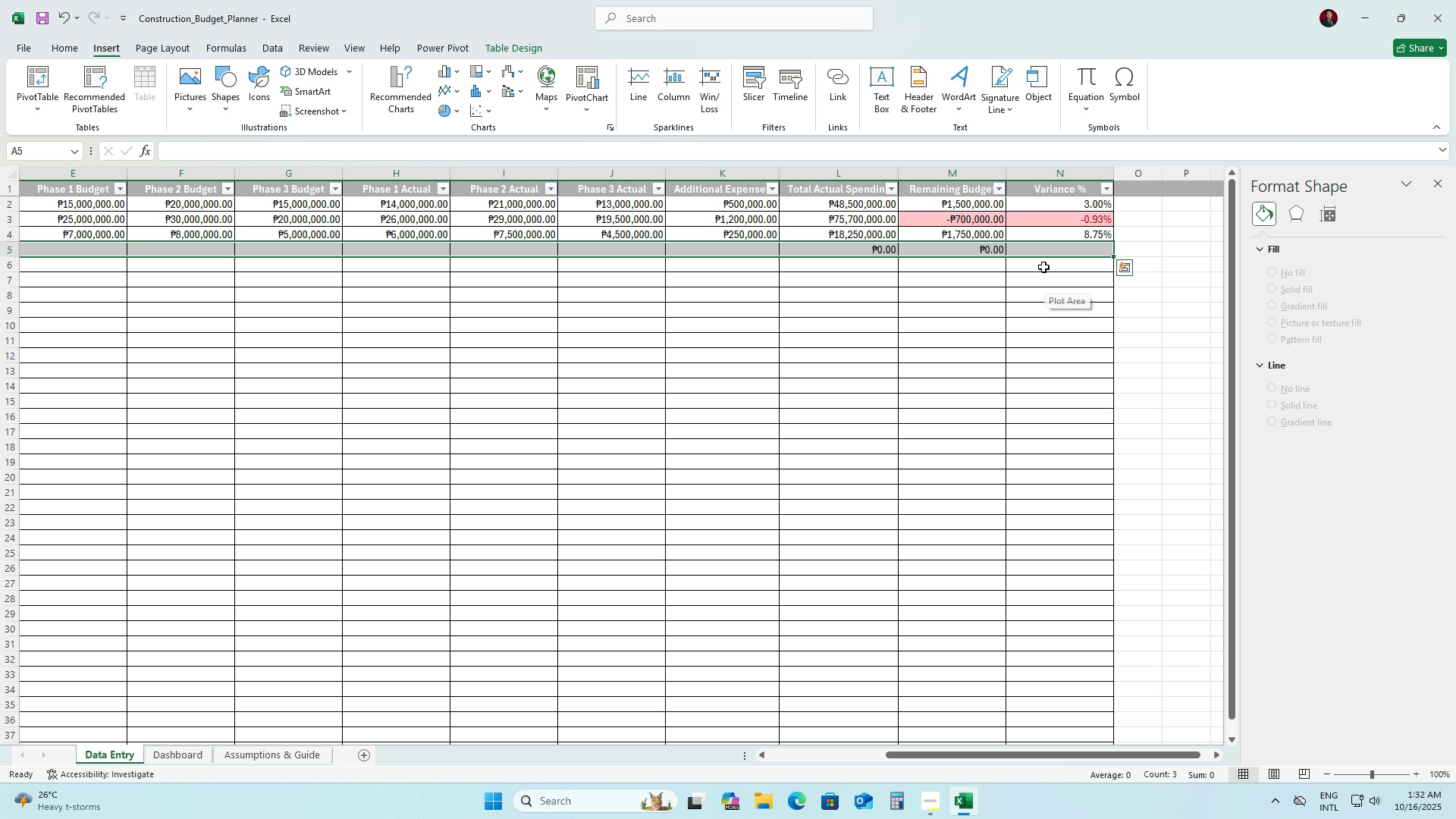 
left_click([1043, 267])
 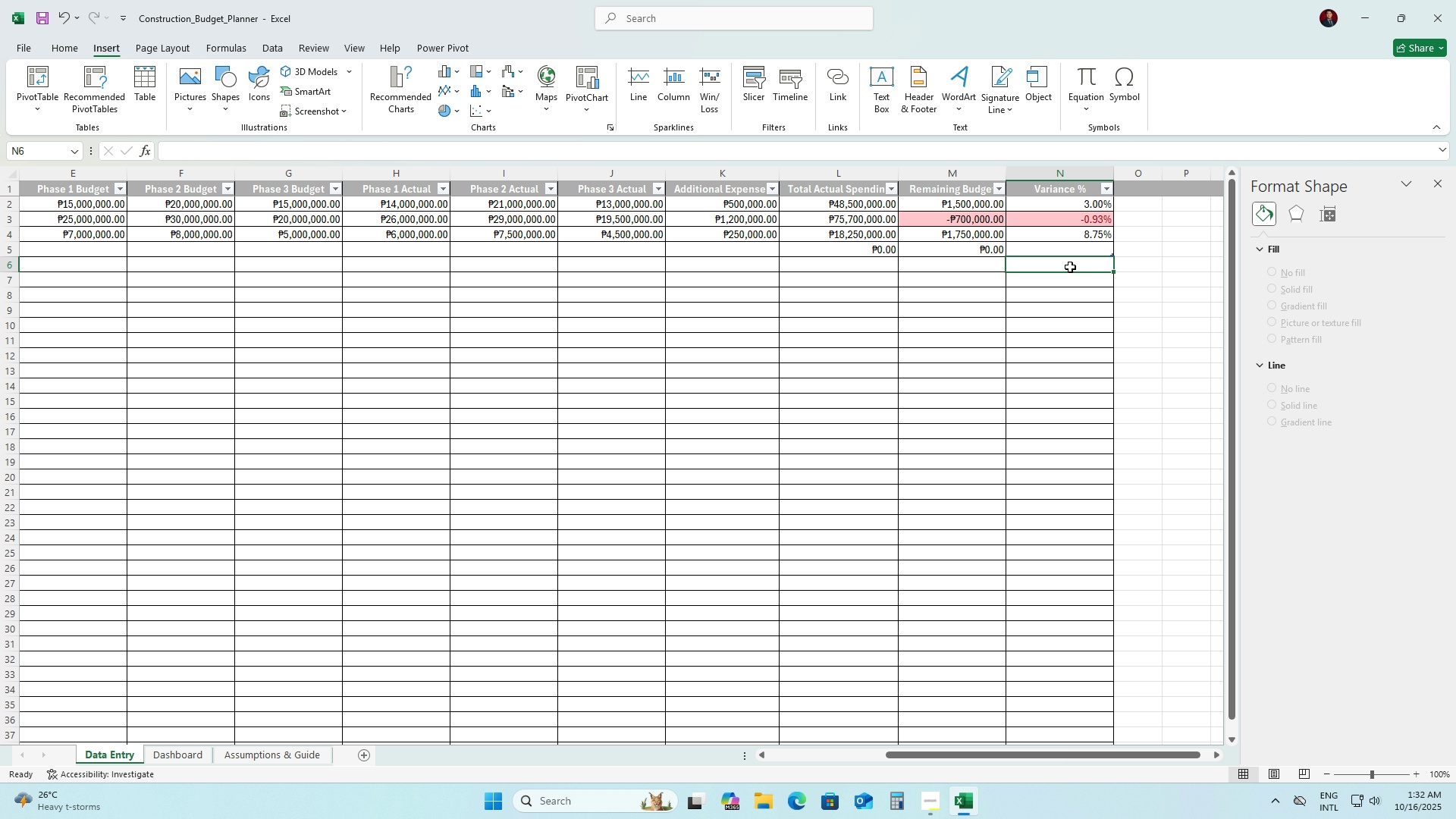 
left_click_drag(start_coordinate=[1070, 267], to_coordinate=[0, 263])
 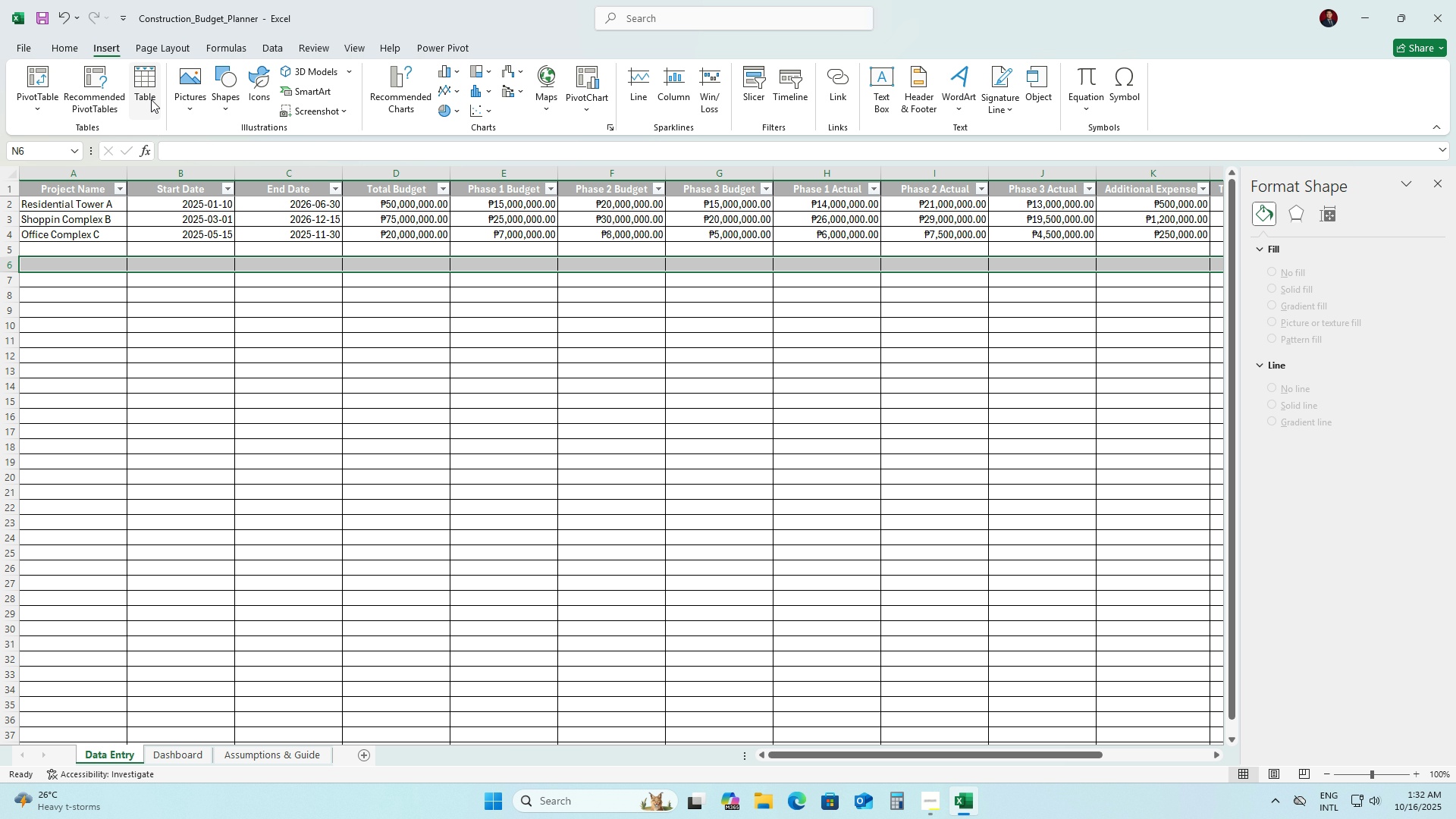 
left_click([151, 99])
 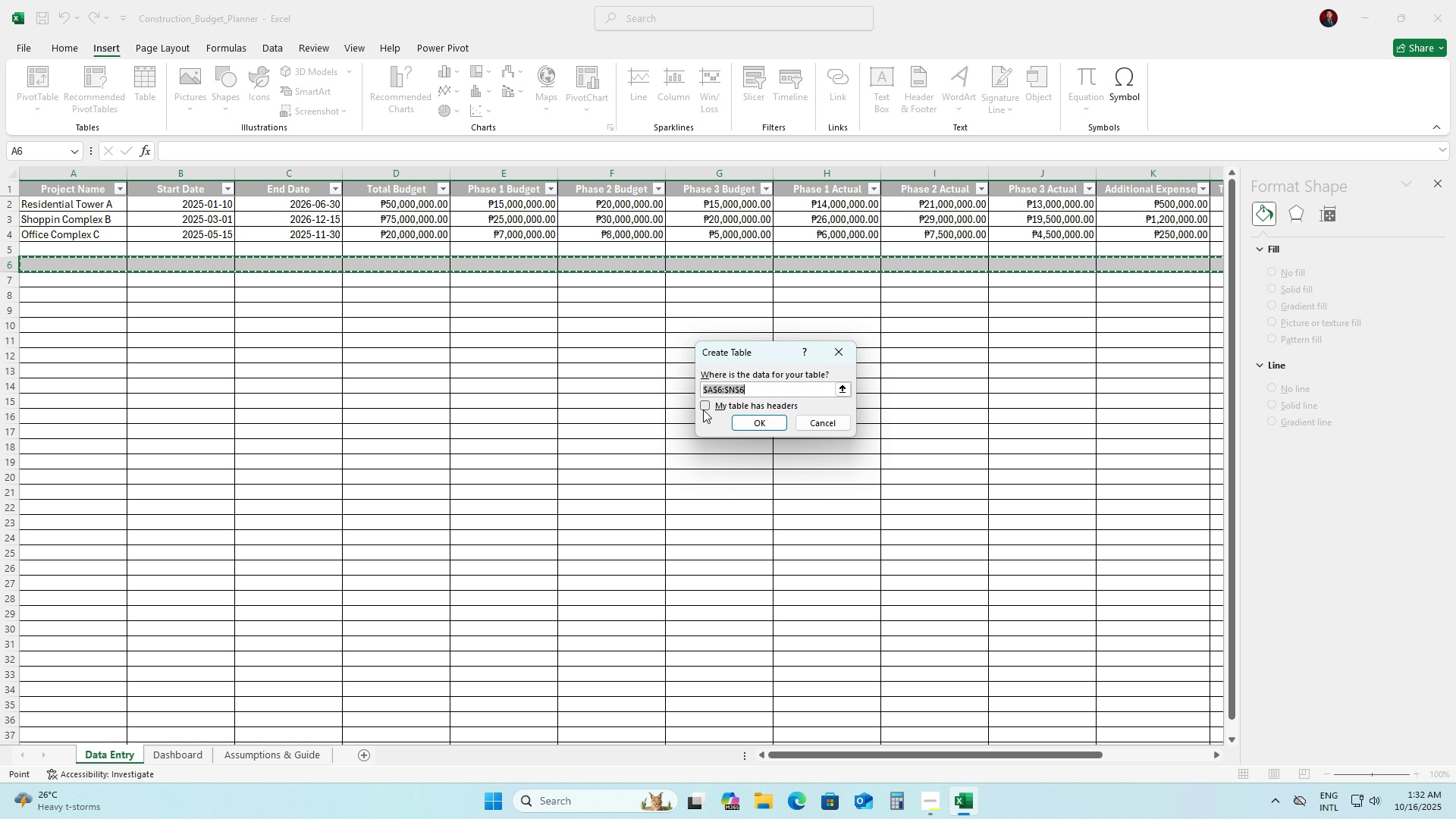 
left_click([703, 410])
 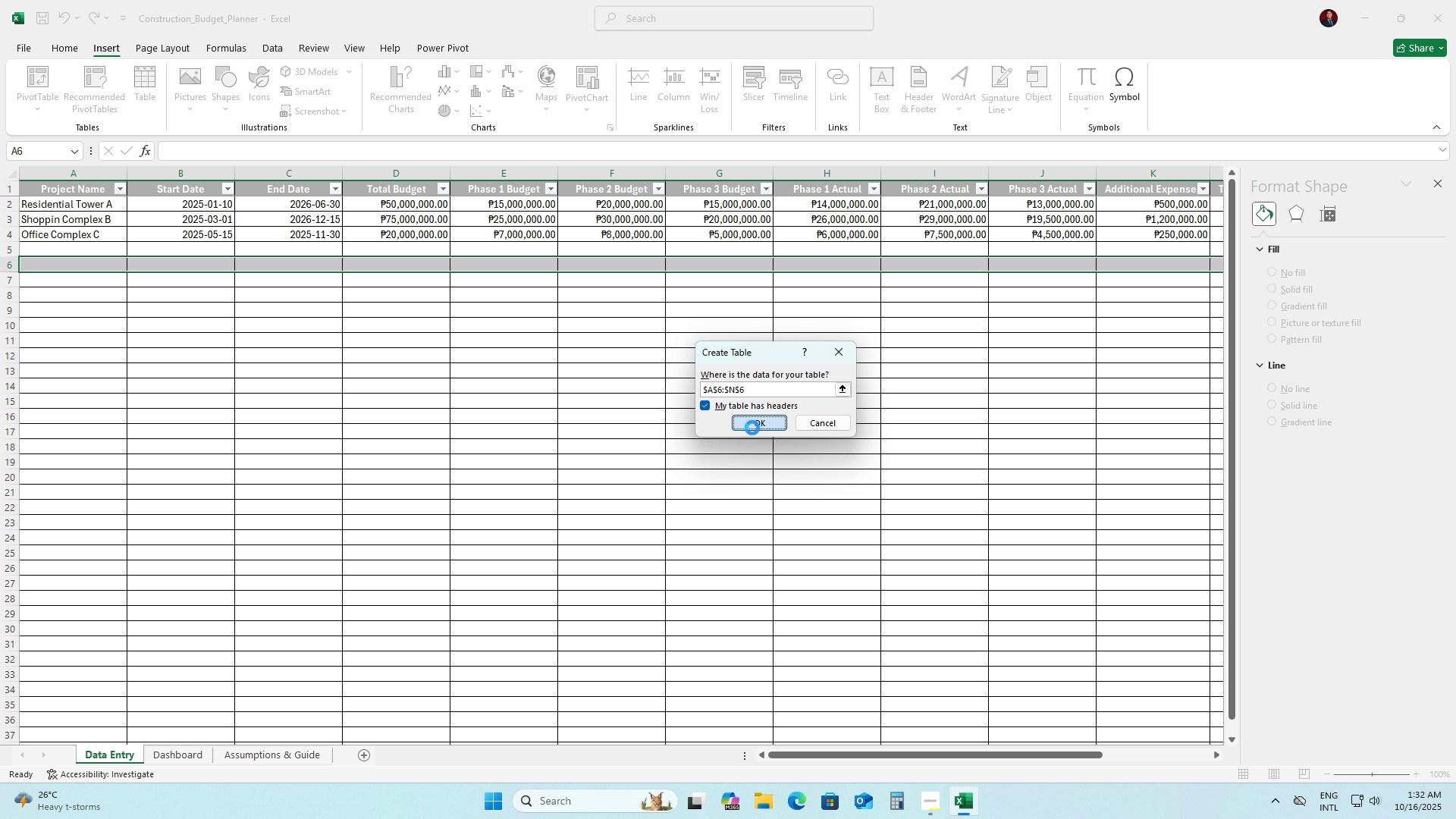 
left_click([752, 428])
 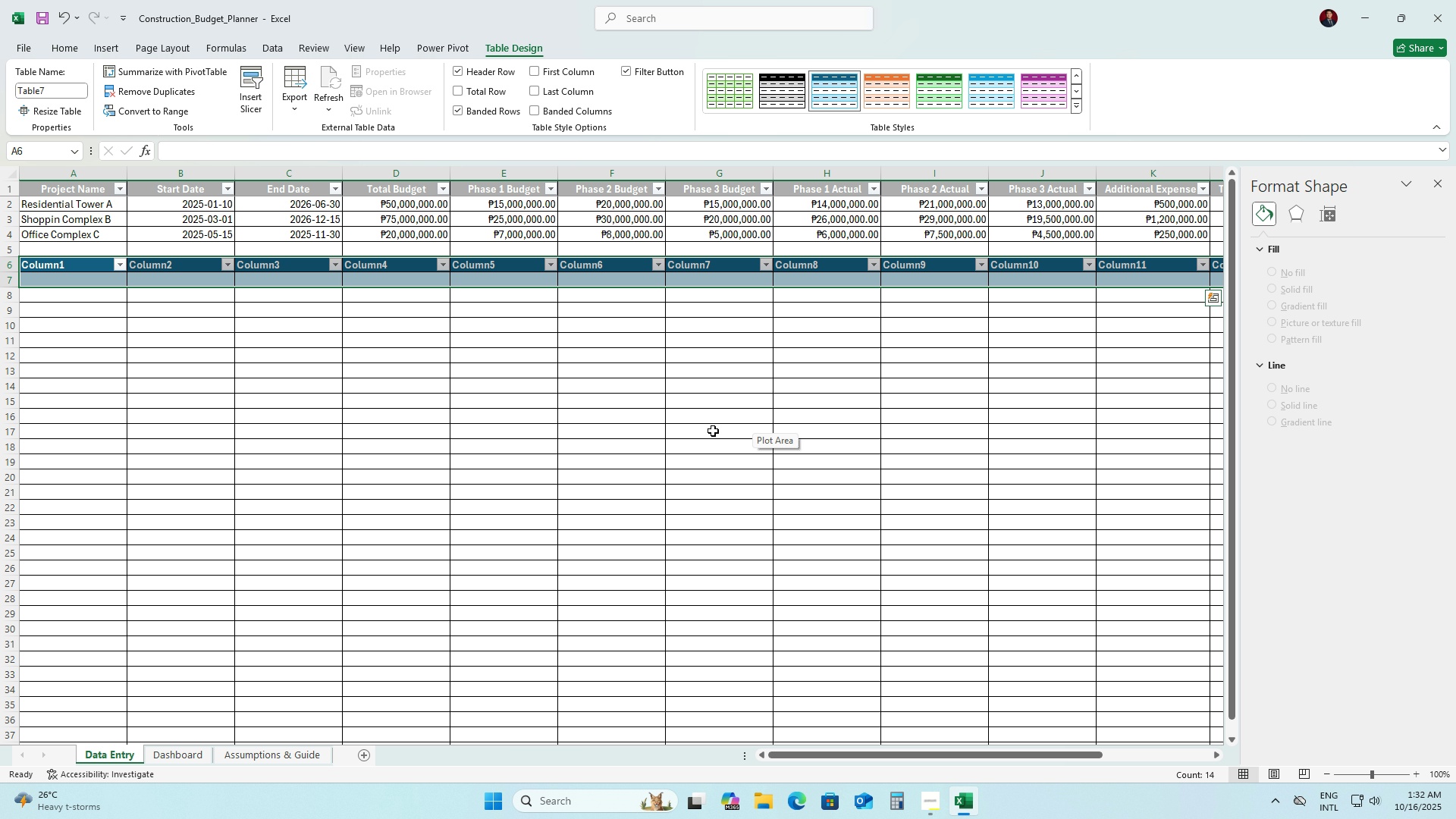 
left_click([617, 434])
 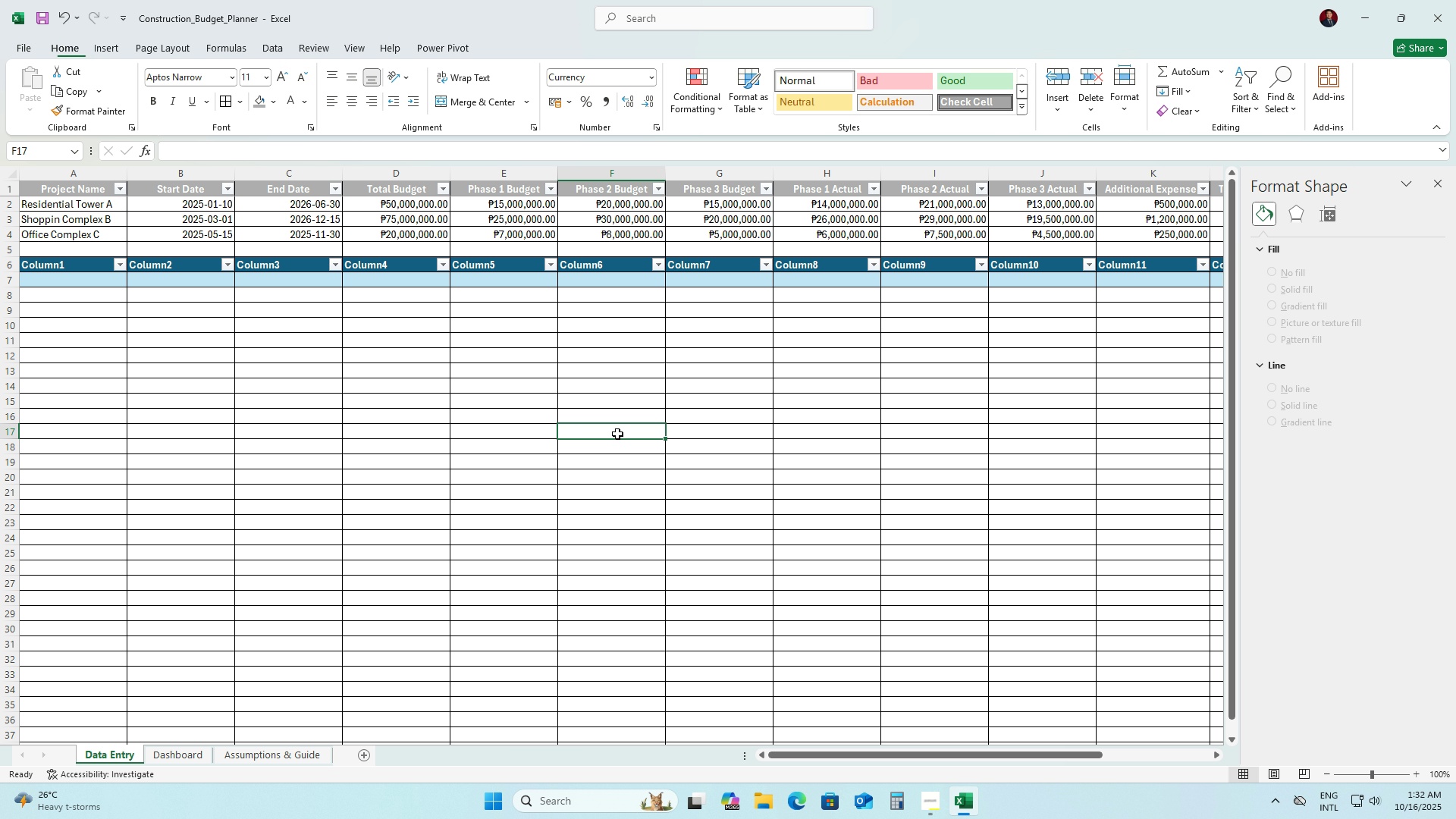 
hold_key(key=ControlLeft, duration=1.53)
 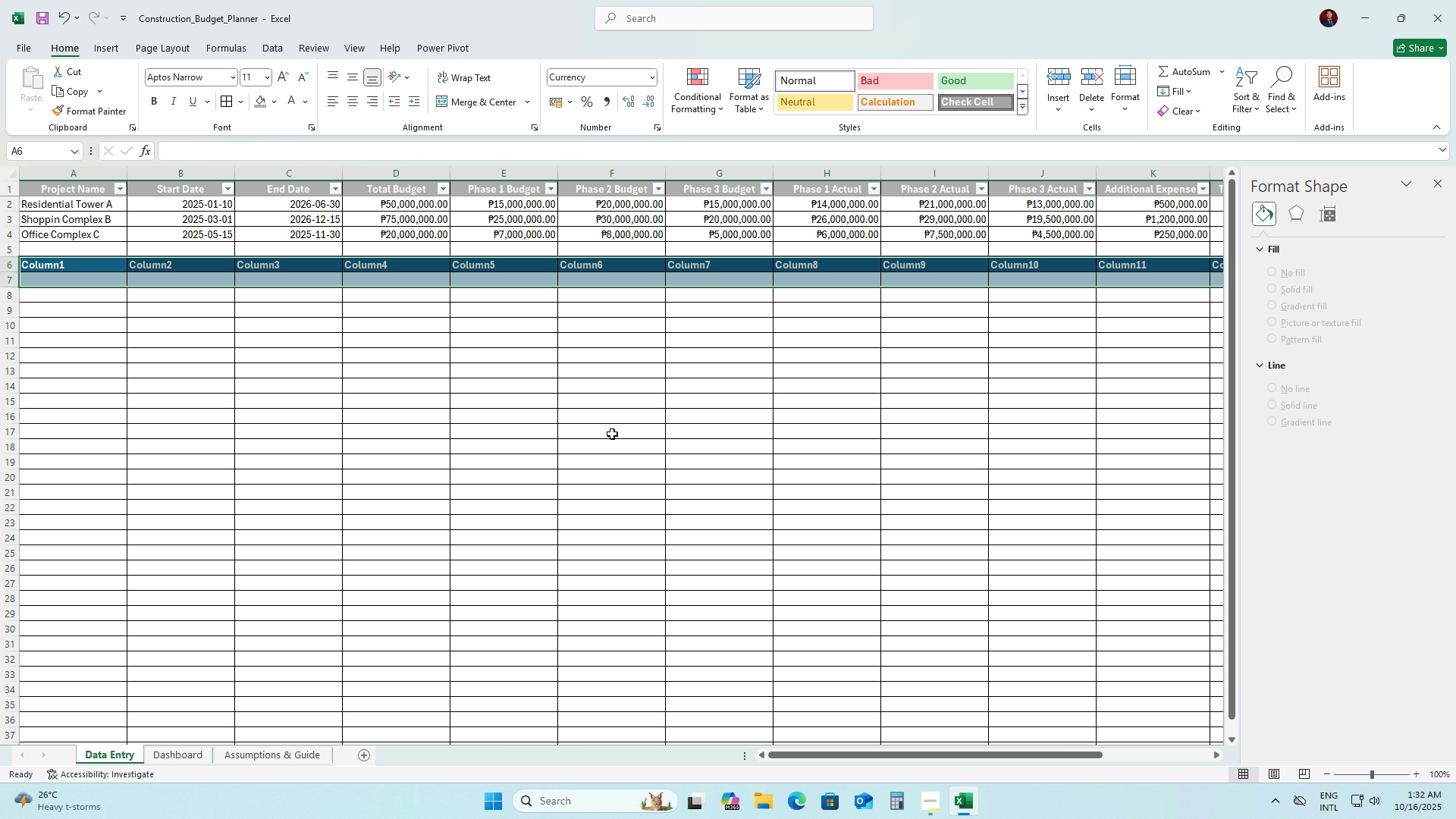 
key(Control+Z)
 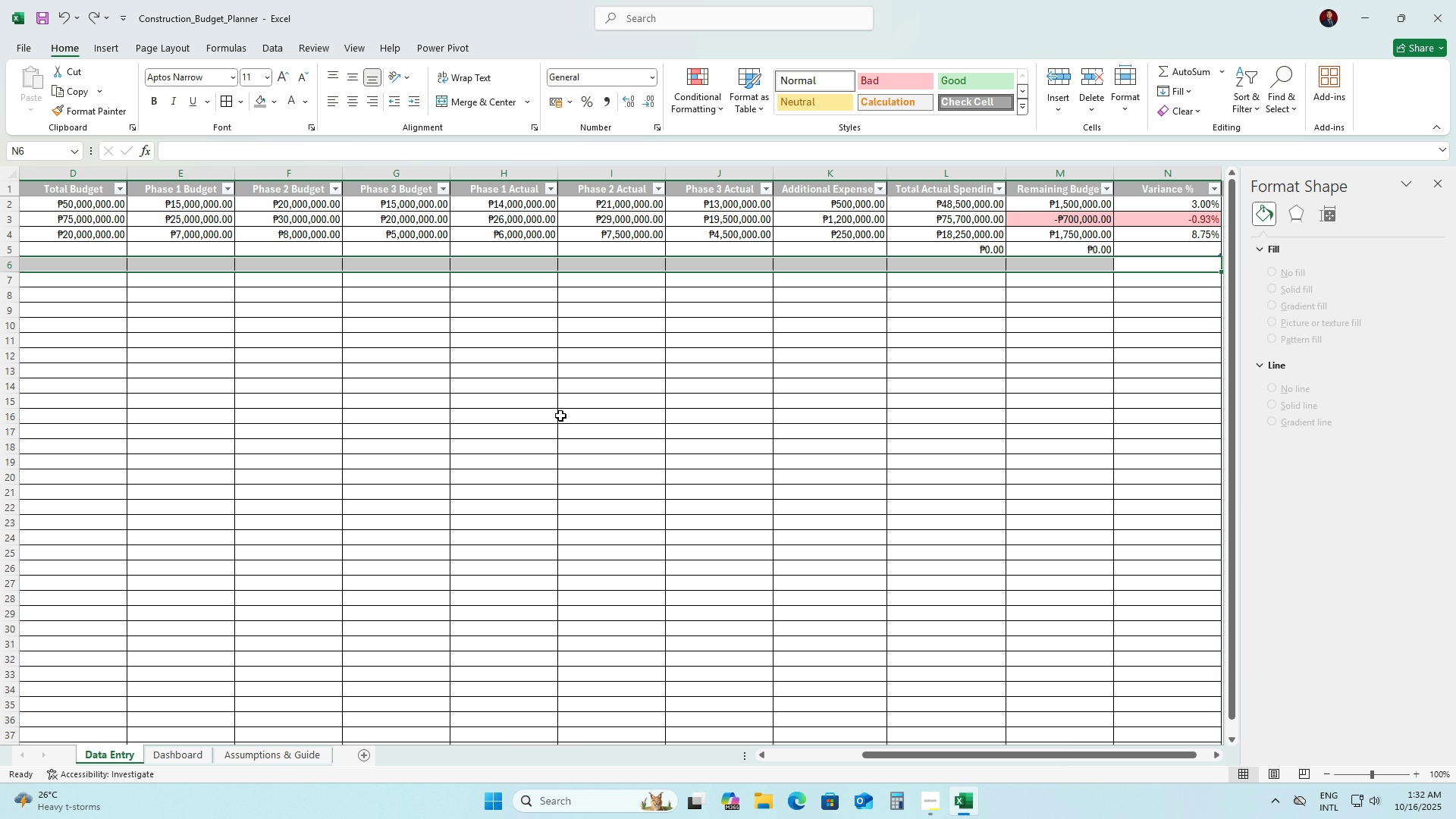 
left_click([543, 409])
 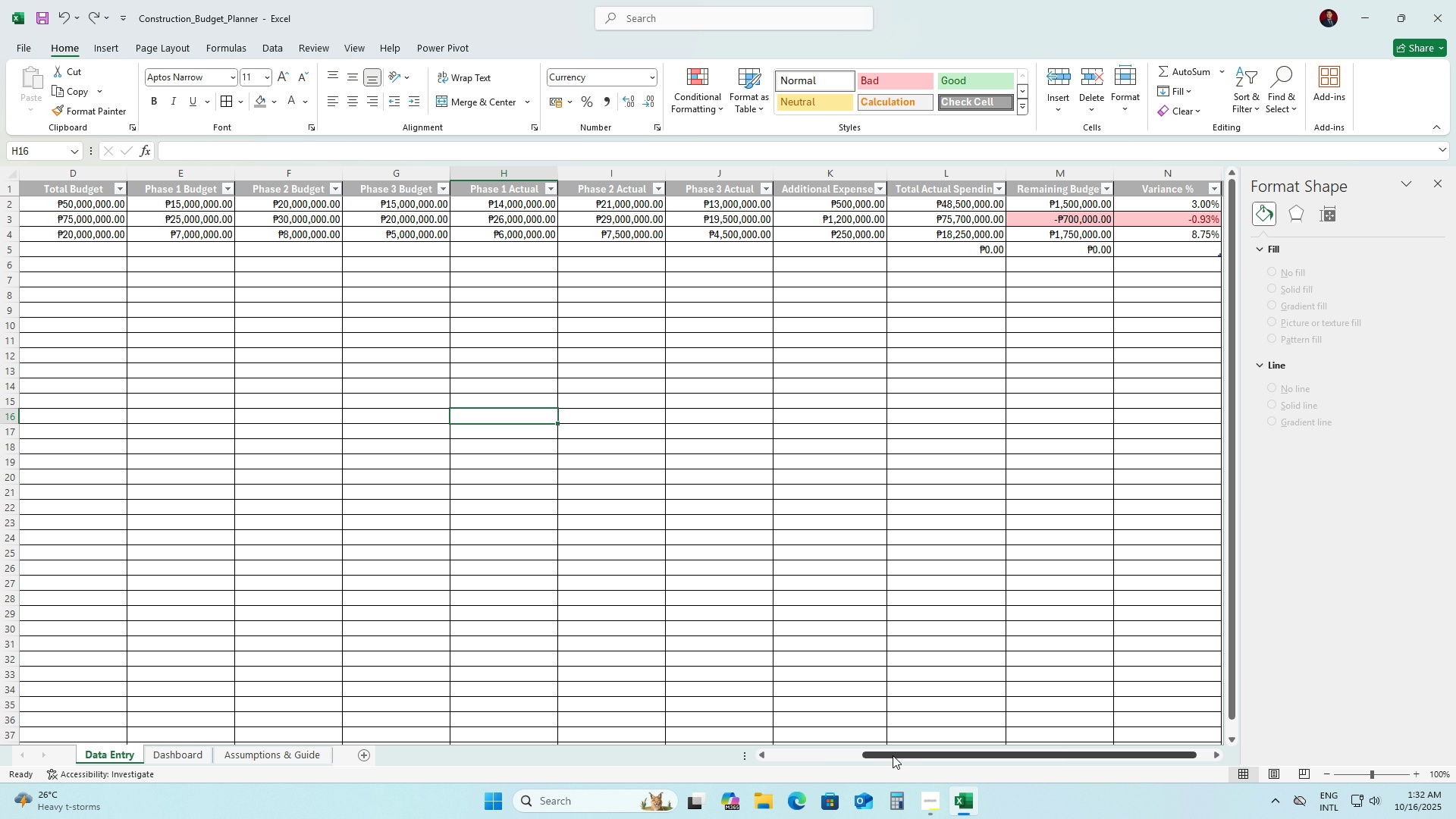 
left_click_drag(start_coordinate=[893, 755], to_coordinate=[742, 757])
 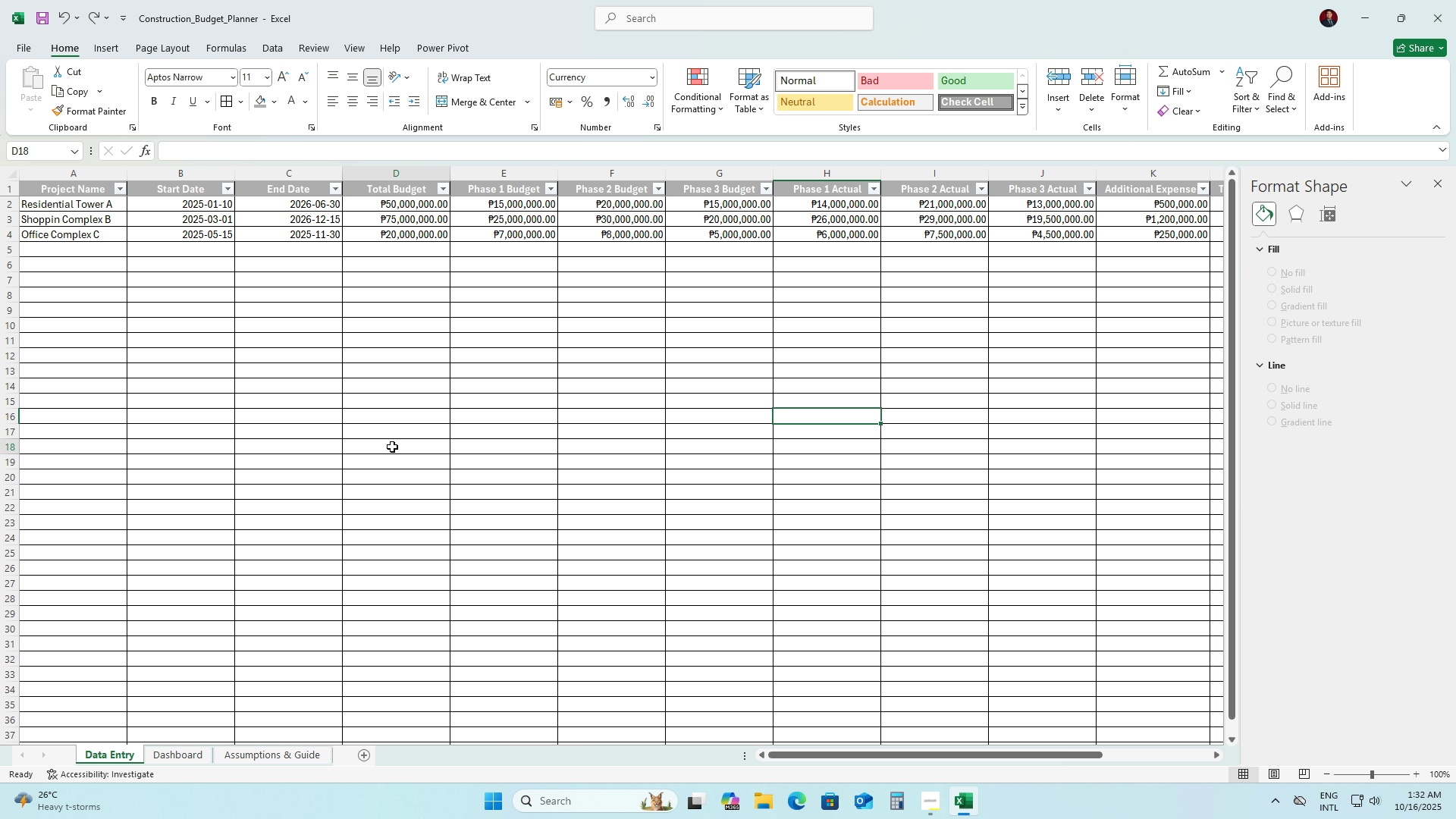 
left_click([392, 447])
 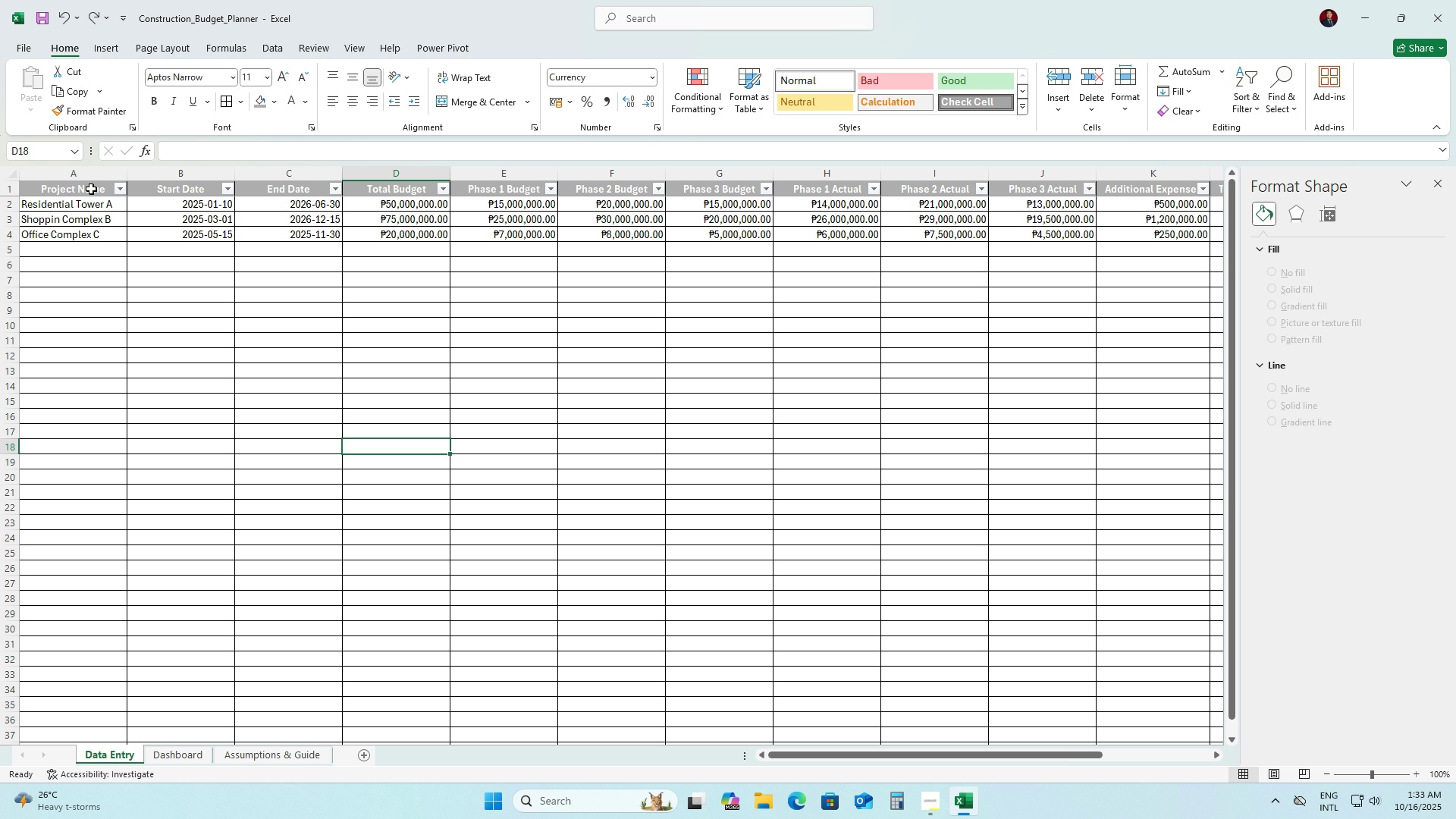 
left_click([80, 192])
 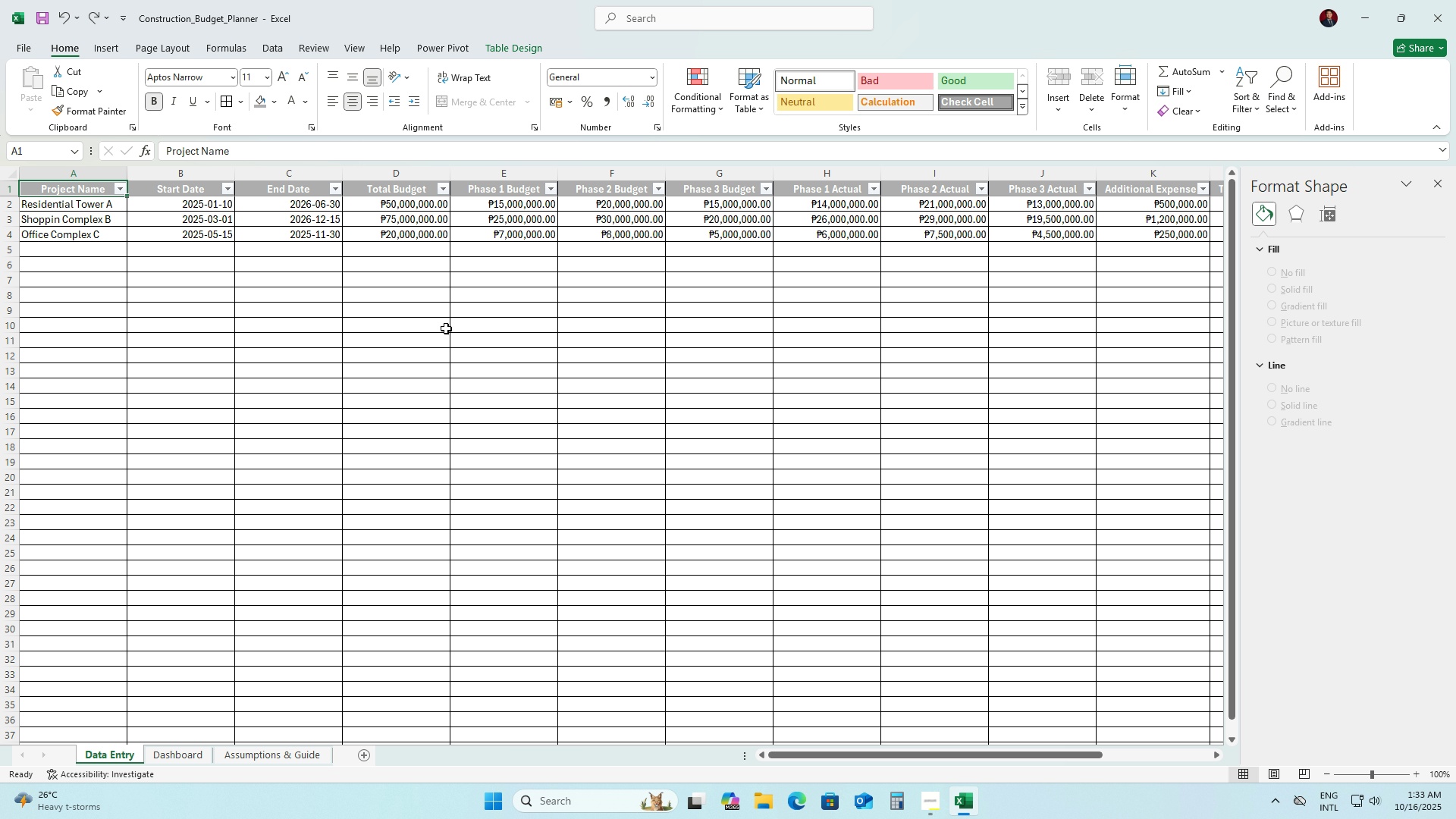 
wait(9.8)
 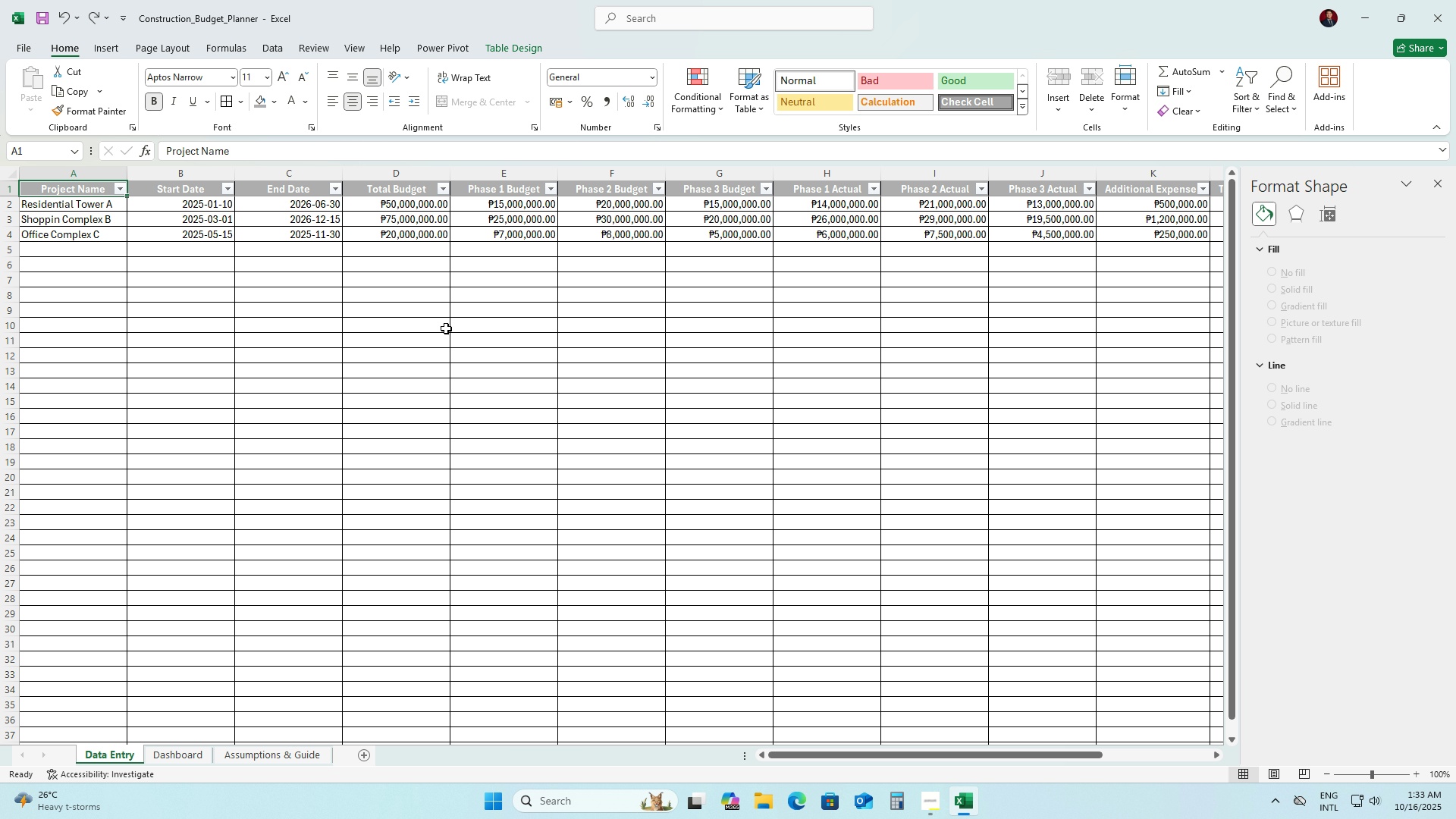 
mouse_move([259, 243])
 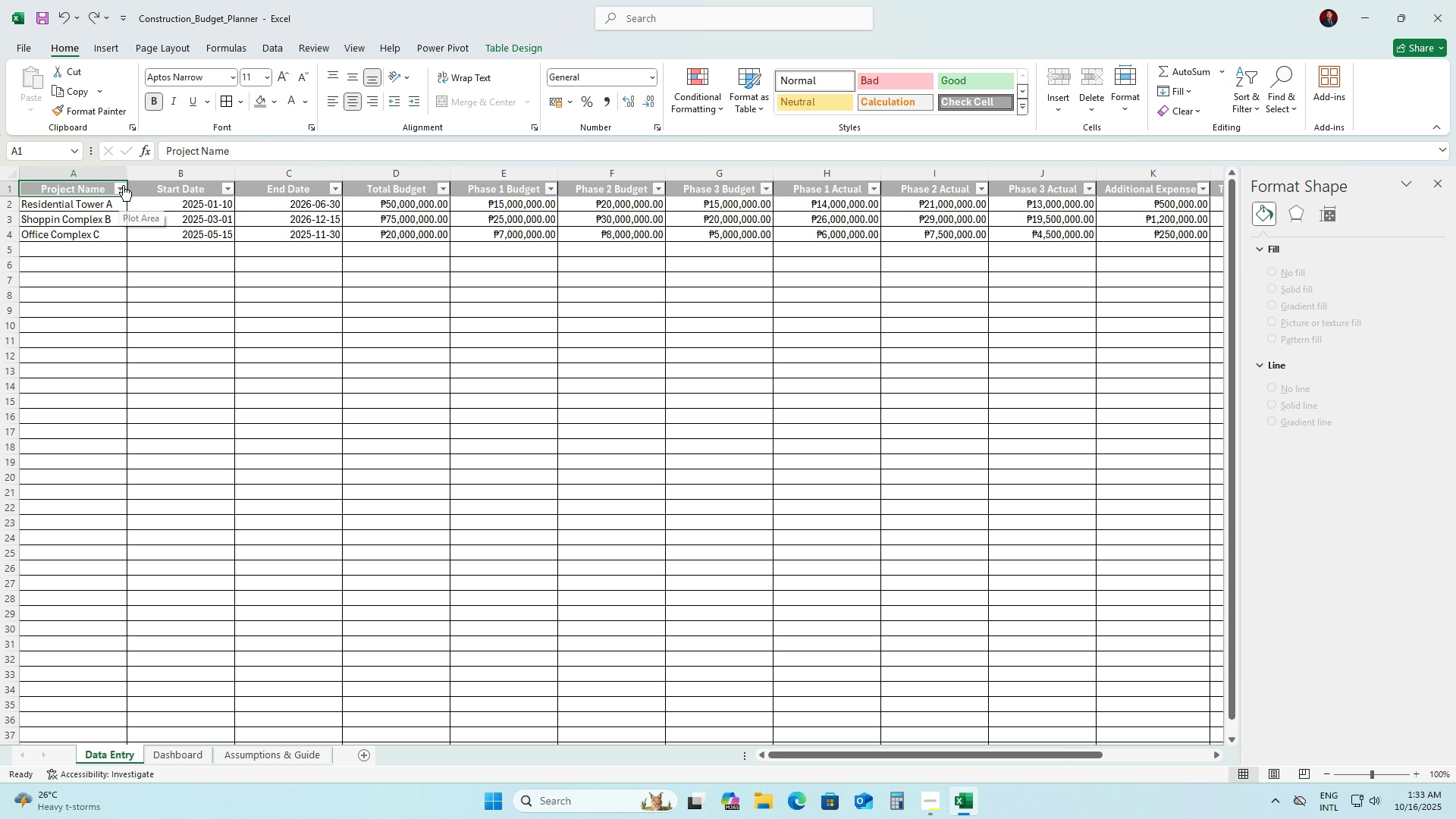 
mouse_move([99, 169])
 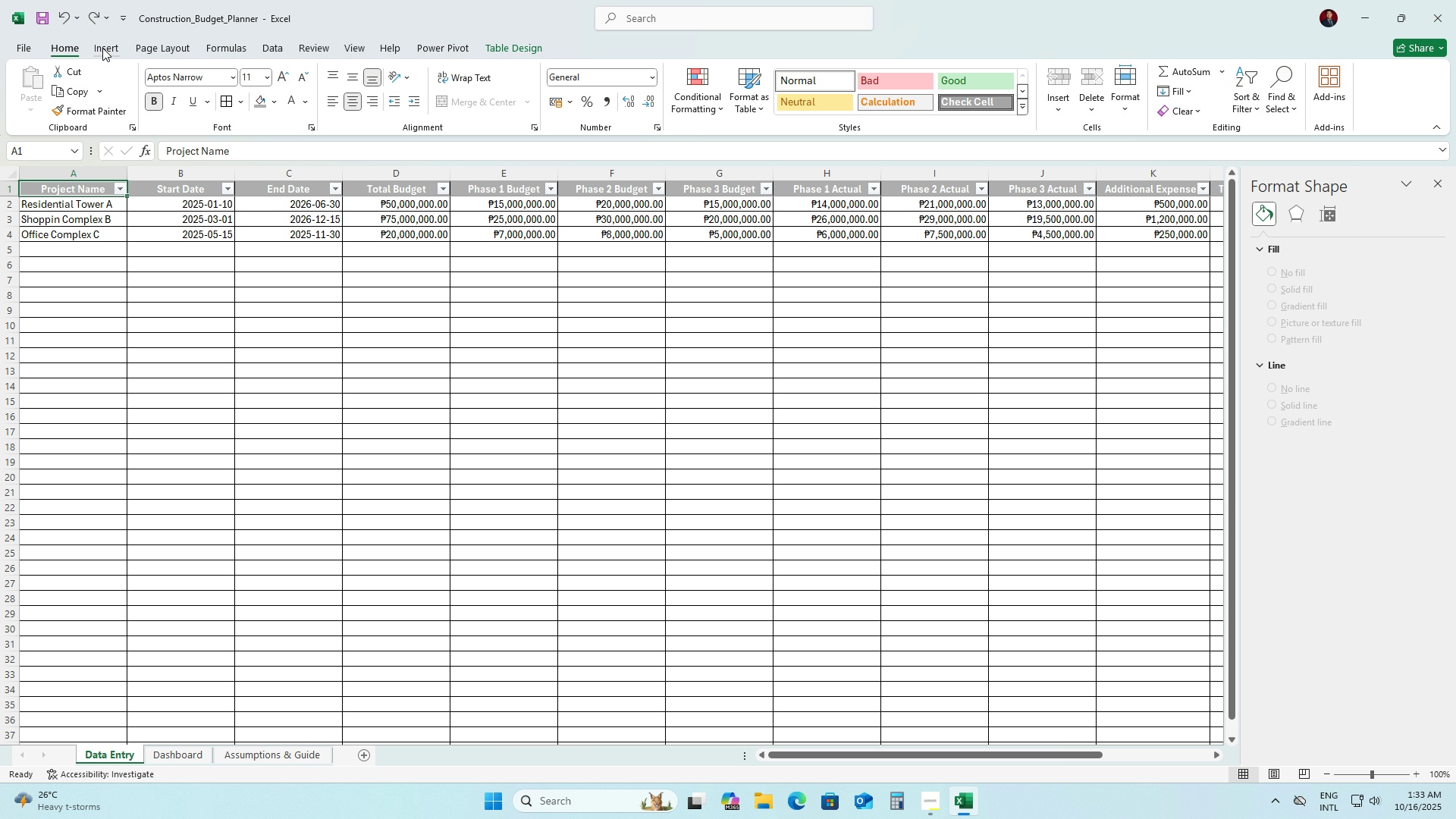 
left_click([102, 48])
 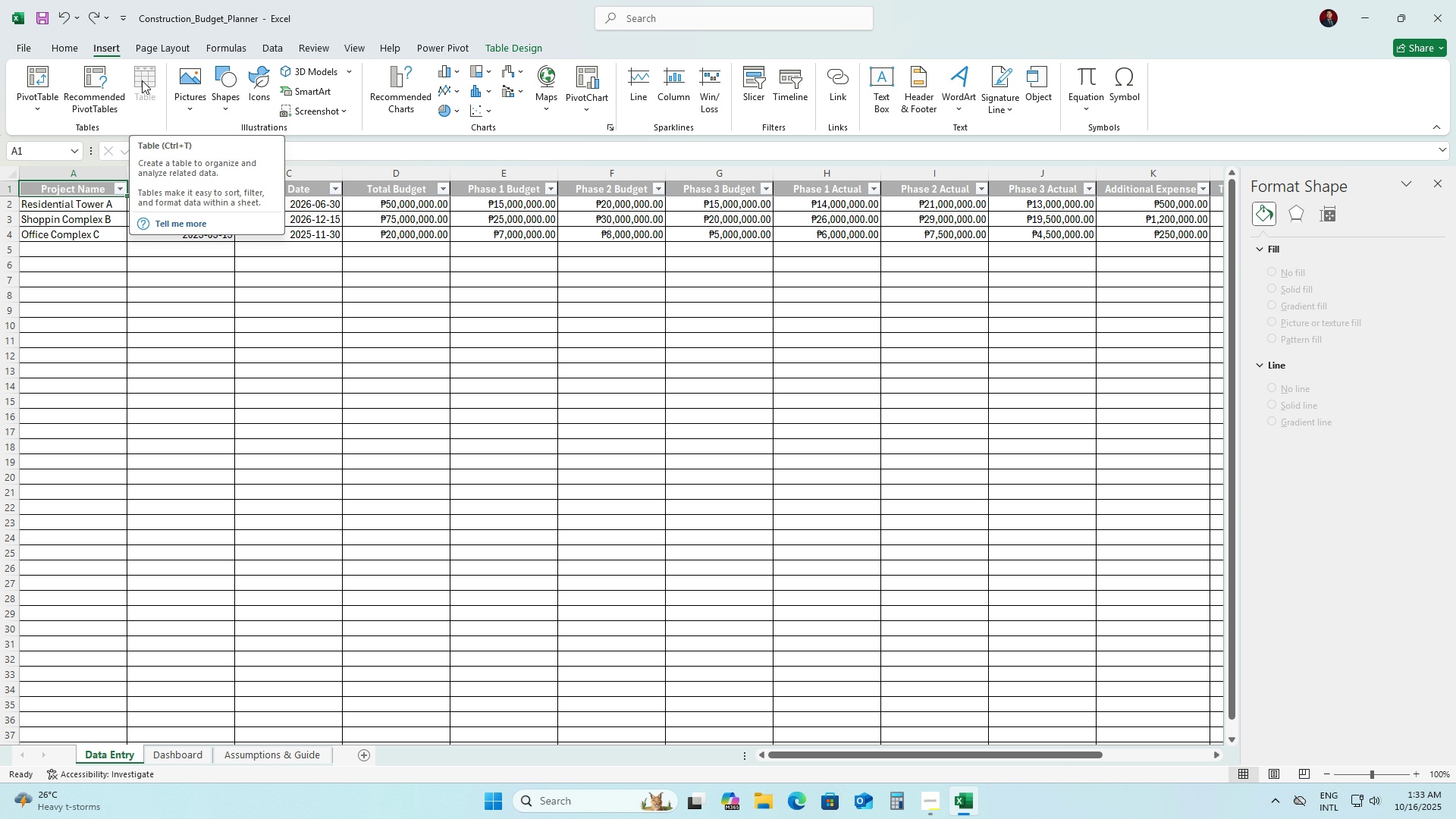 
wait(9.69)
 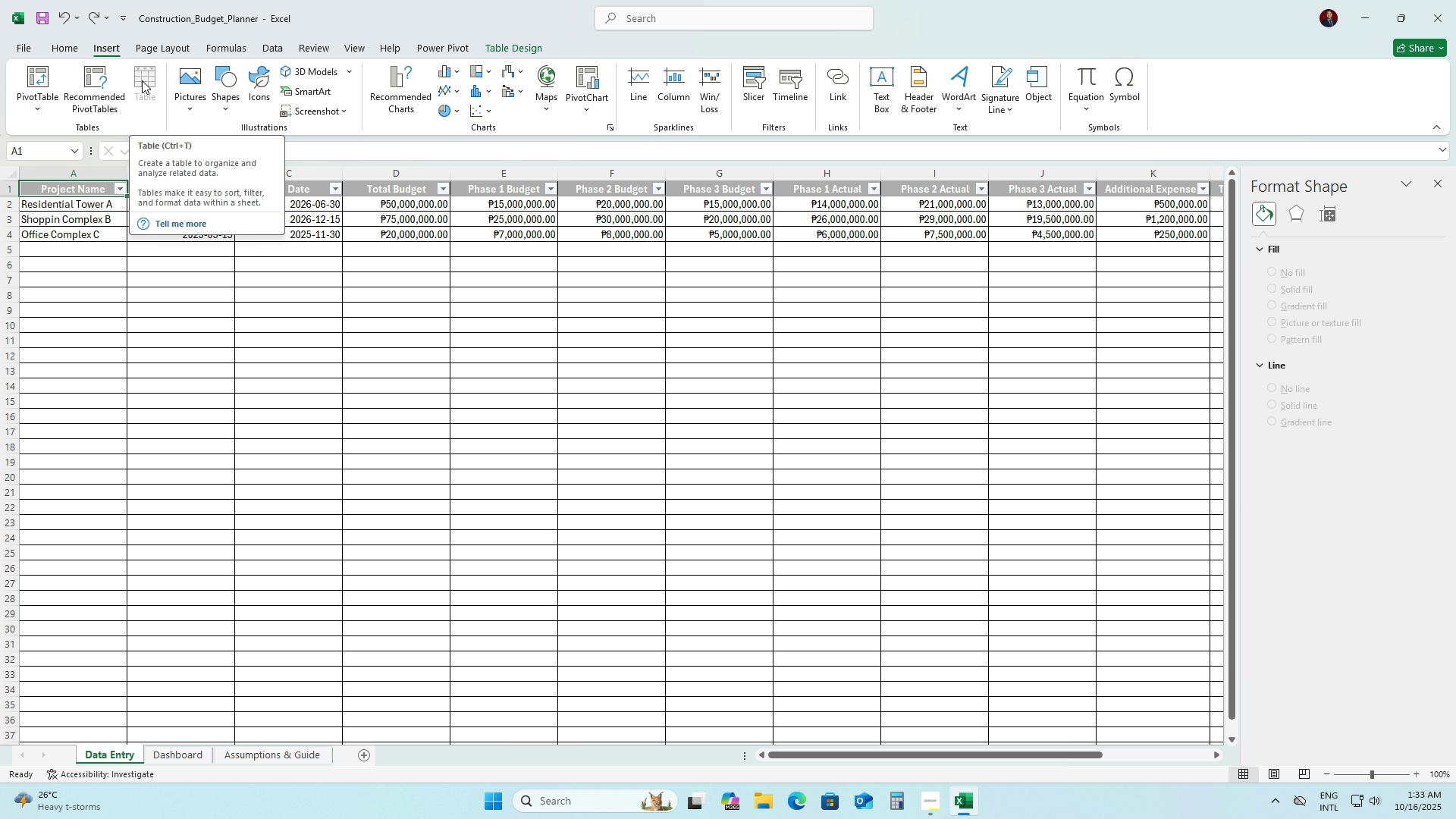 
right_click([70, 194])
 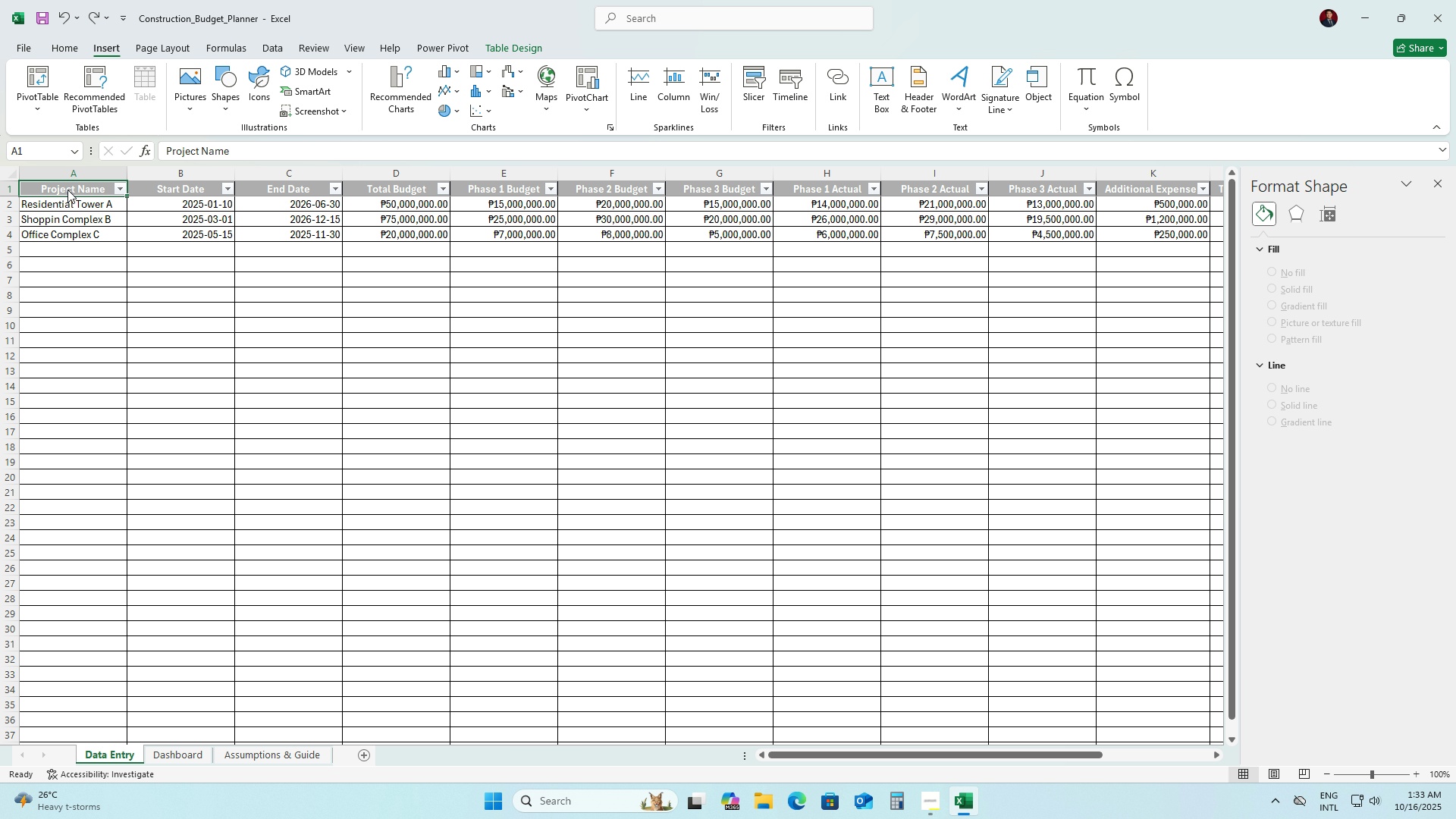 
right_click([67, 190])
 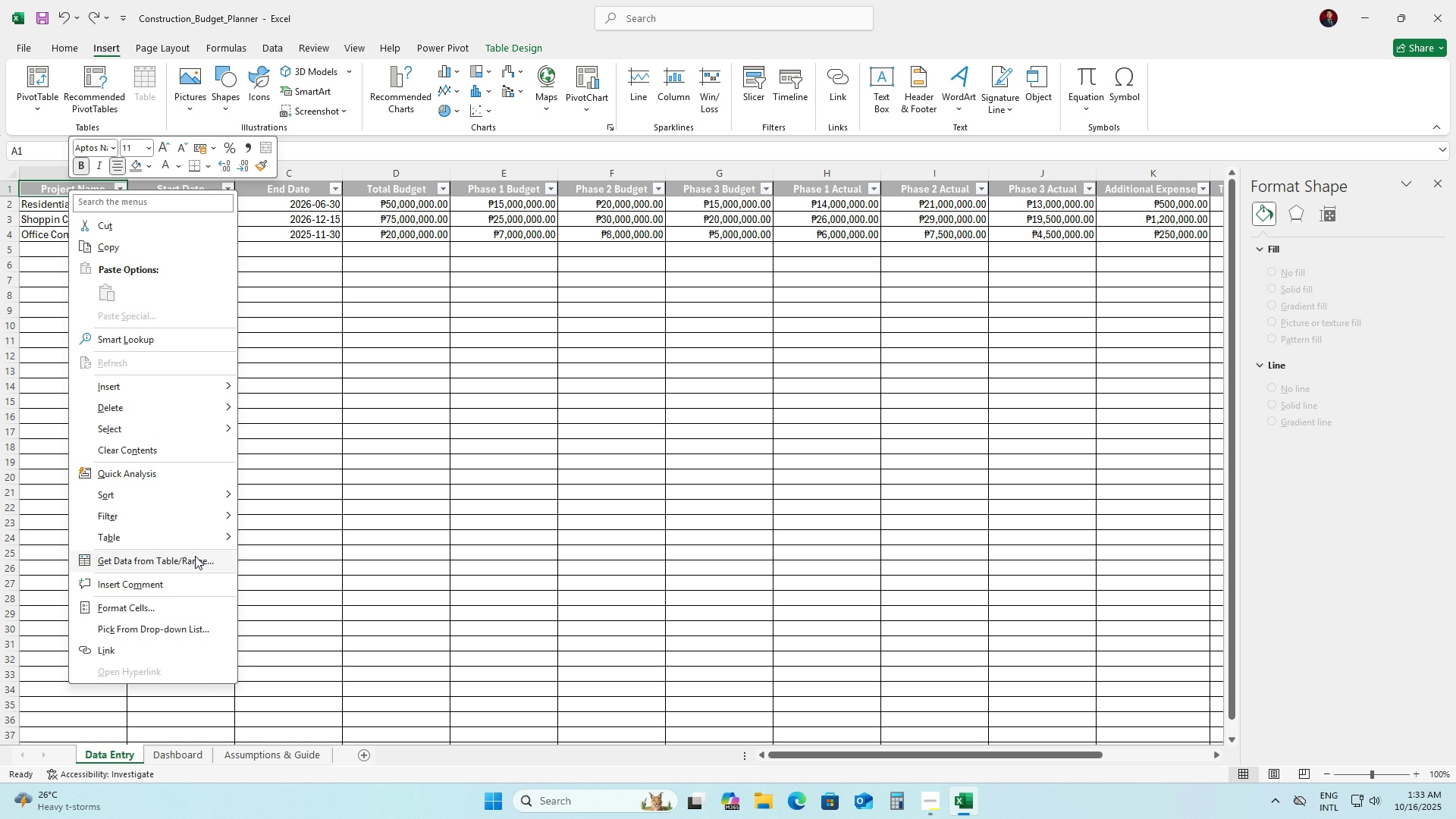 
left_click([195, 556])
 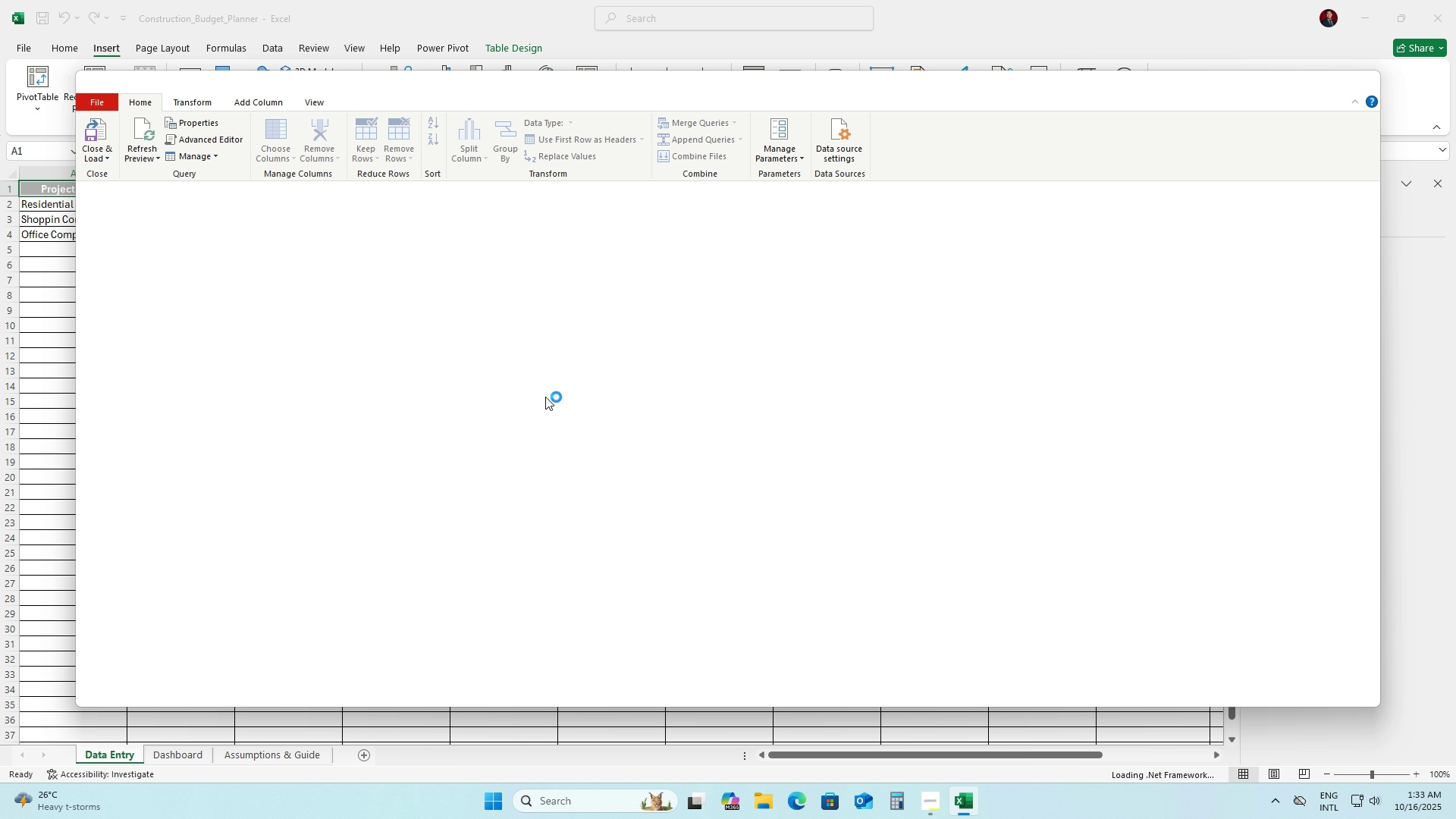 
wait(5.14)
 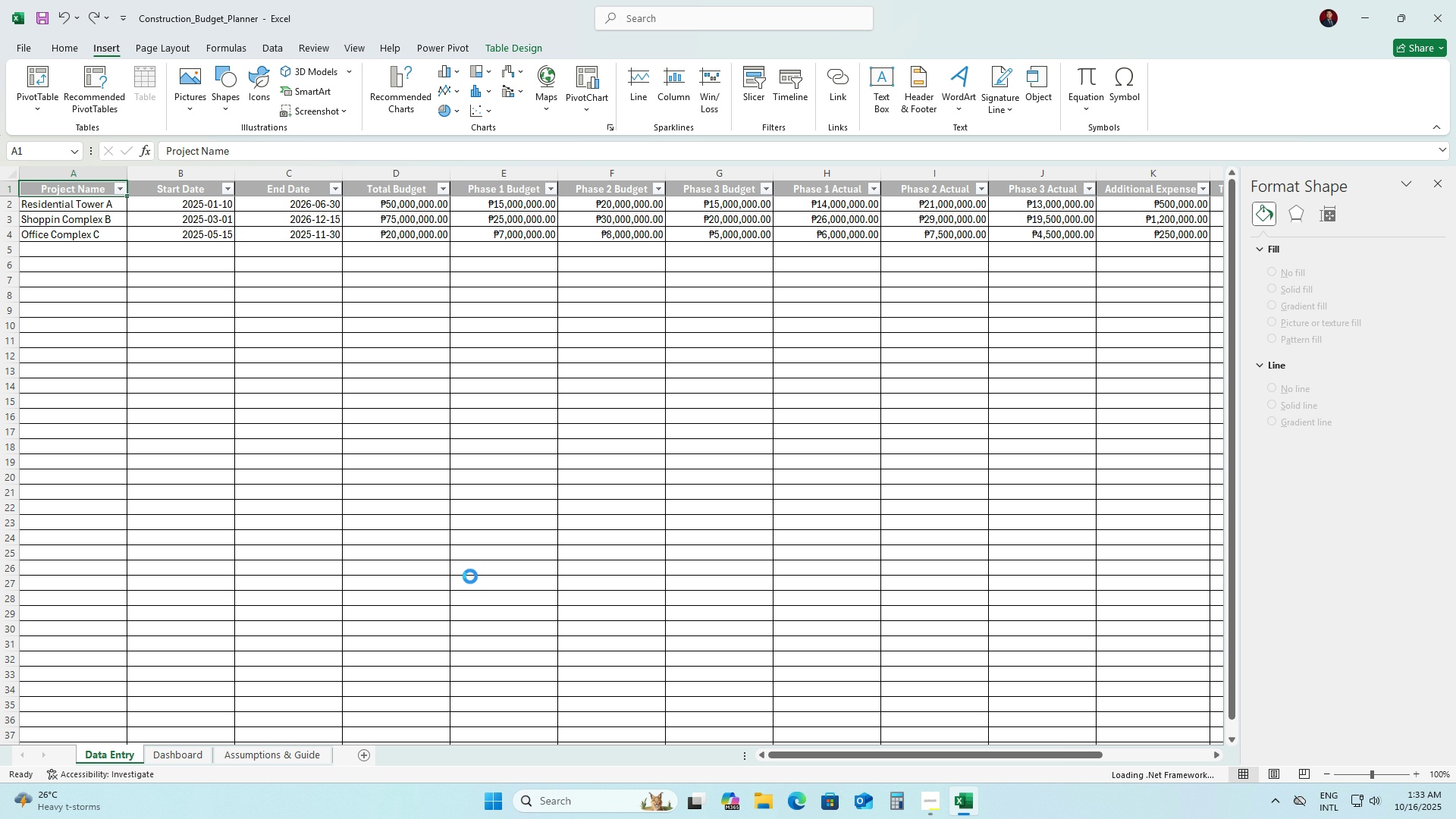 
mouse_move([1351, 99])
 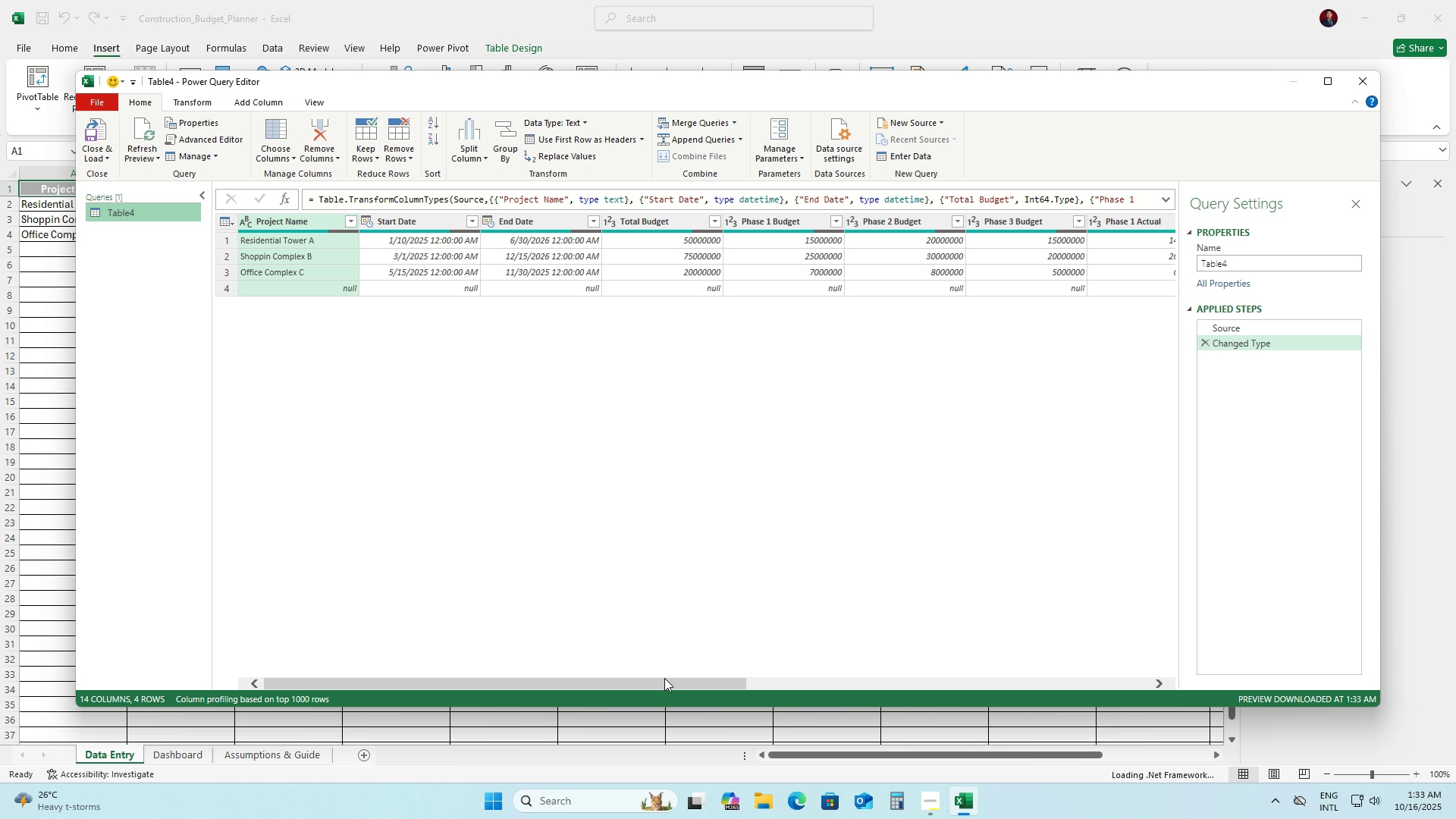 
left_click_drag(start_coordinate=[661, 680], to_coordinate=[397, 657])
 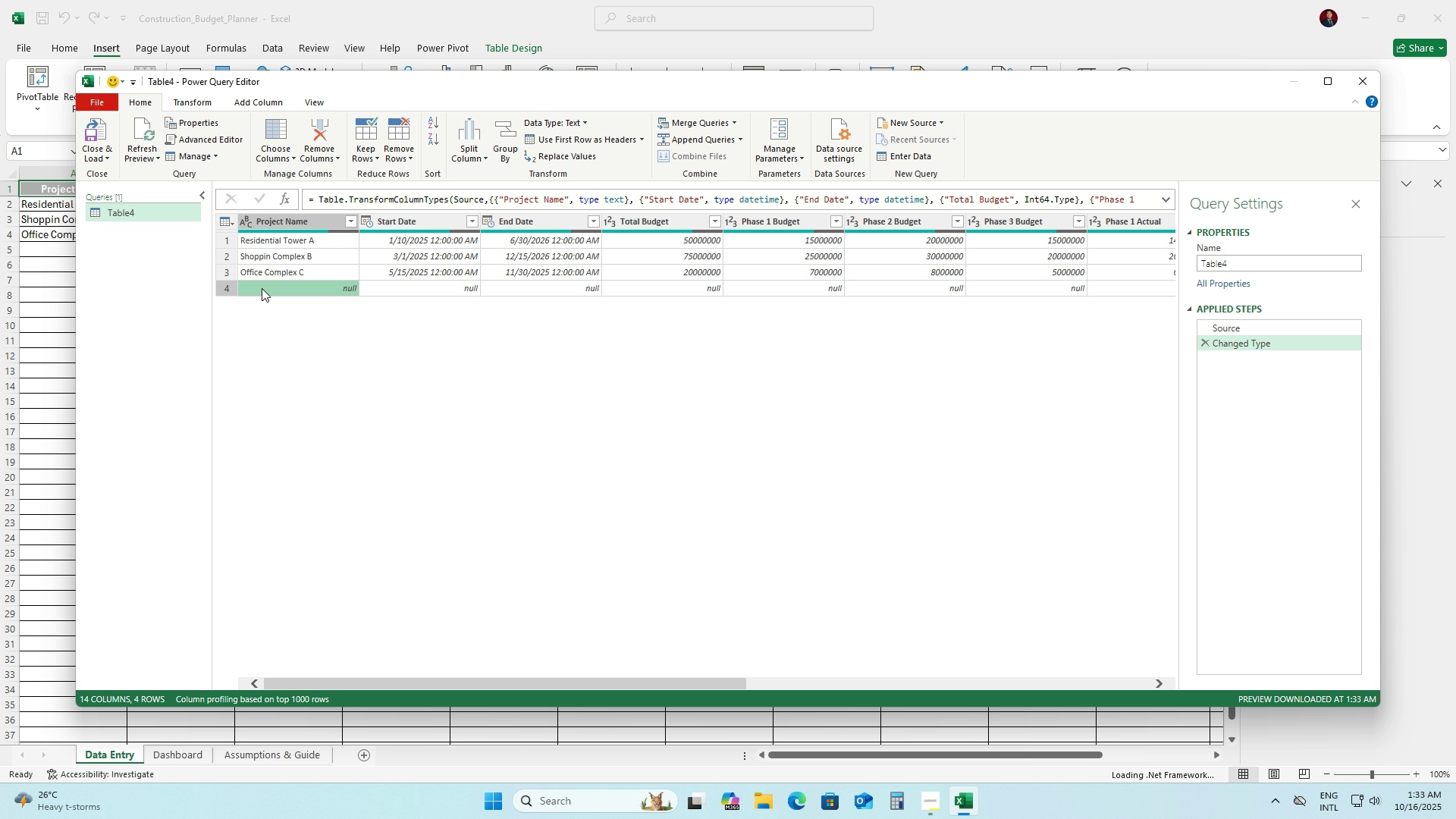 
double_click([262, 288])
 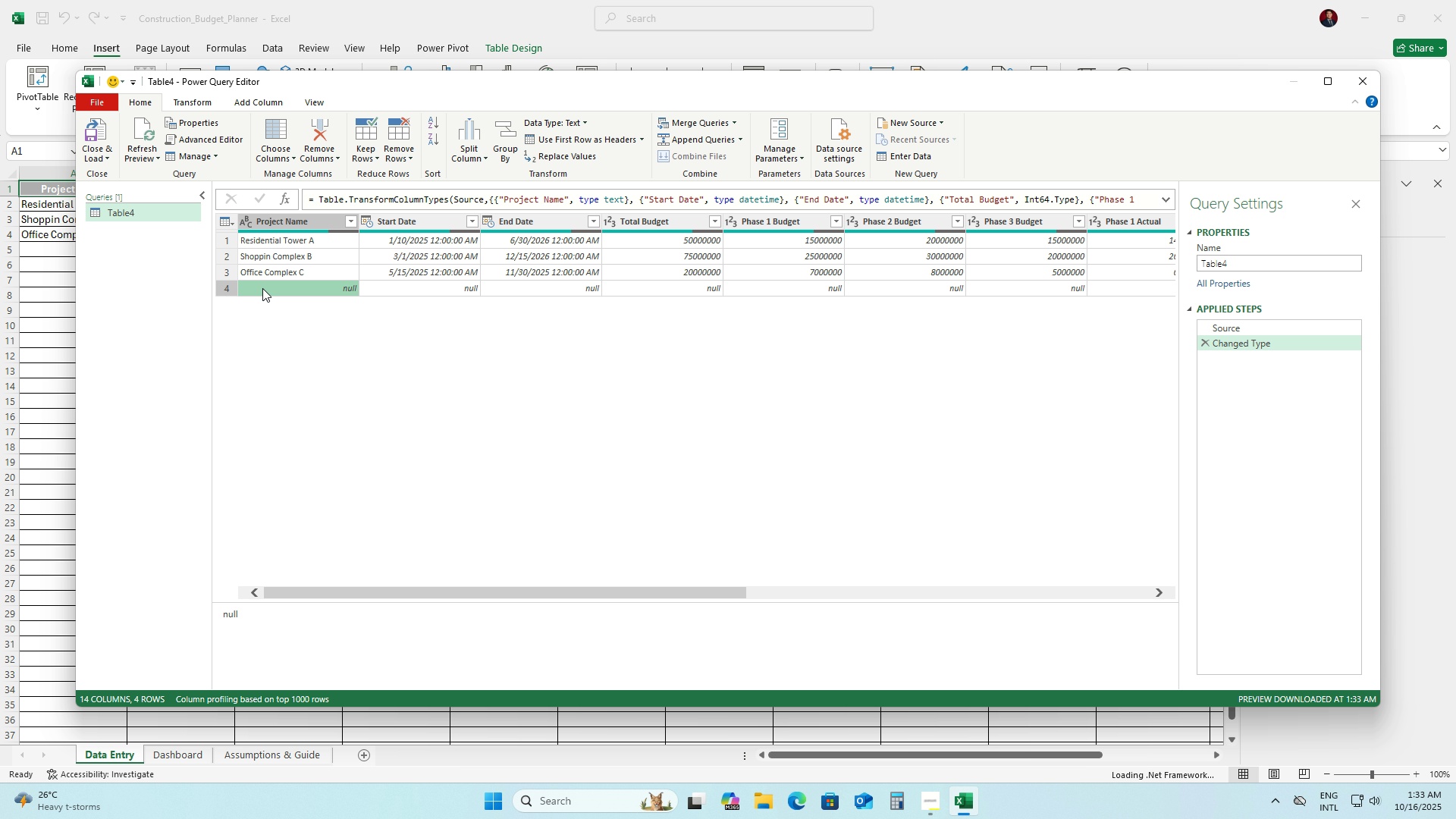 
double_click([262, 288])
 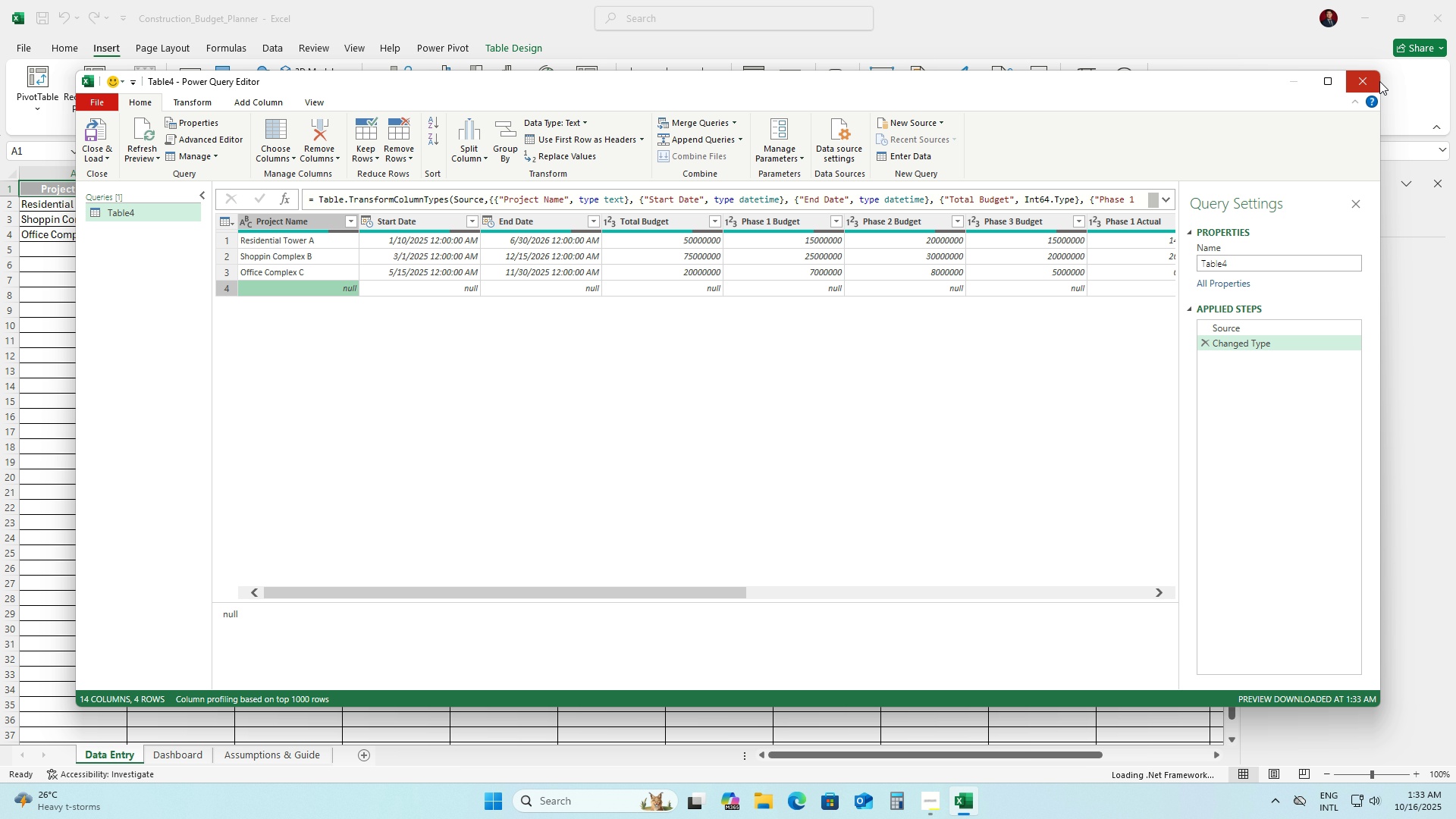 
left_click([1379, 81])
 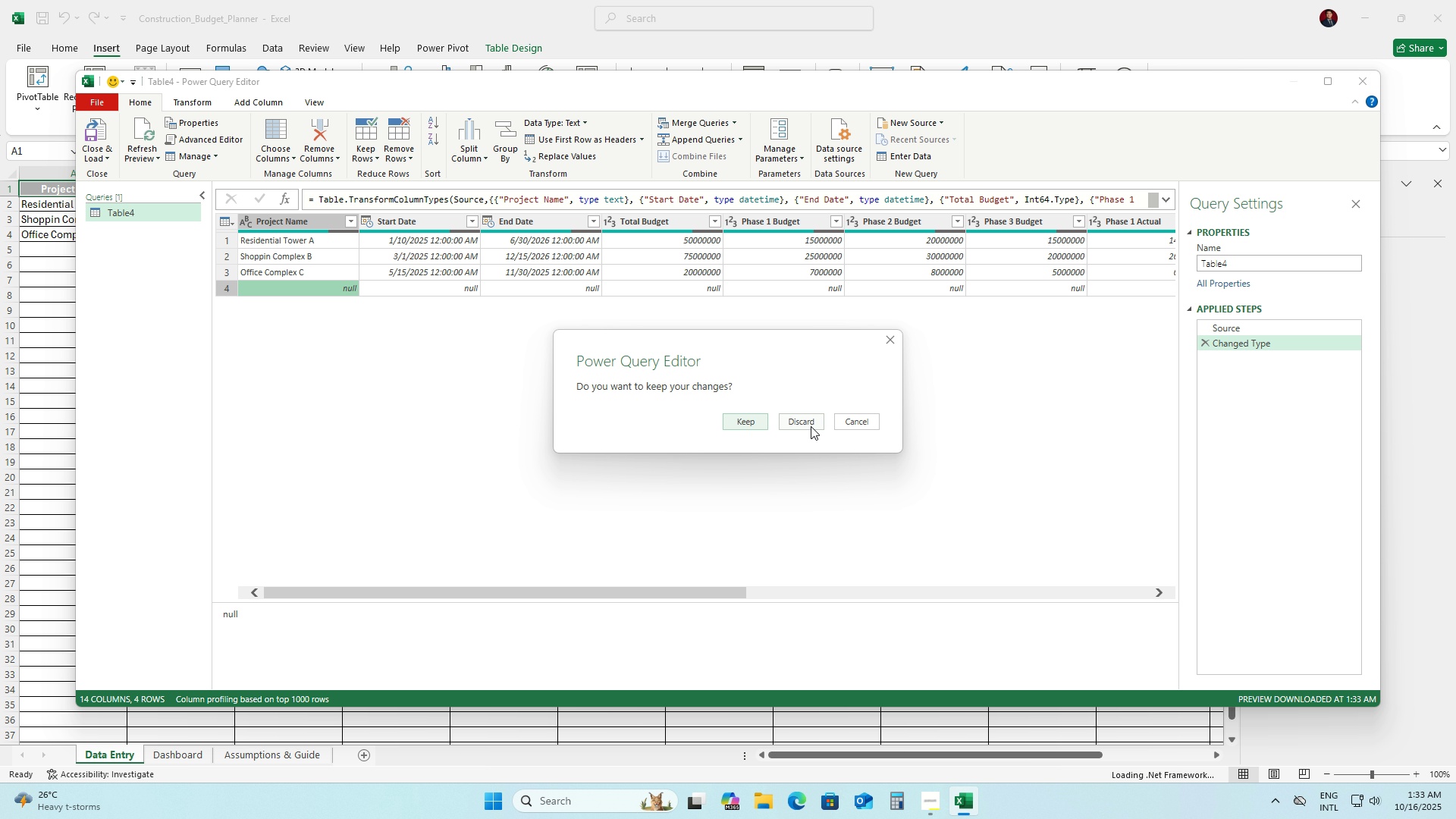 
left_click([811, 426])
 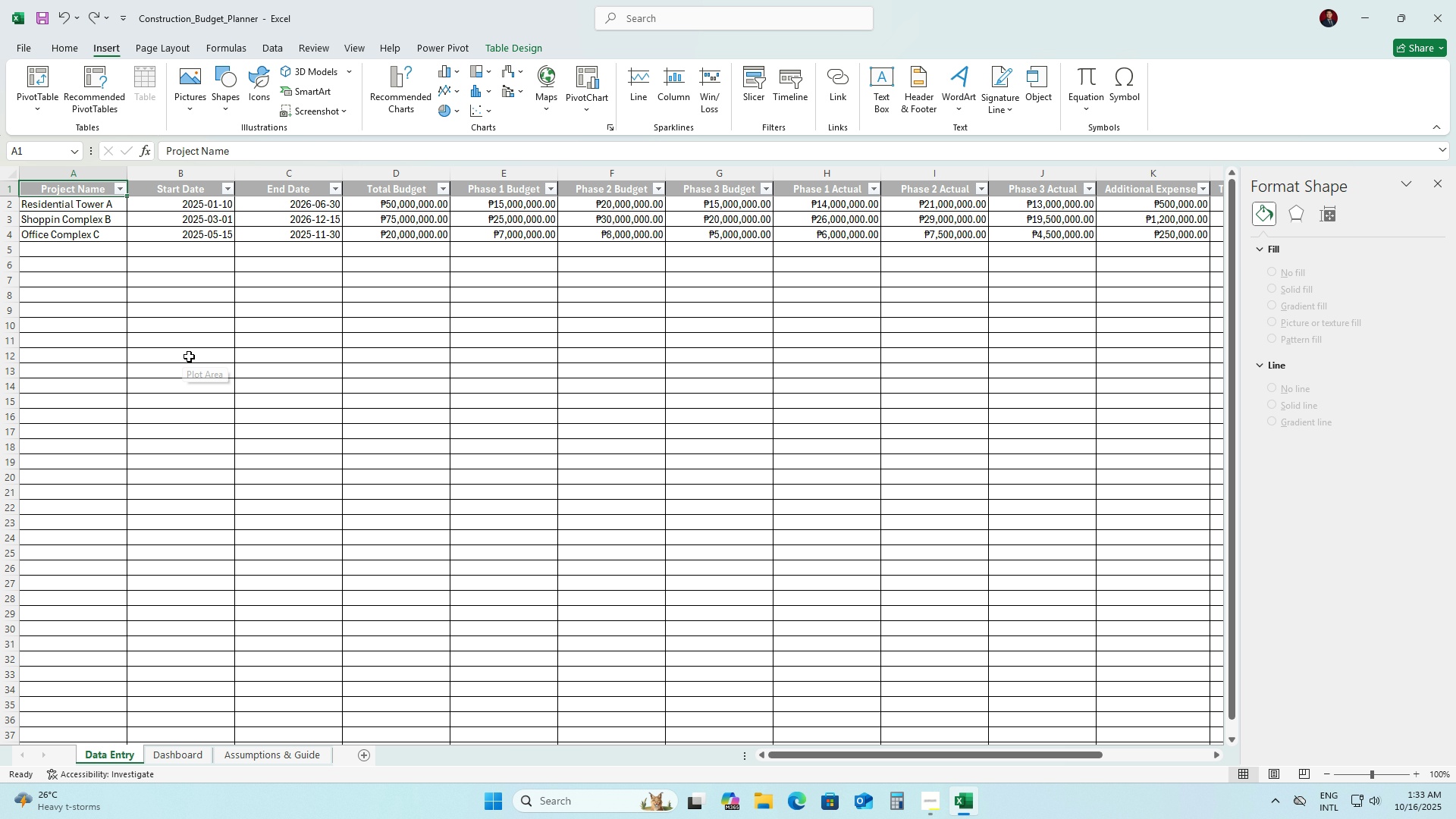 
wait(7.12)
 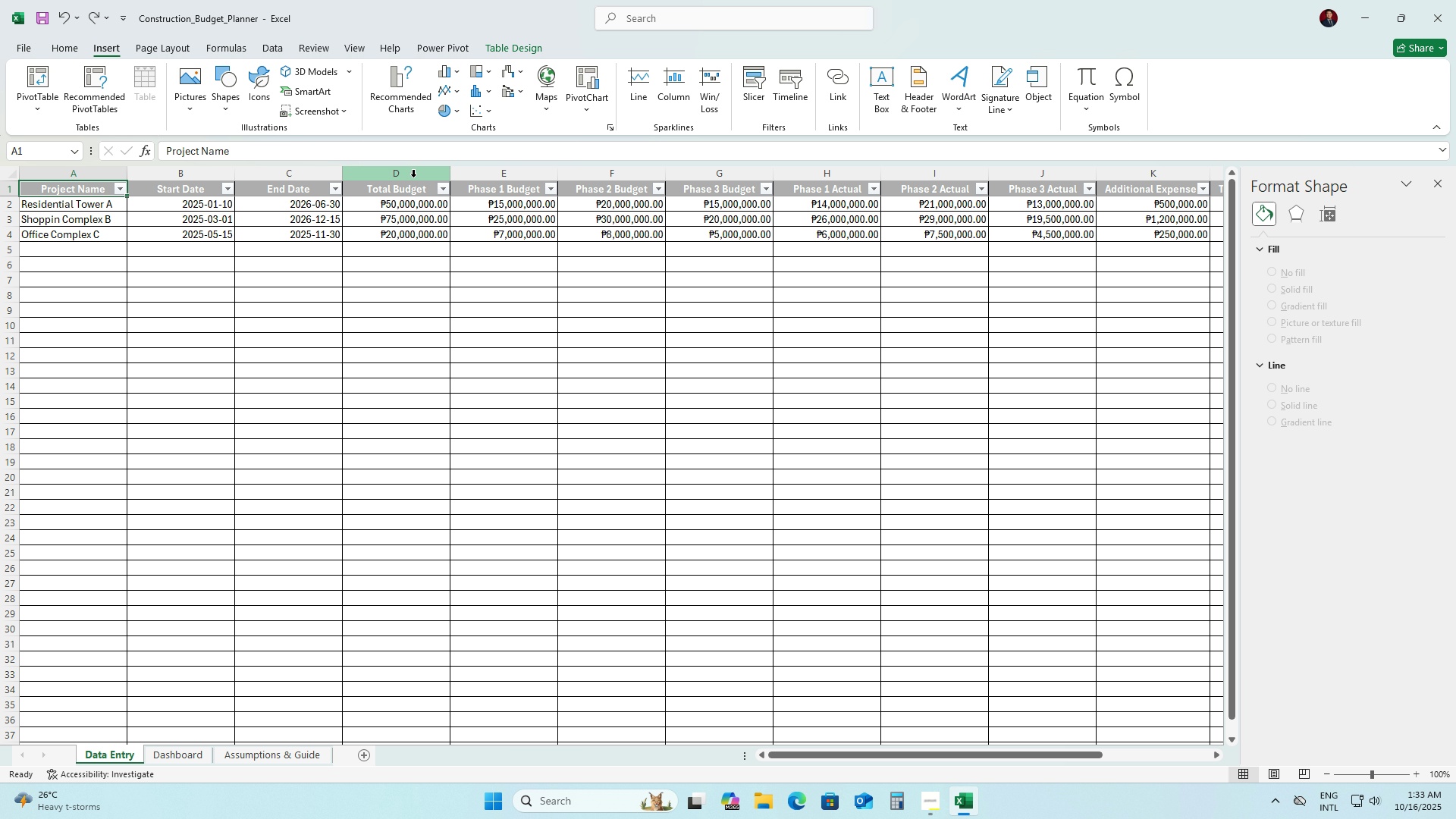 
right_click([73, 193])
 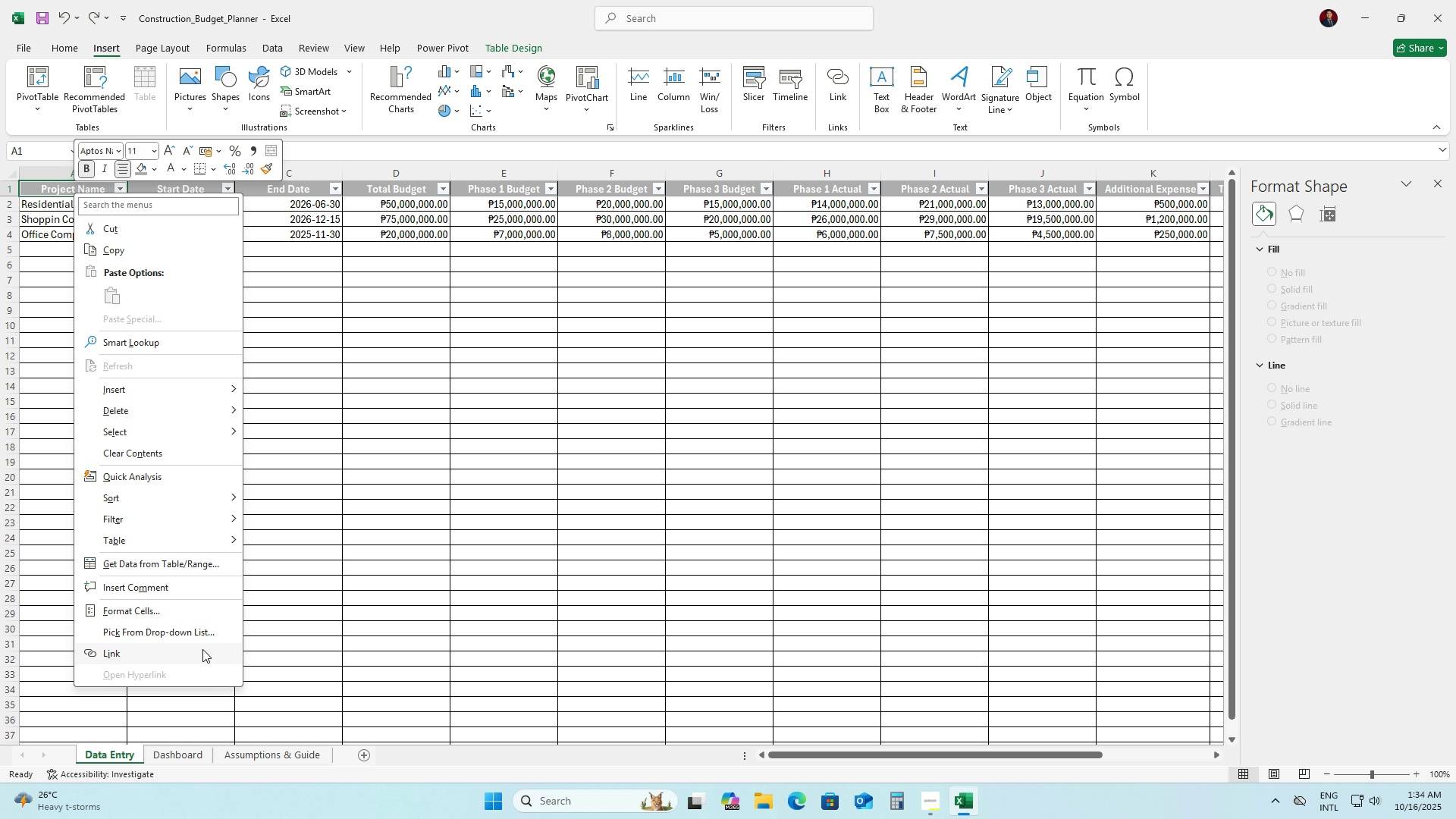 
left_click([202, 650])
 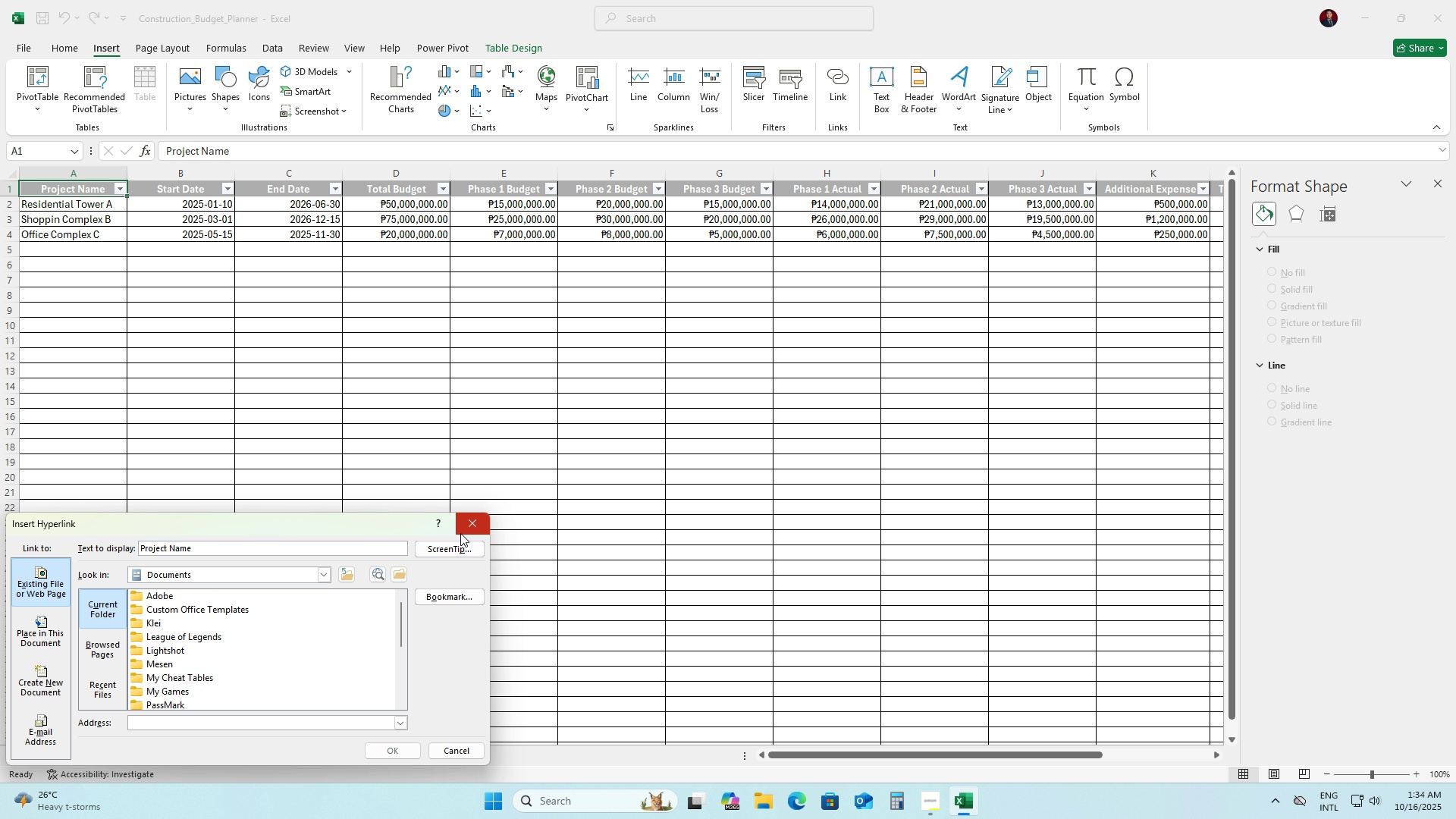 
left_click([460, 533])
 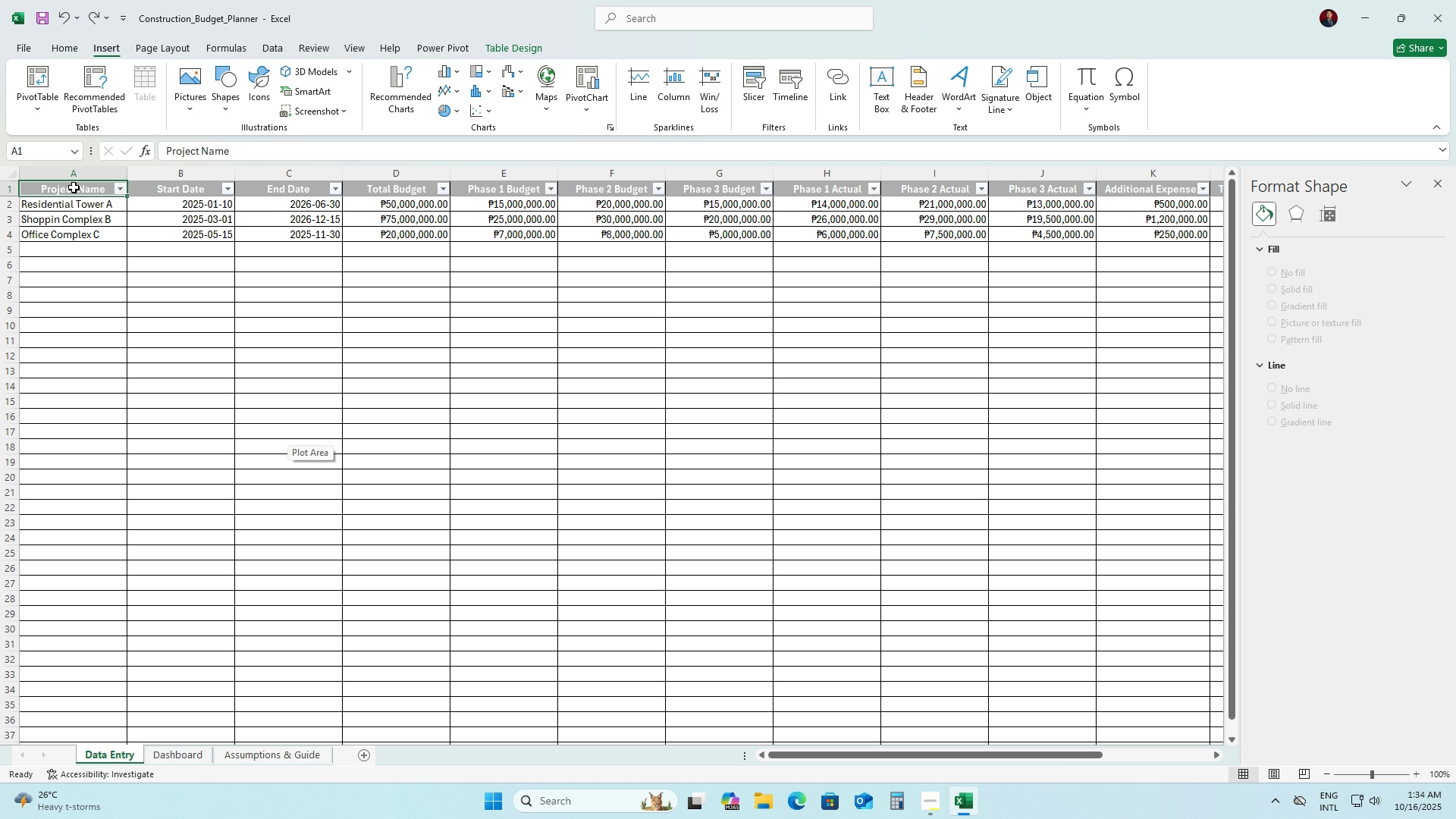 
right_click([74, 190])
 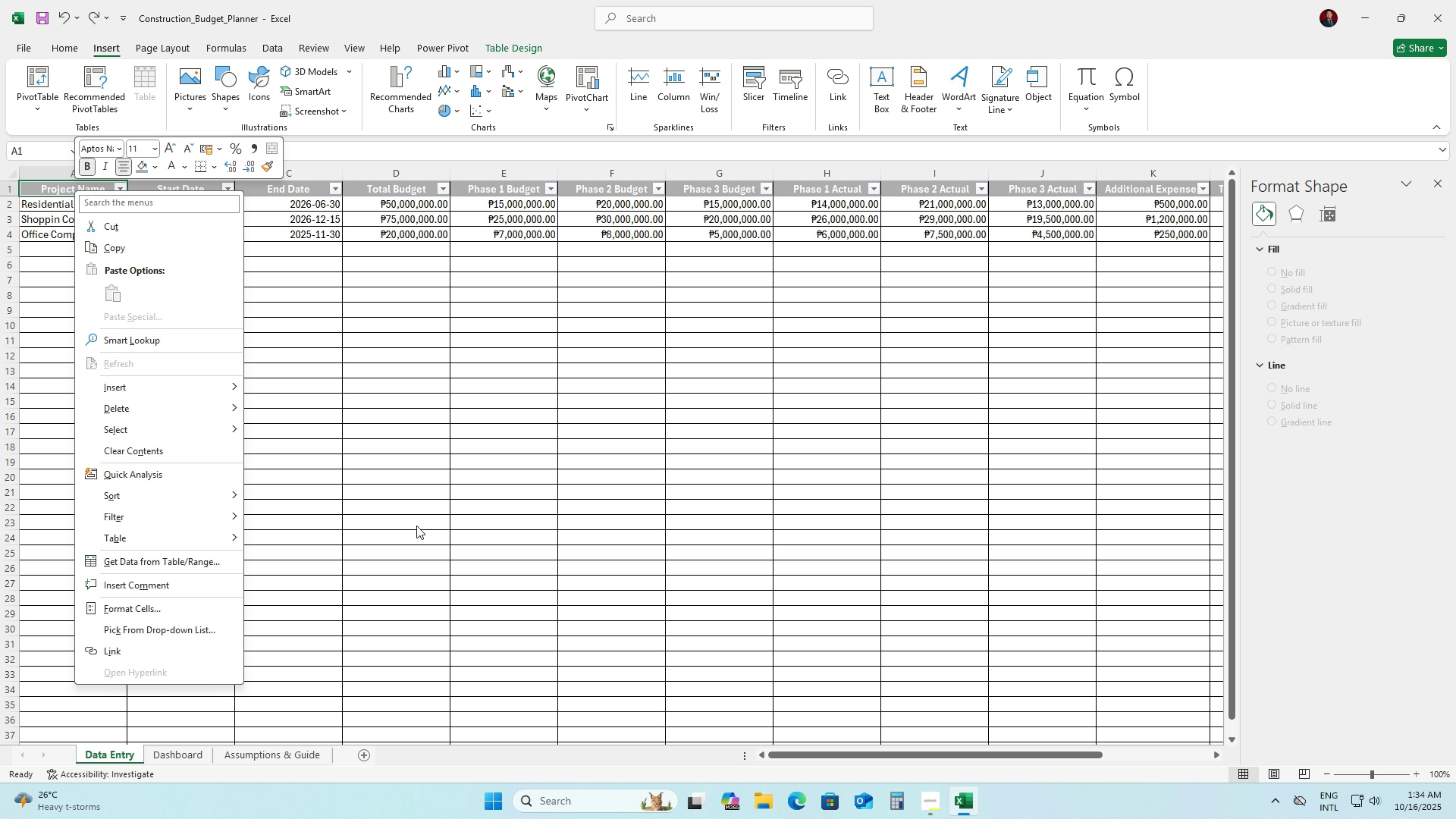 
left_click([415, 530])
 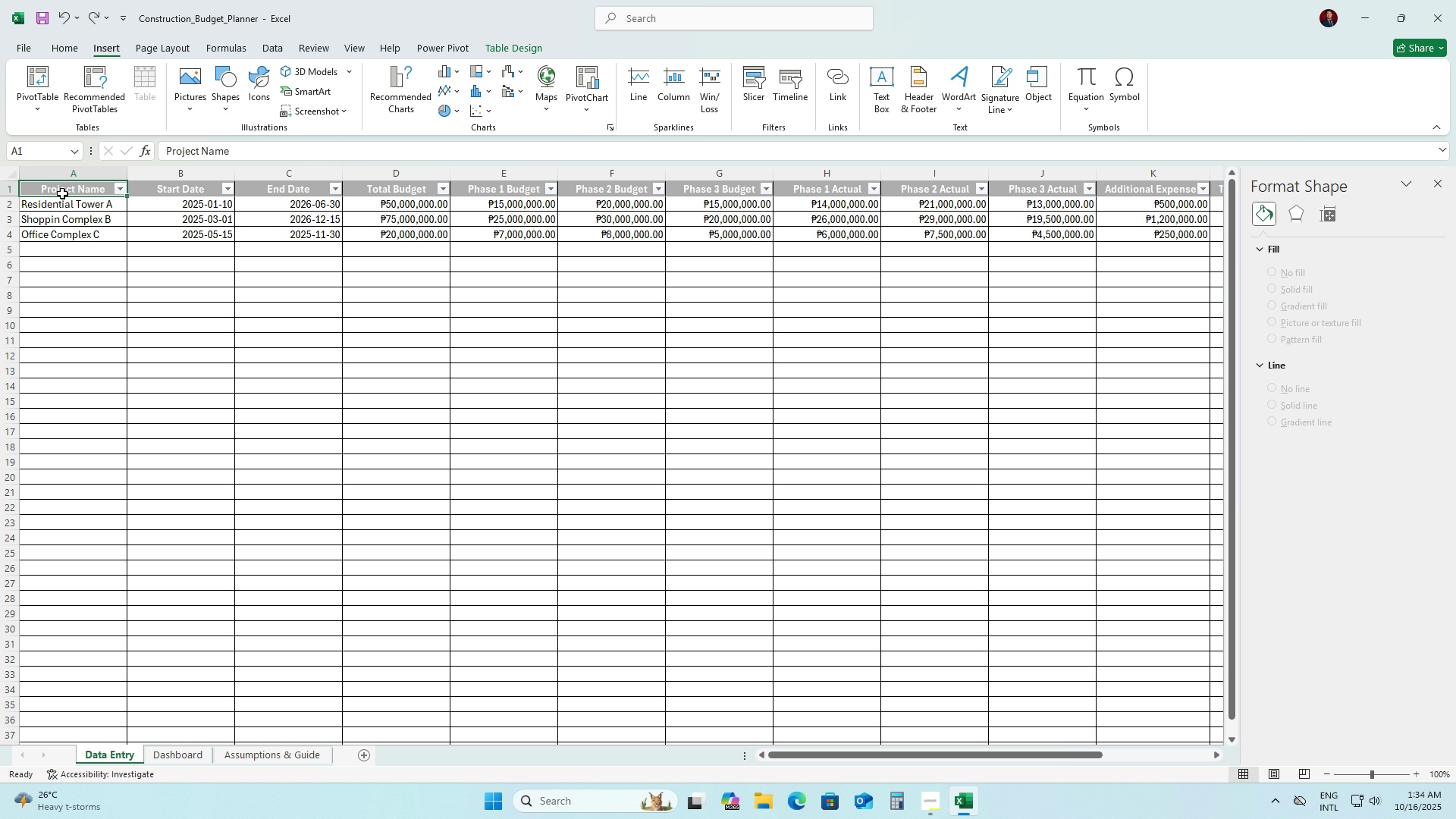 
right_click([57, 189])
 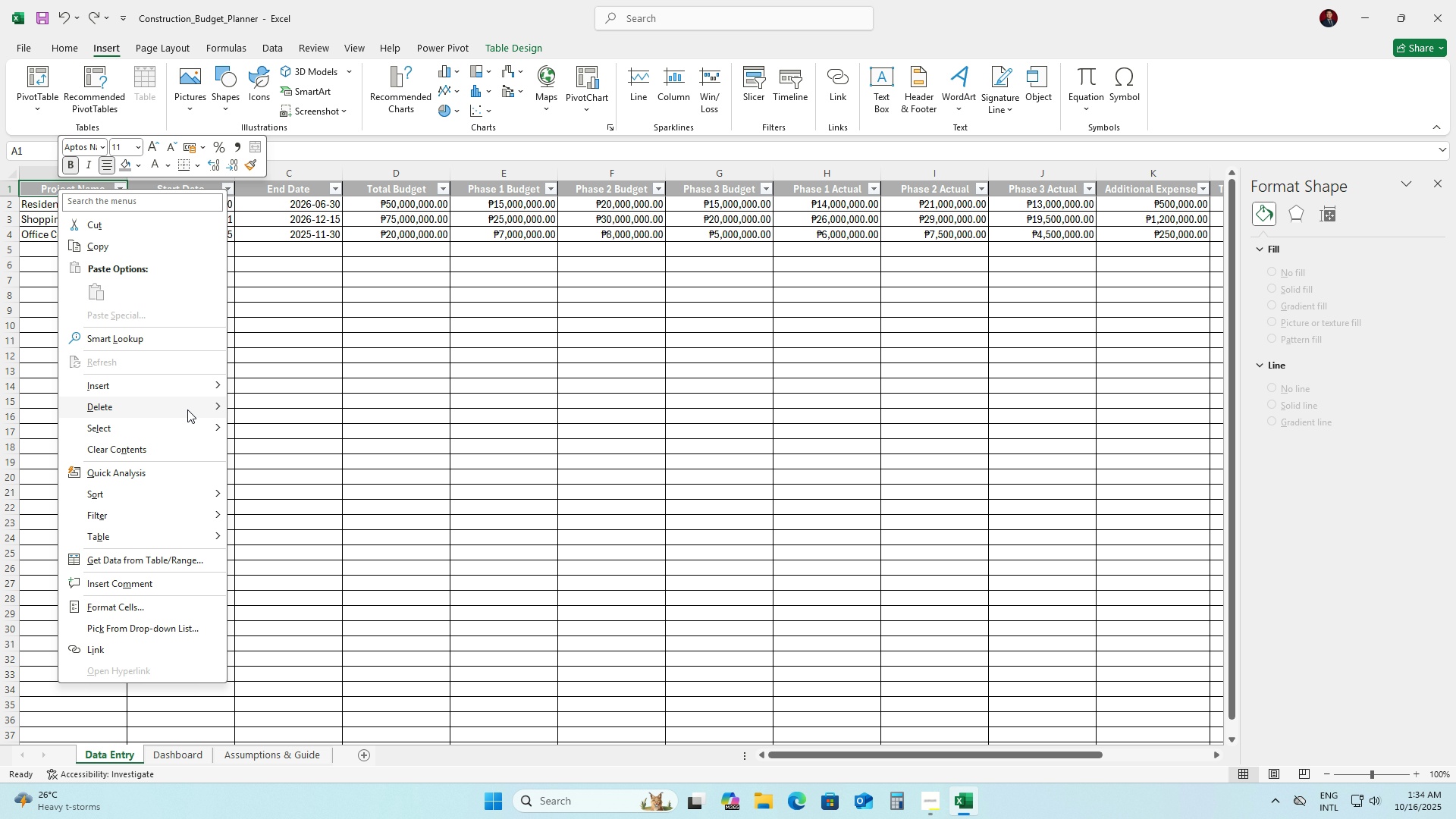 
left_click([400, 383])
 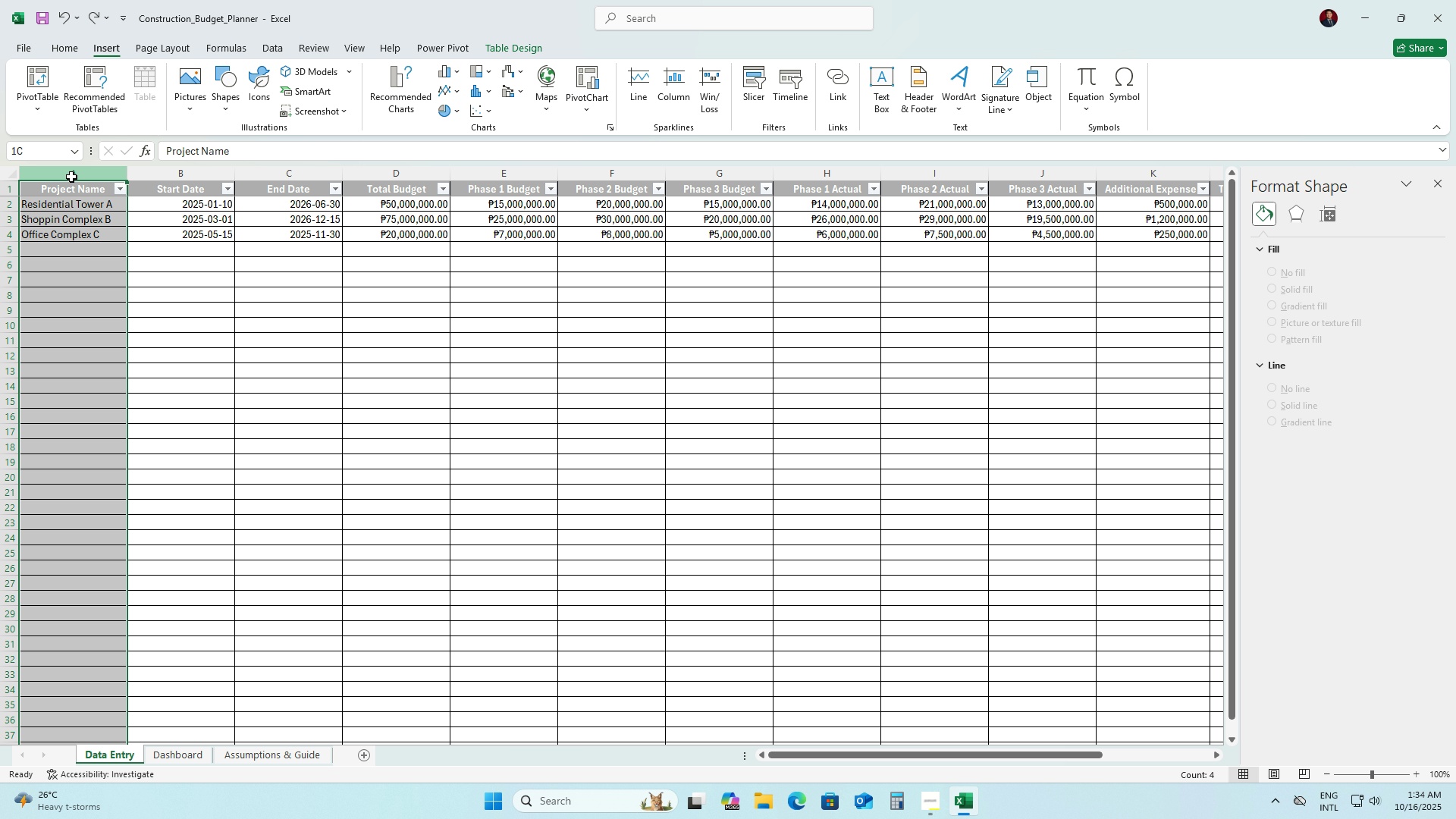 
left_click([71, 177])
 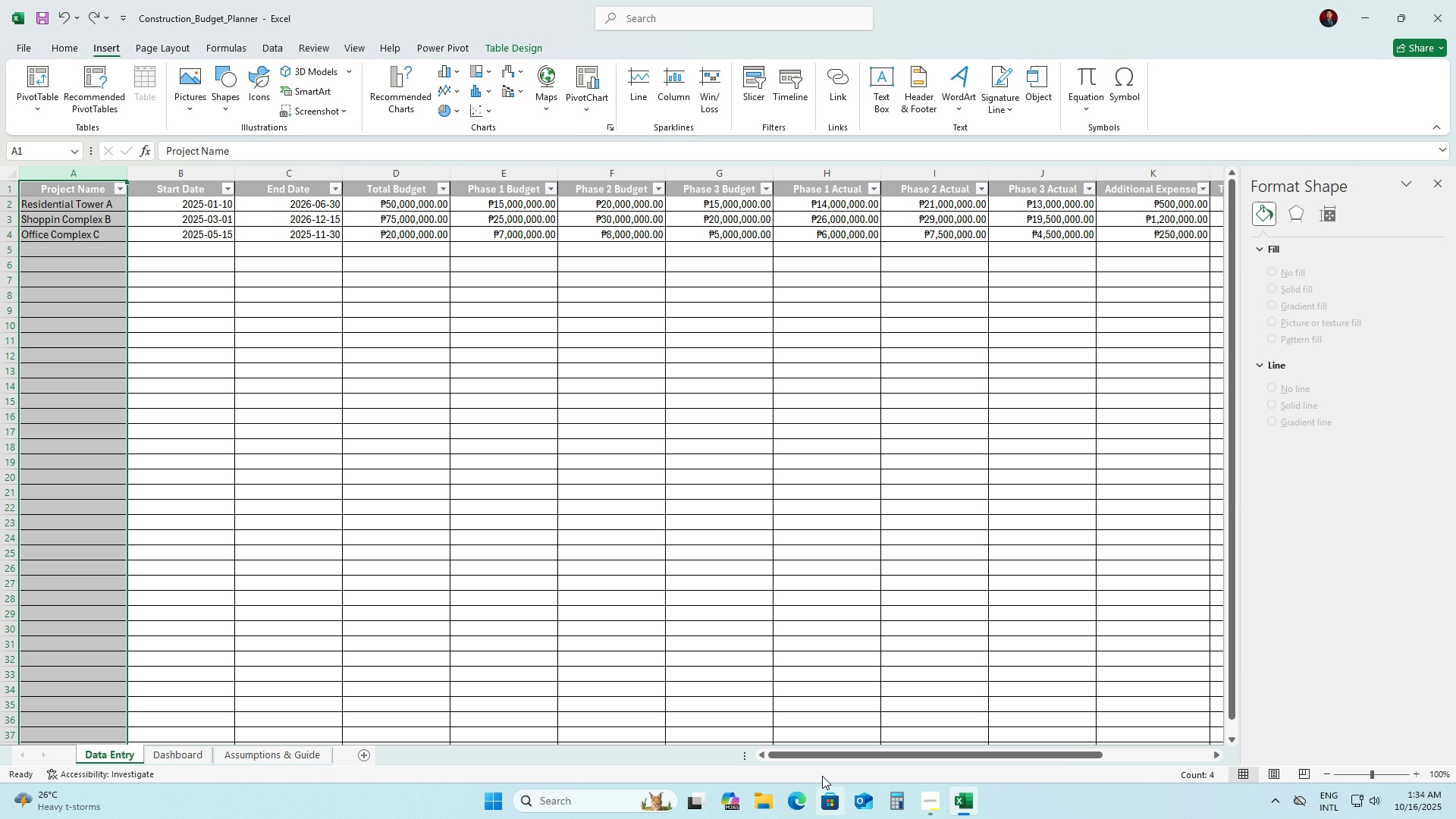 
left_click_drag(start_coordinate=[830, 757], to_coordinate=[1042, 745])
 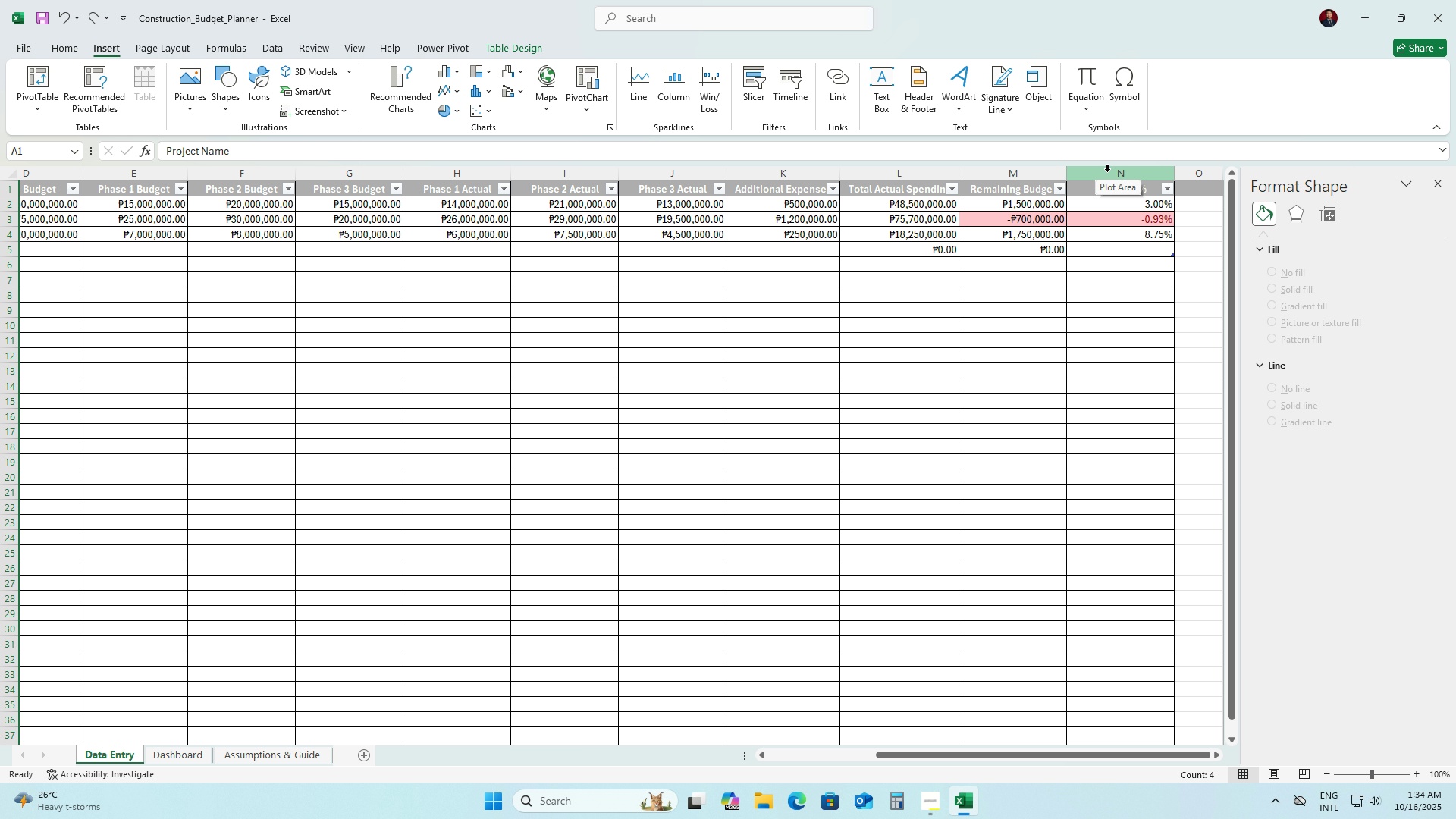 
key(Shift+ShiftLeft)
 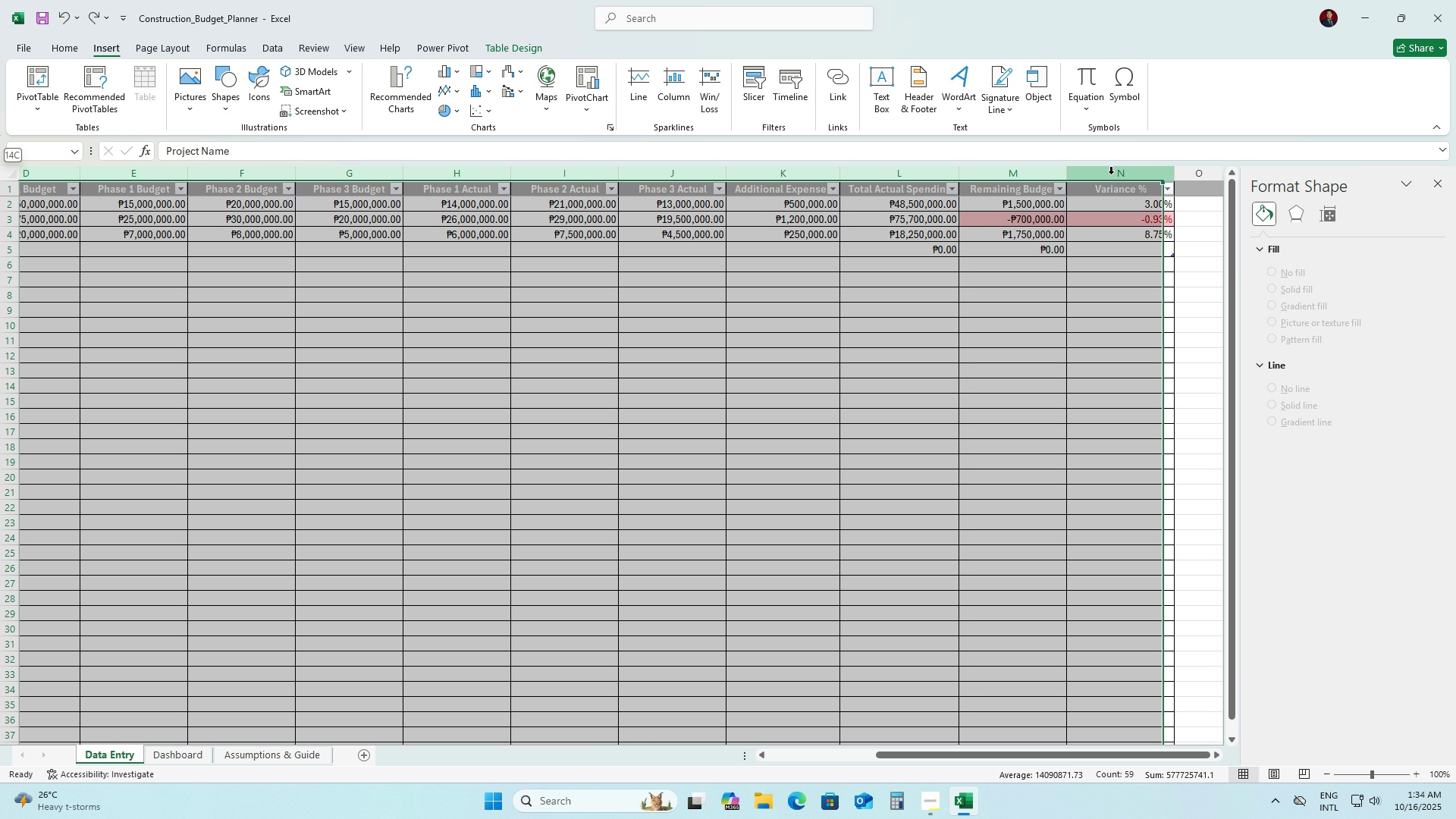 
left_click([1111, 174])
 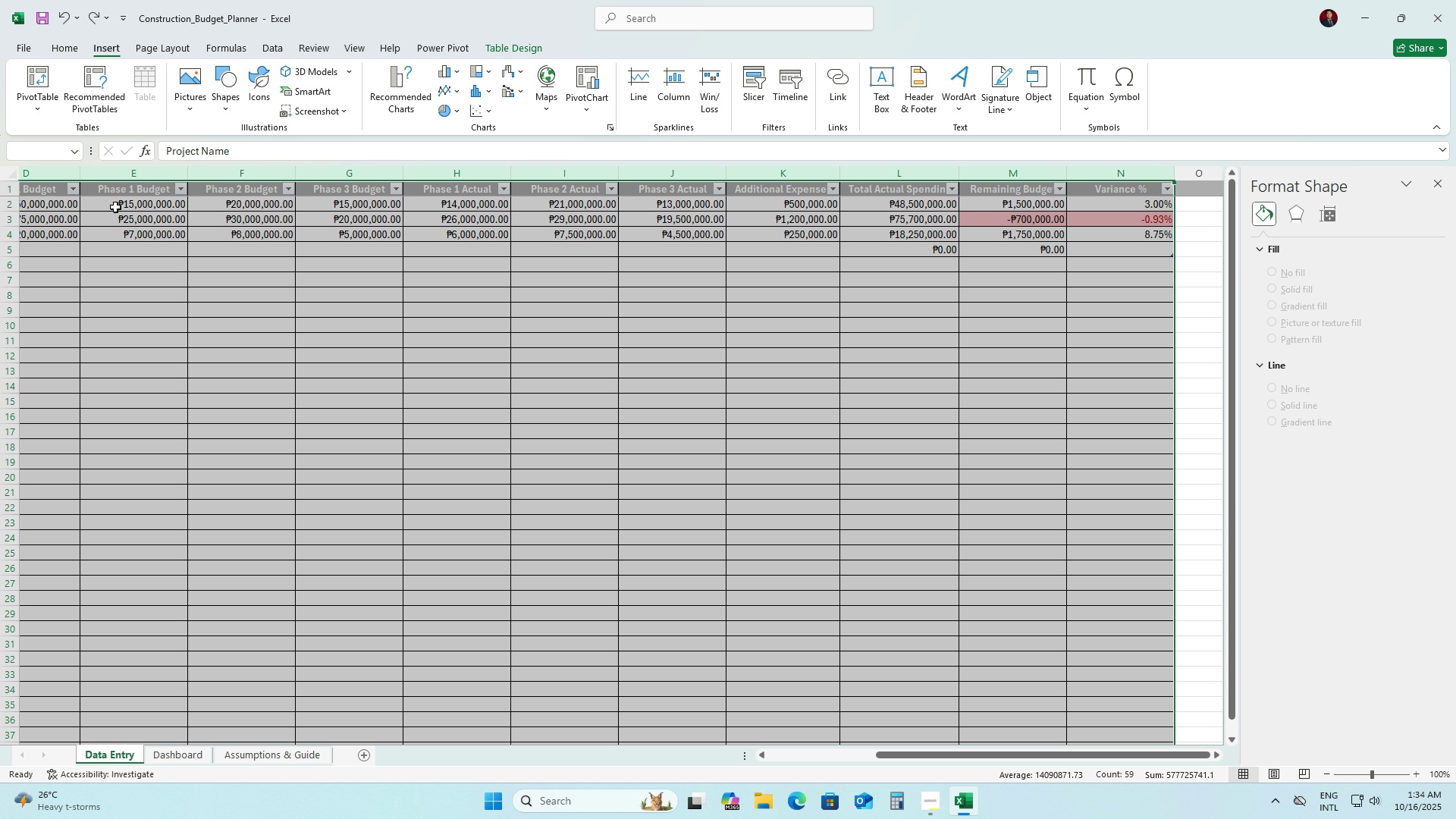 
right_click([140, 234])
 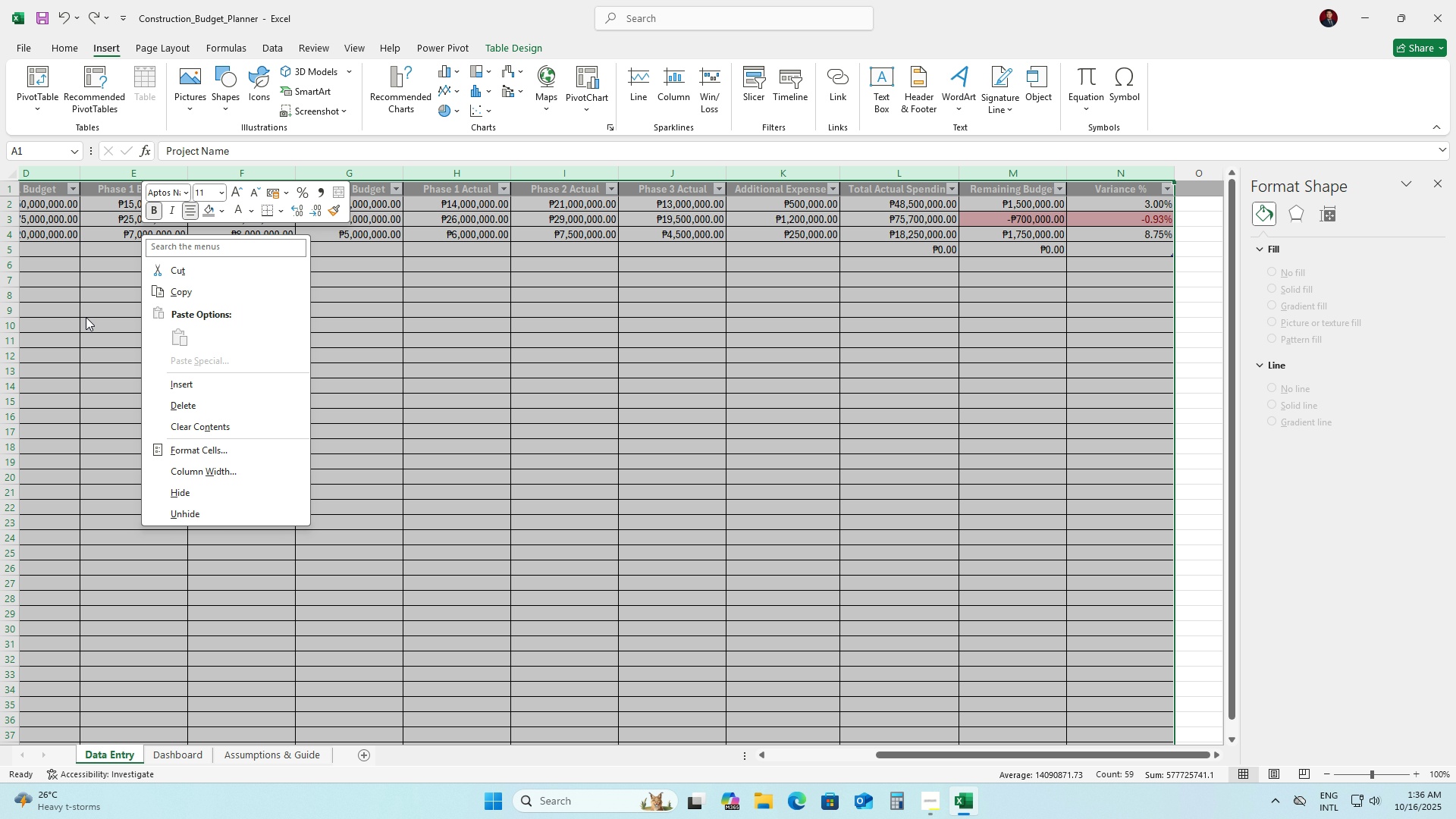 
wait(118.76)
 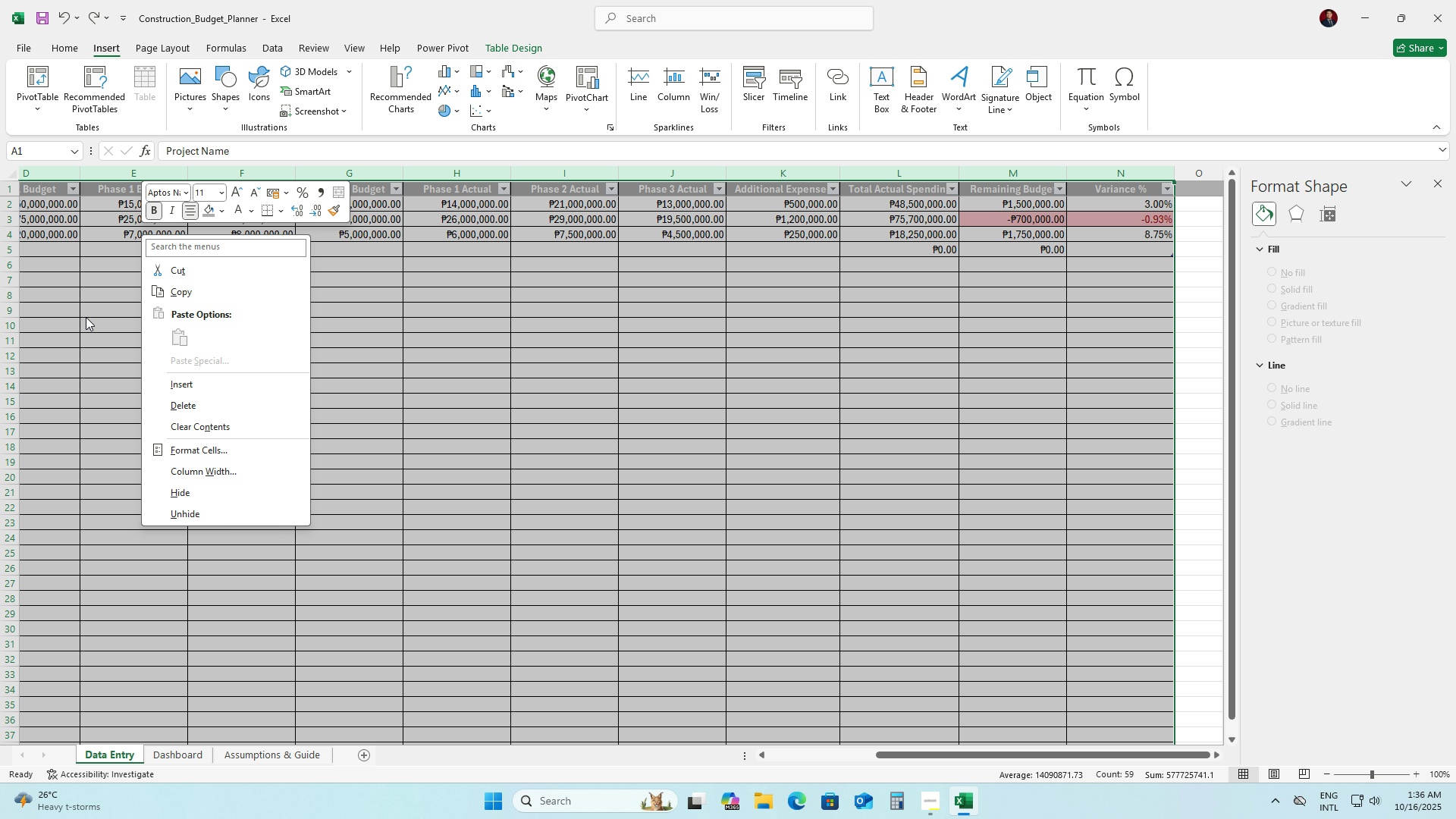 
left_click_drag(start_coordinate=[918, 751], to_coordinate=[707, 745])
 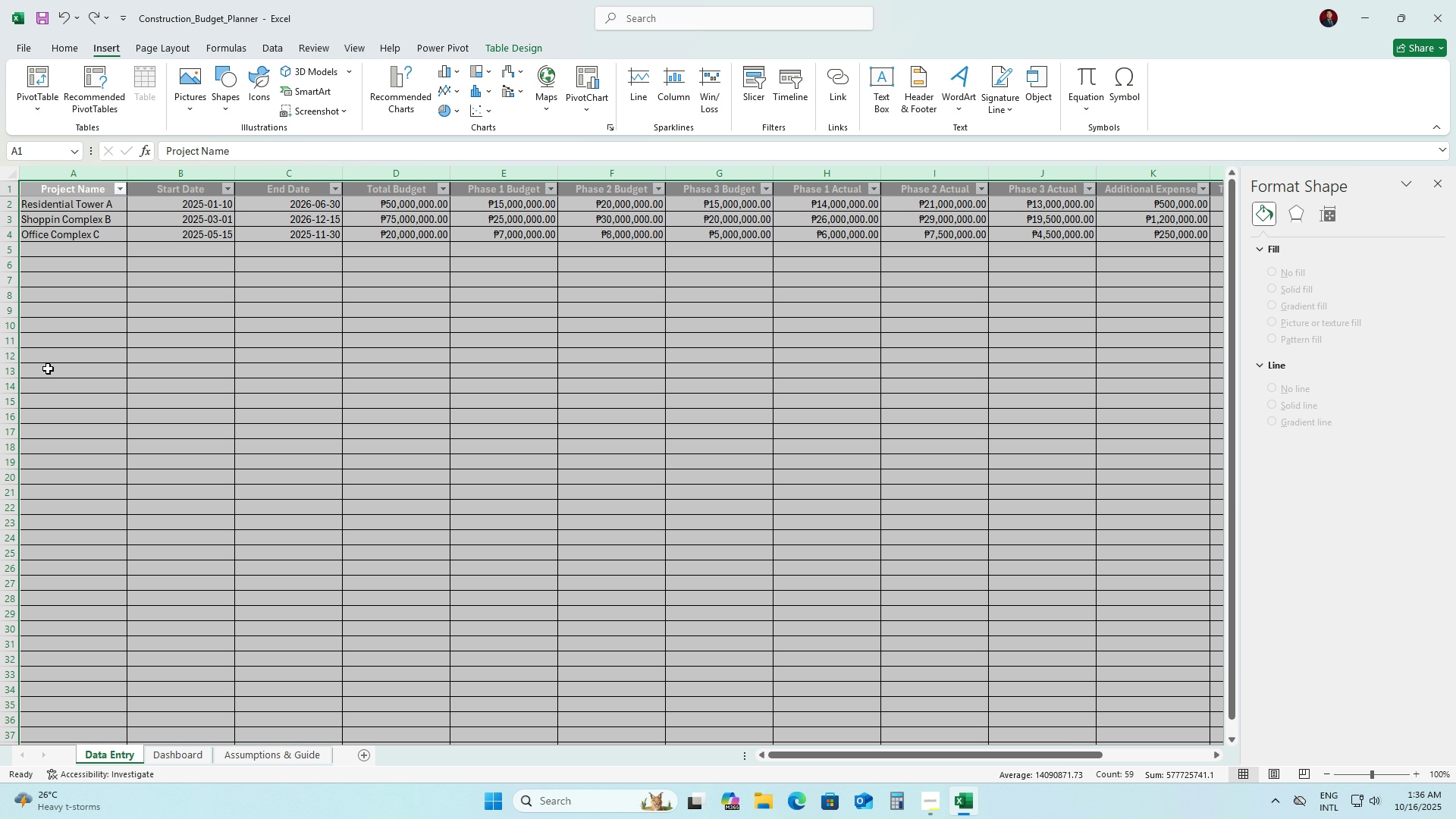 
mouse_move([39, 340])
 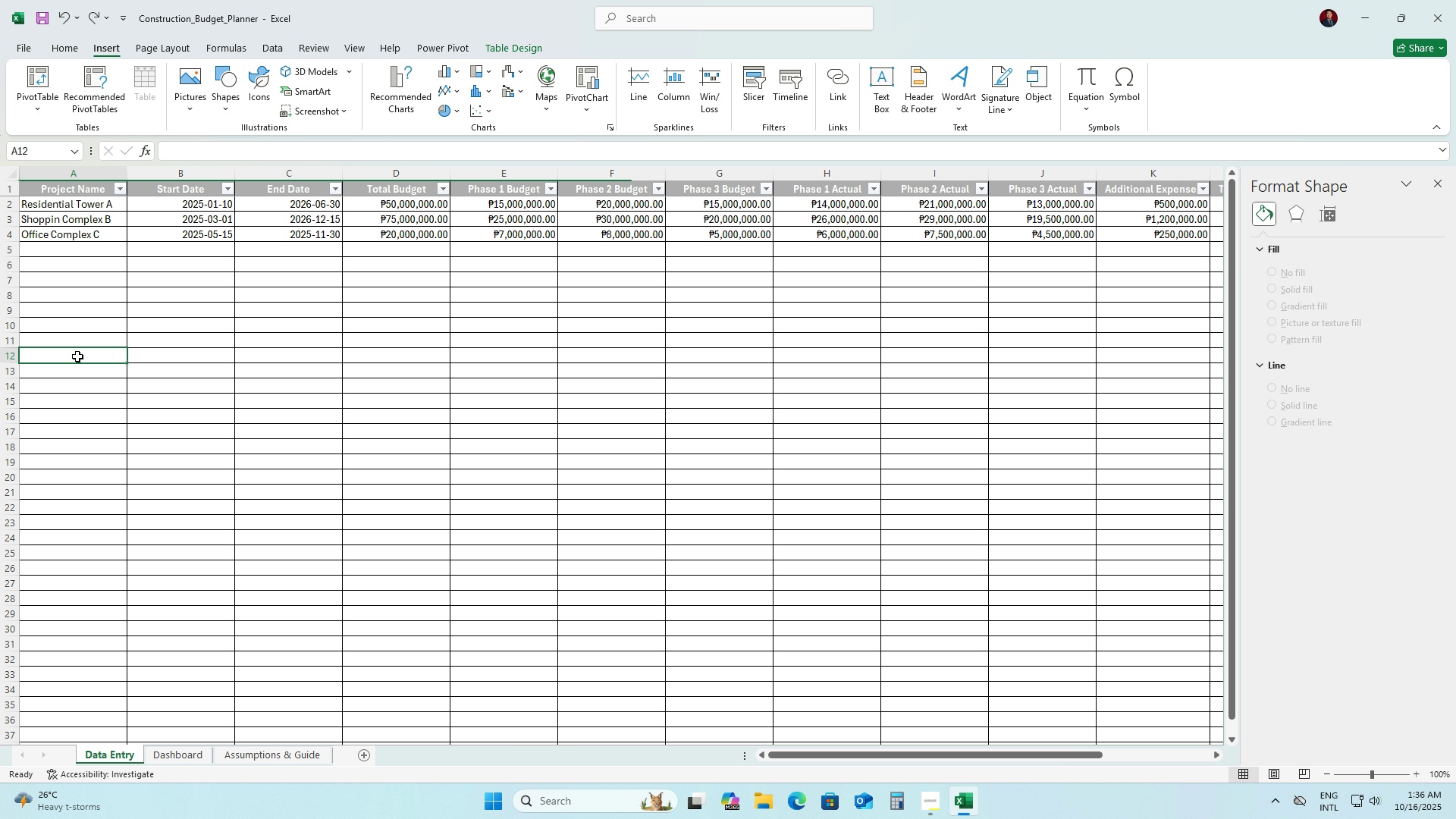 
left_click([77, 356])
 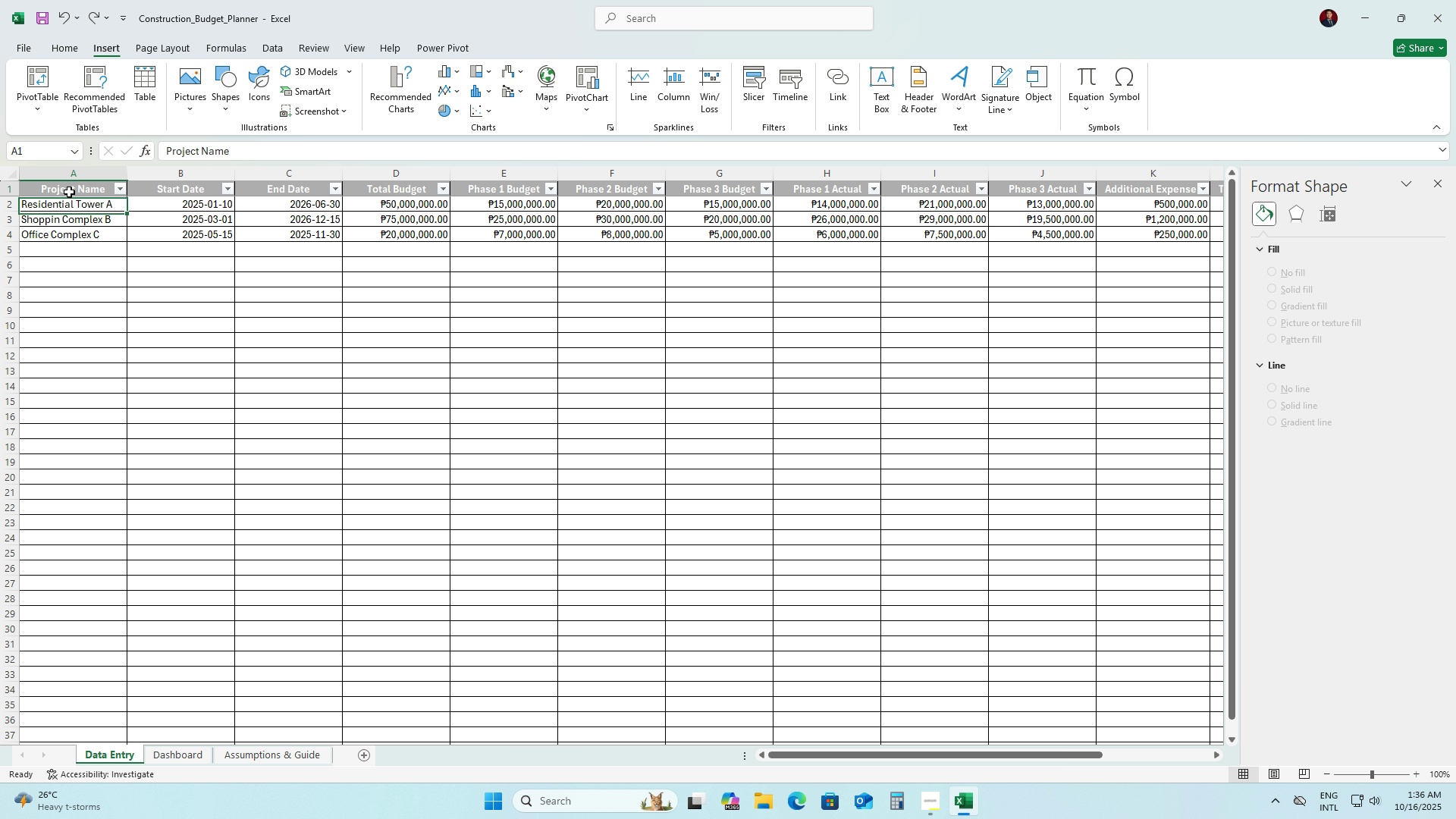 
left_click([69, 192])
 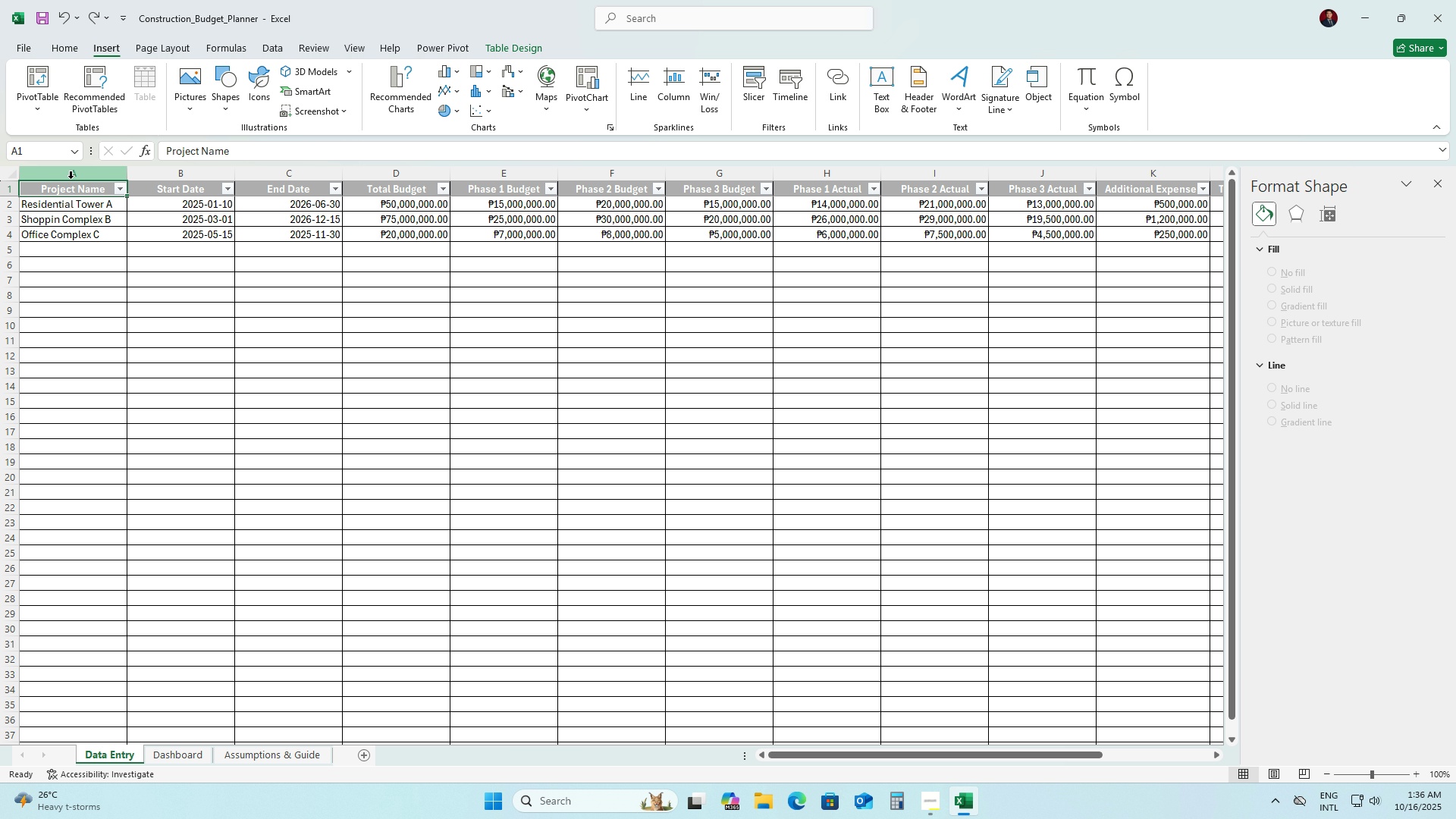 
left_click([66, 173])
 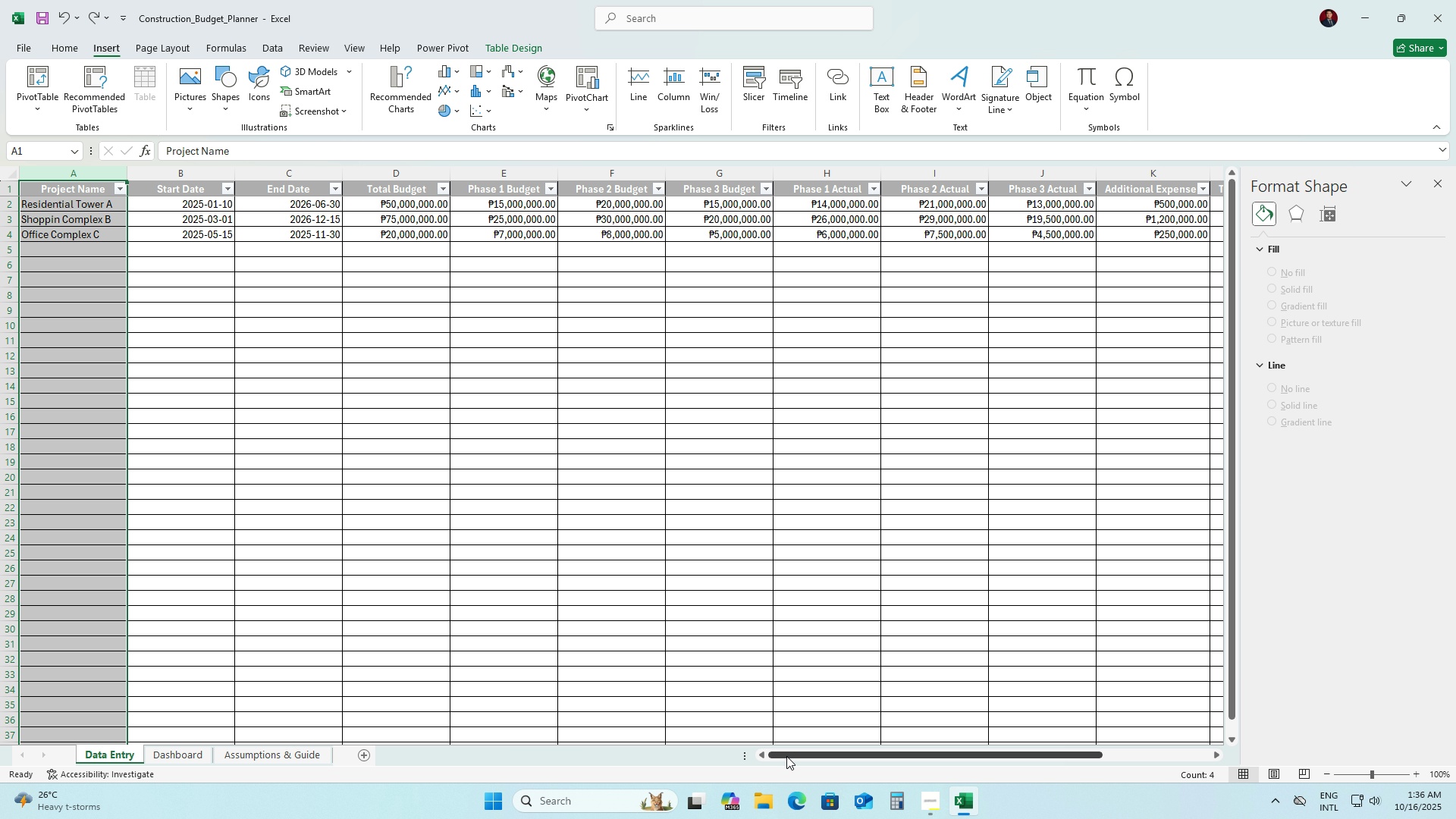 
left_click_drag(start_coordinate=[802, 755], to_coordinate=[968, 738])
 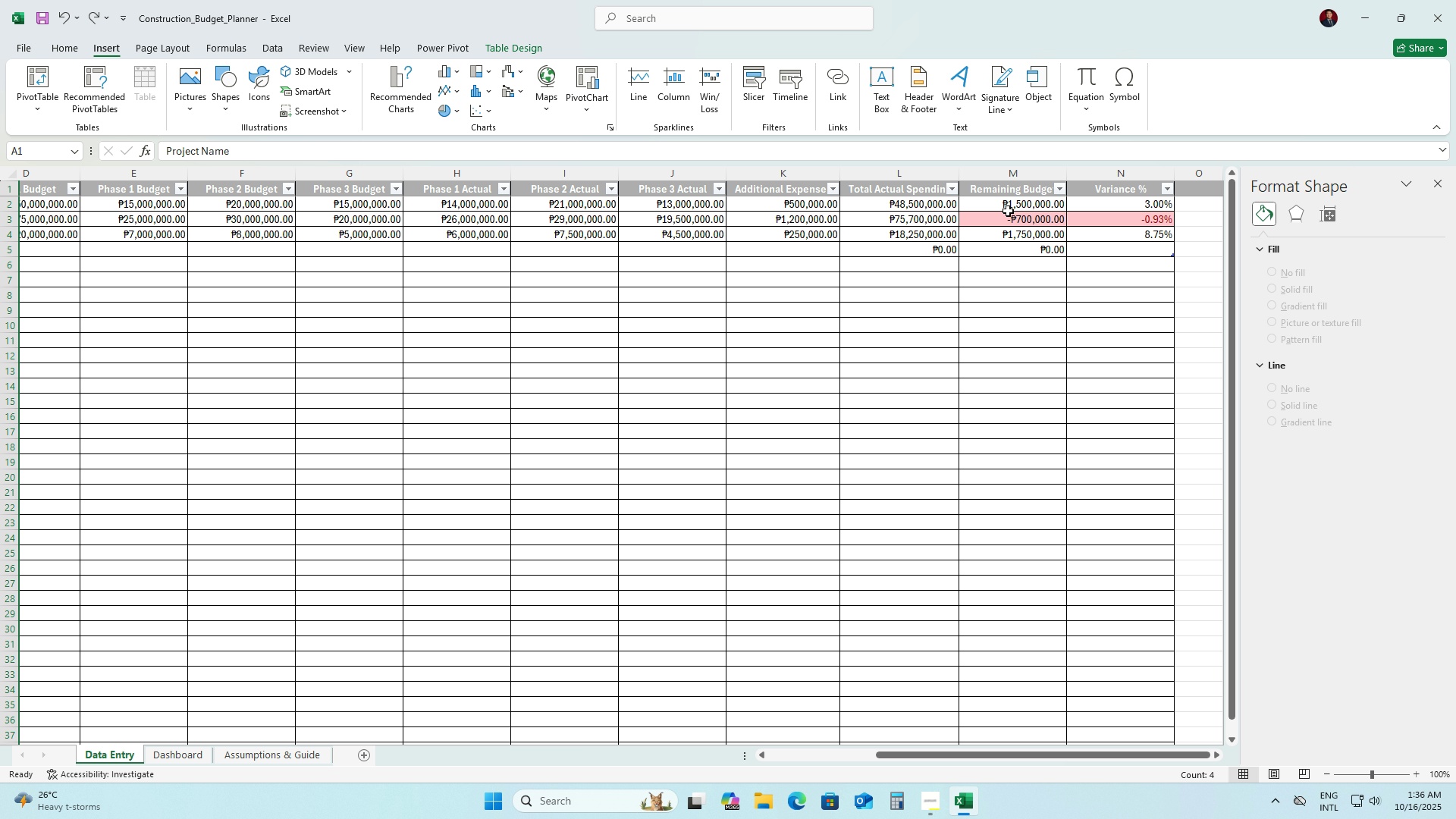 
hold_key(key=ShiftLeft, duration=0.73)
left_click([1128, 177])
 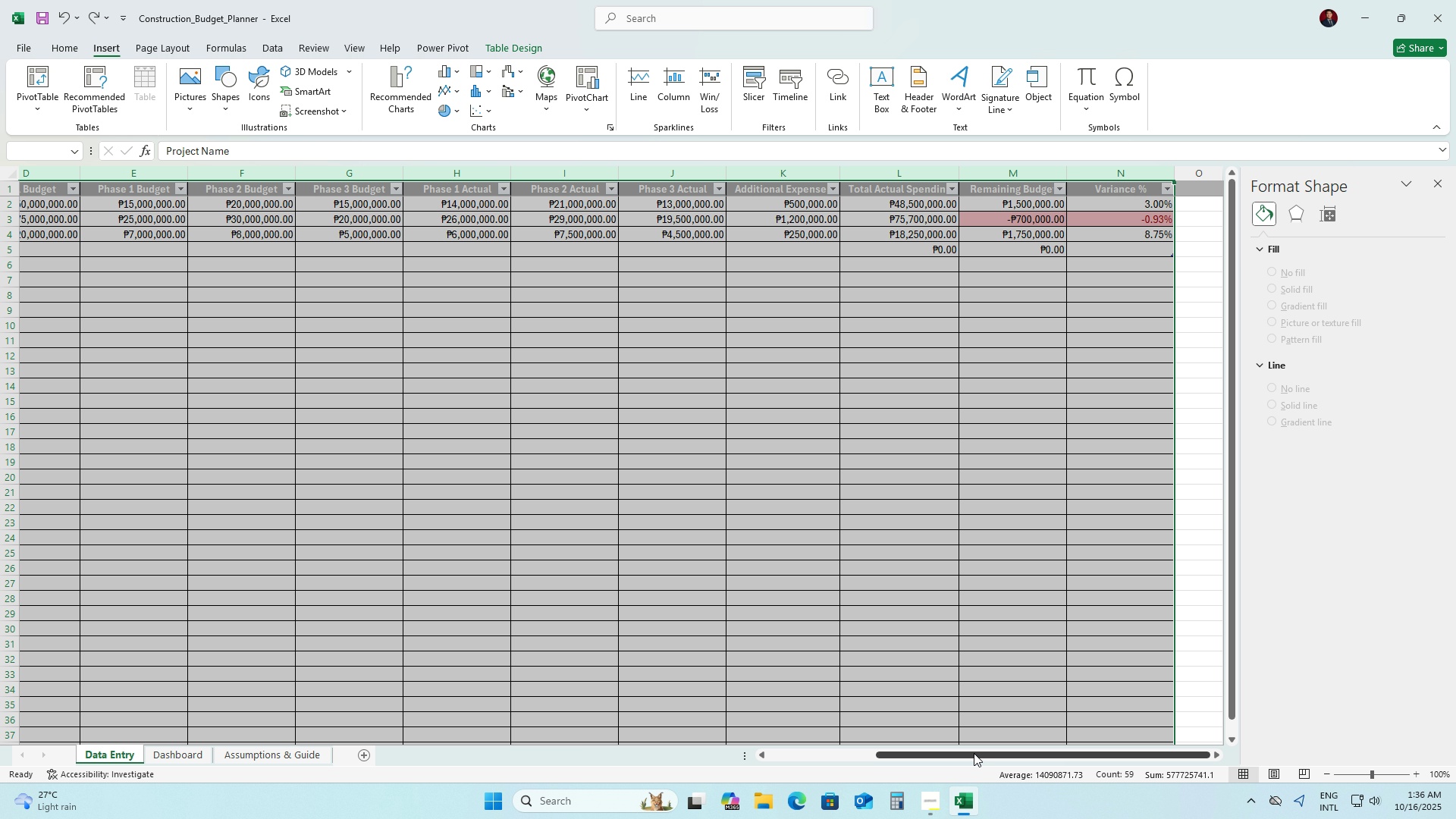 
left_click_drag(start_coordinate=[974, 753], to_coordinate=[789, 761])
 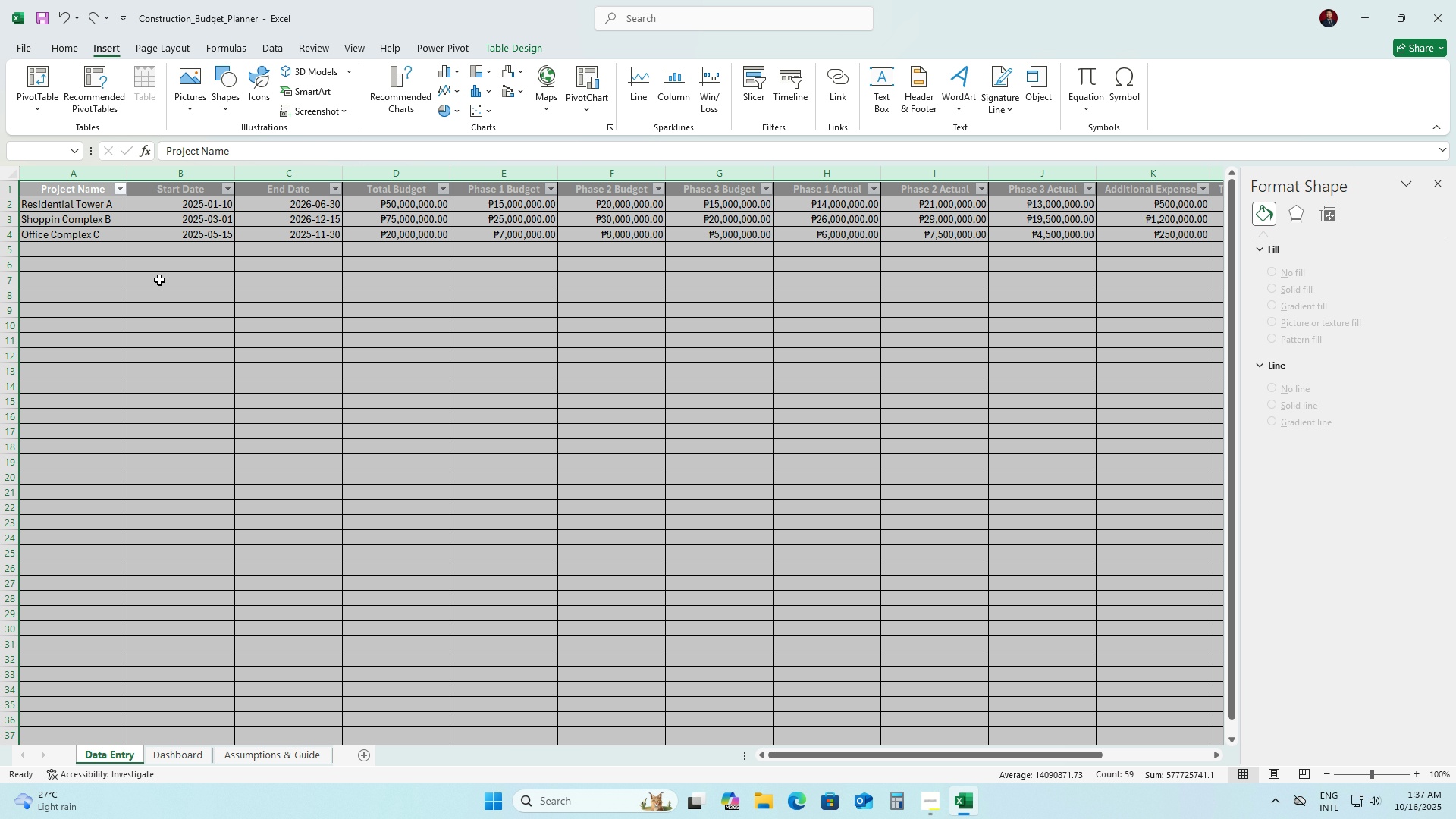 
wait(48.61)
 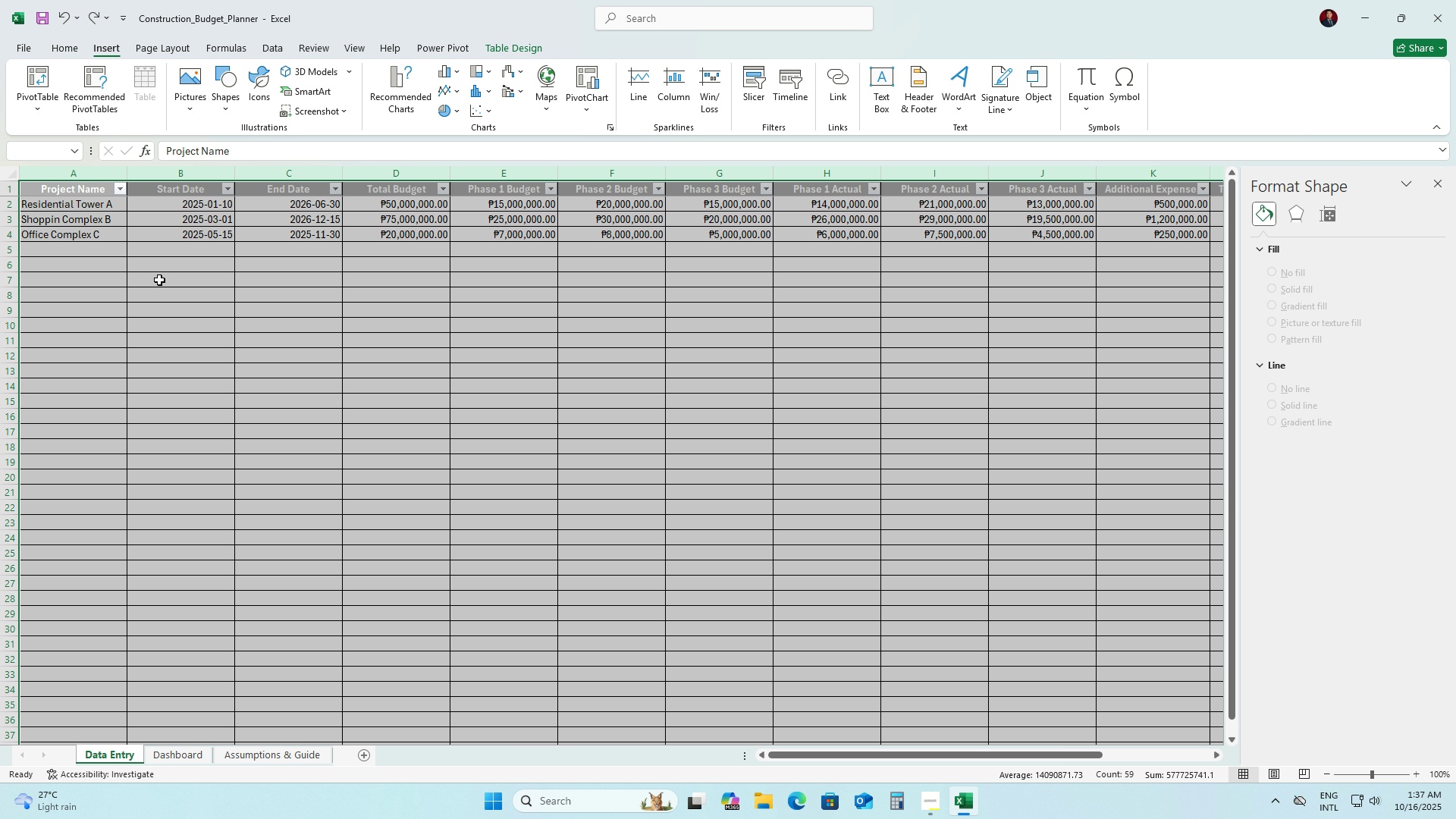 
left_click([104, 441])
 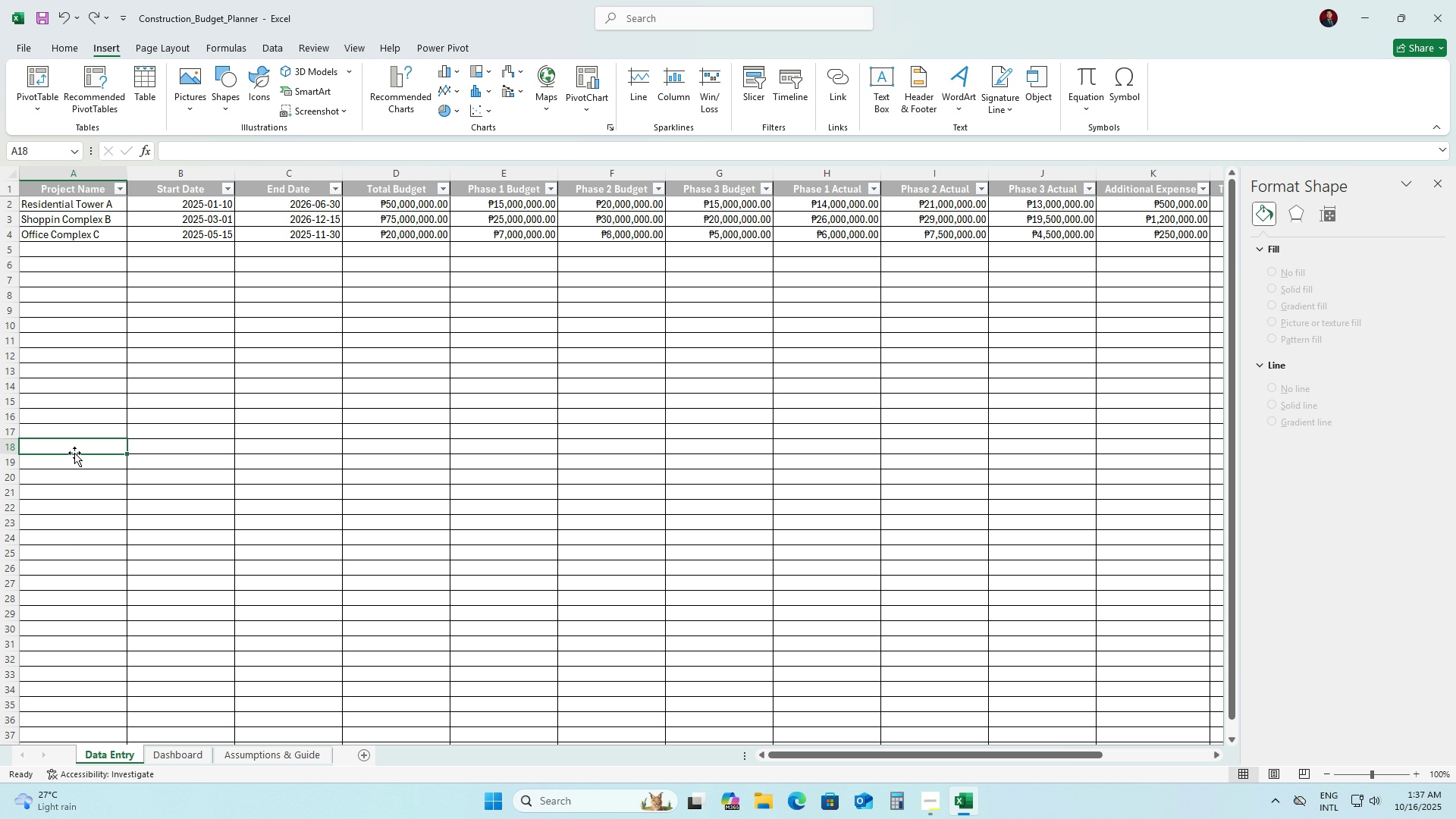 
left_click([52, 480])
 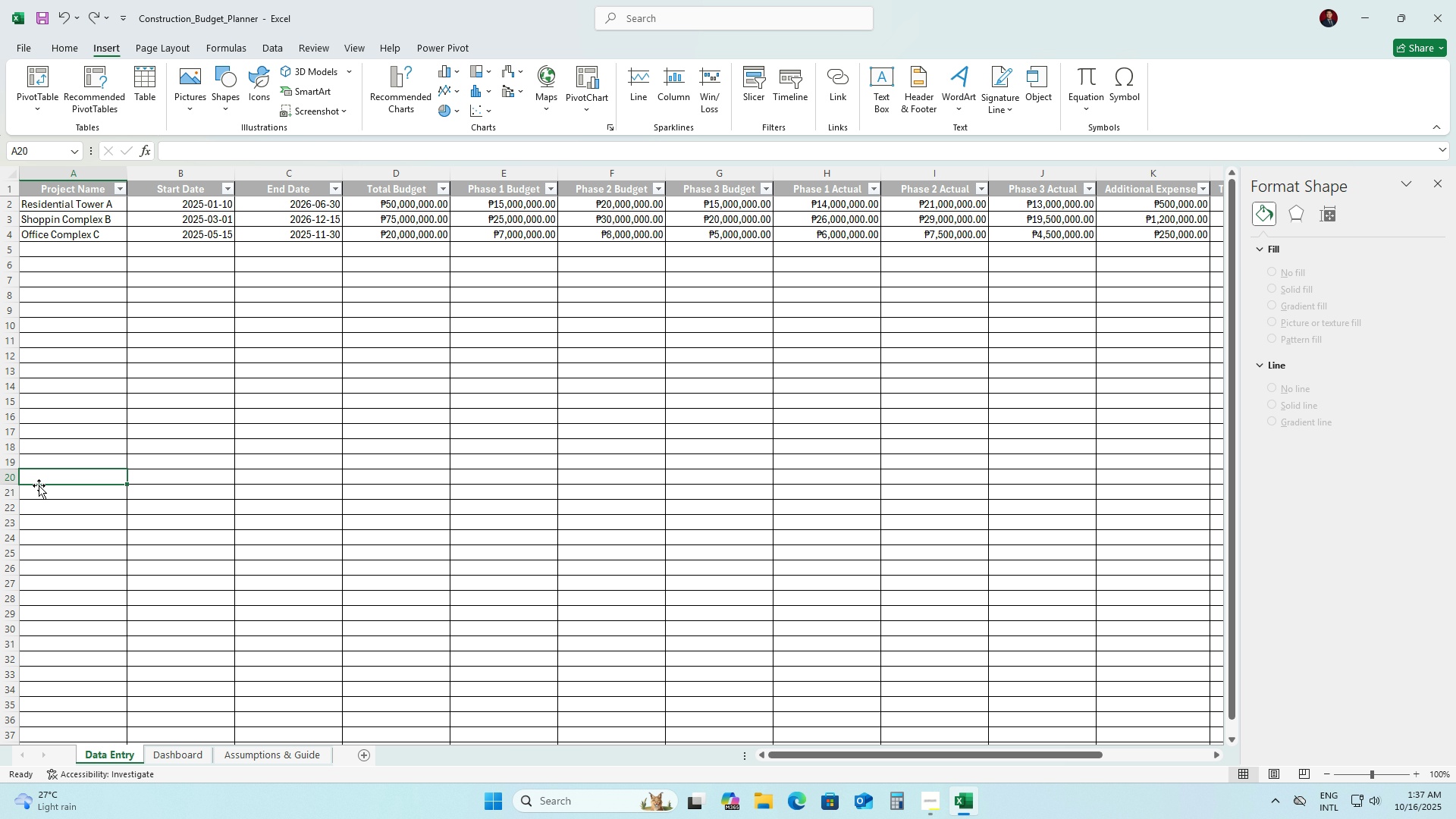 
wait(34.75)
 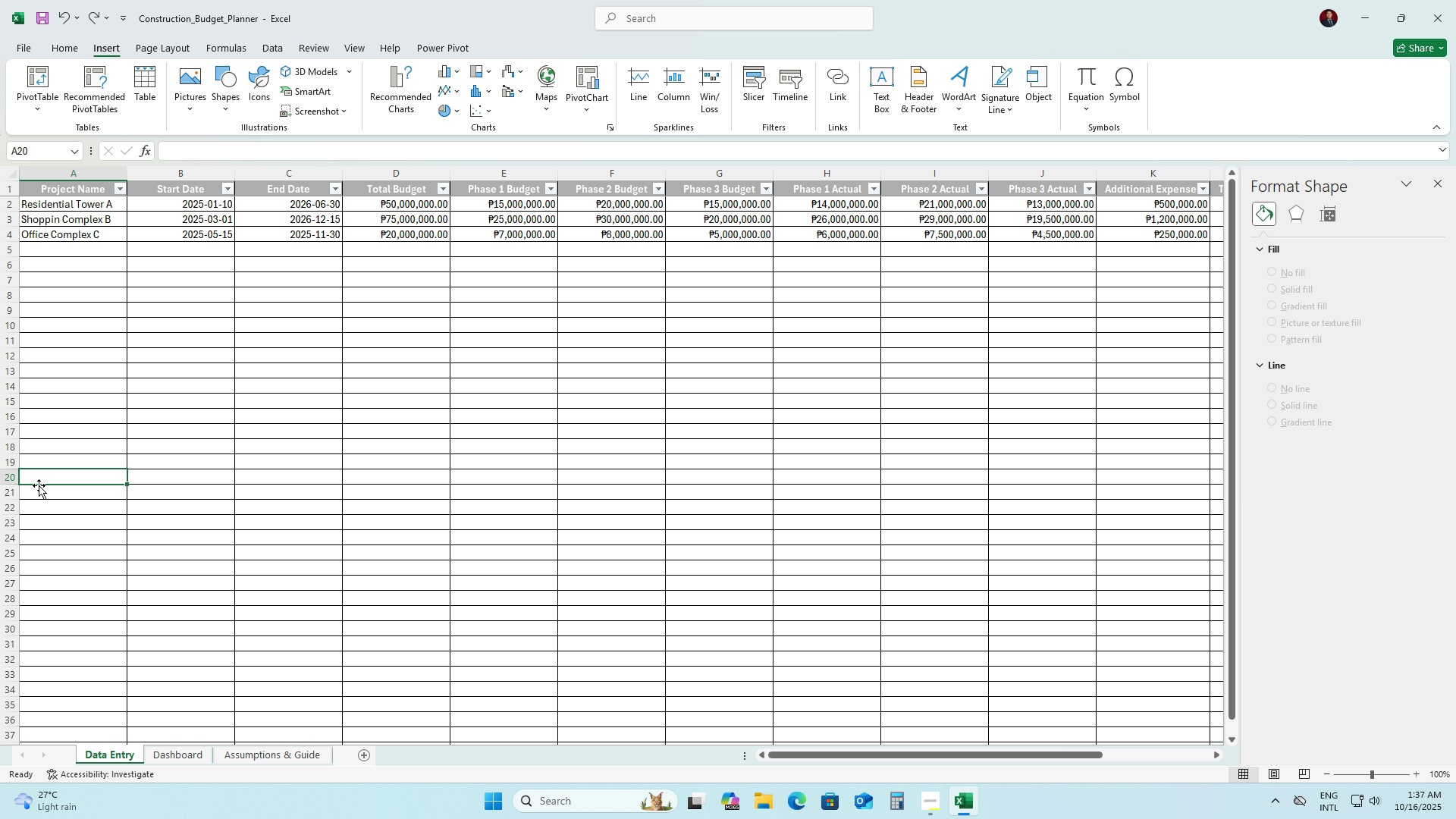 
right_click([115, 755])
 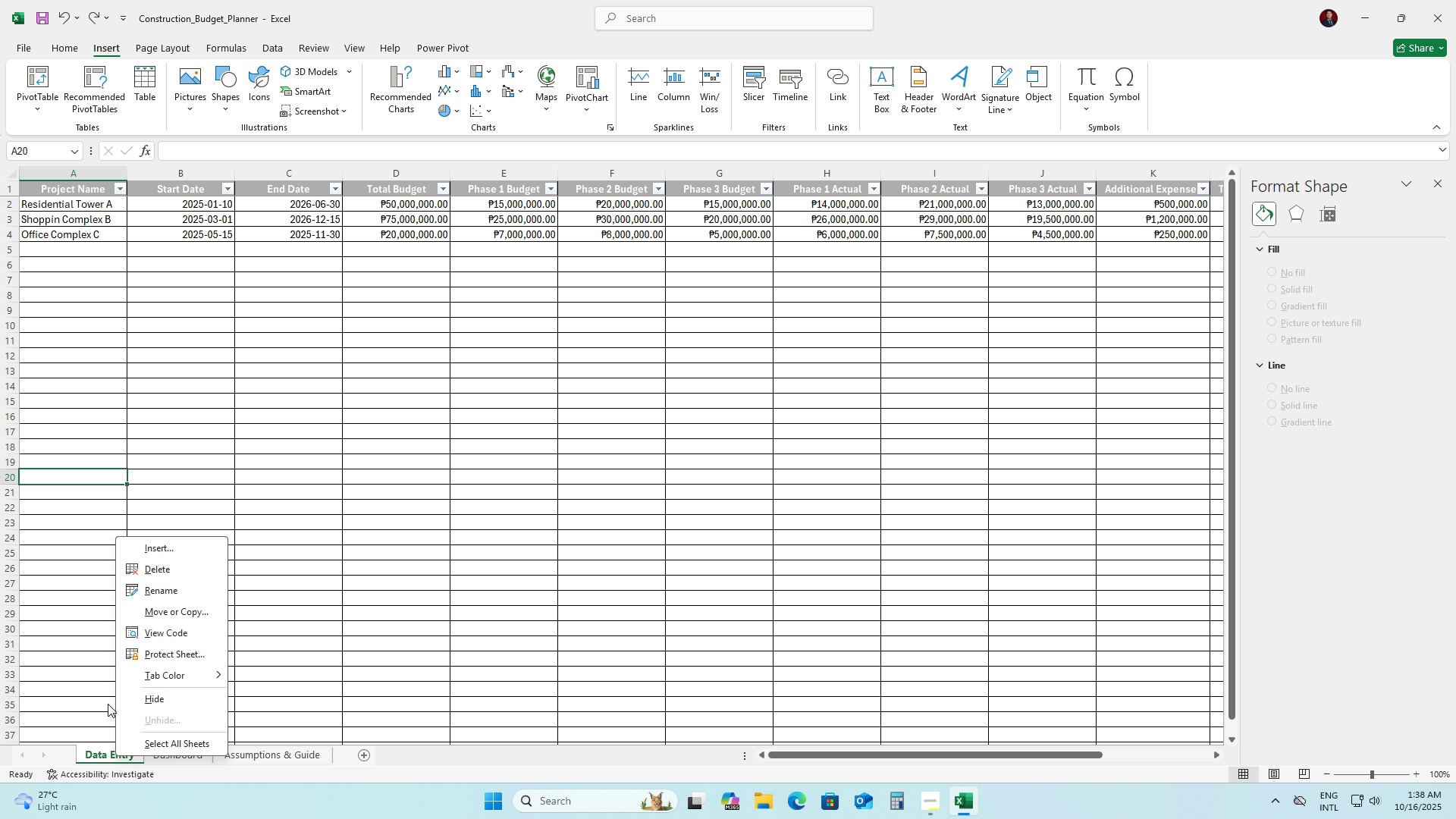 
wait(33.12)
 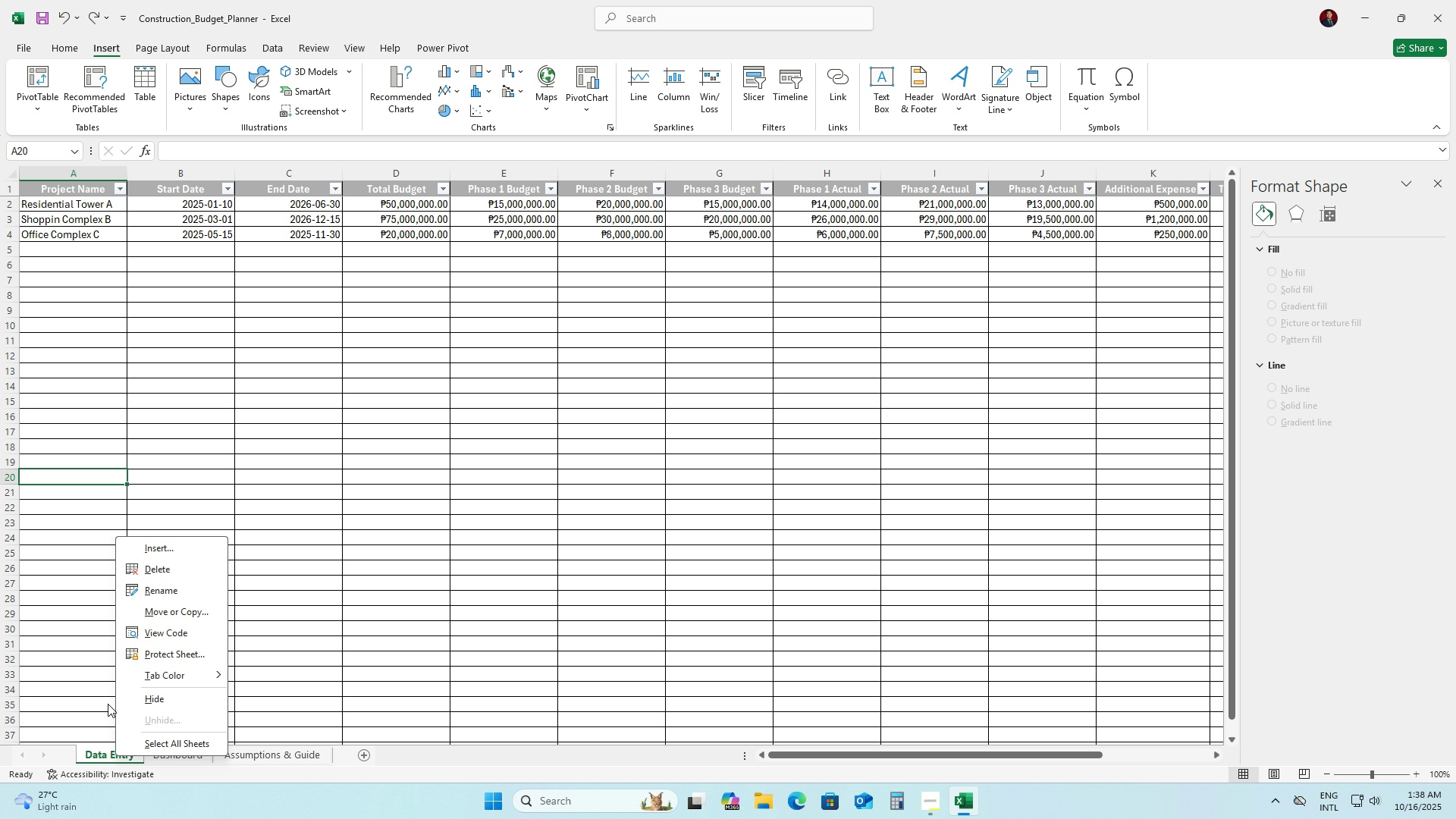 
key(Escape)
 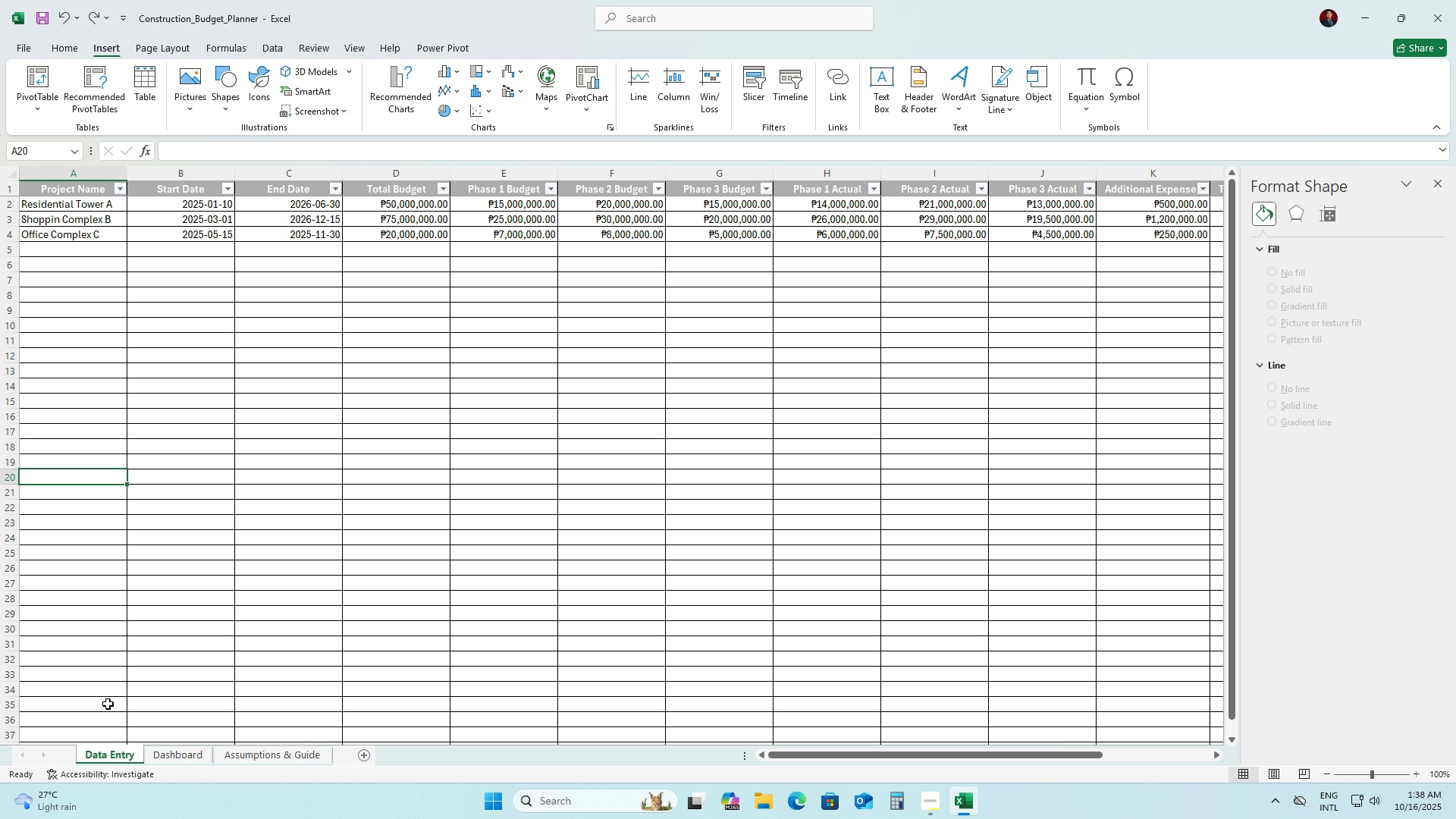 
key(Escape)
 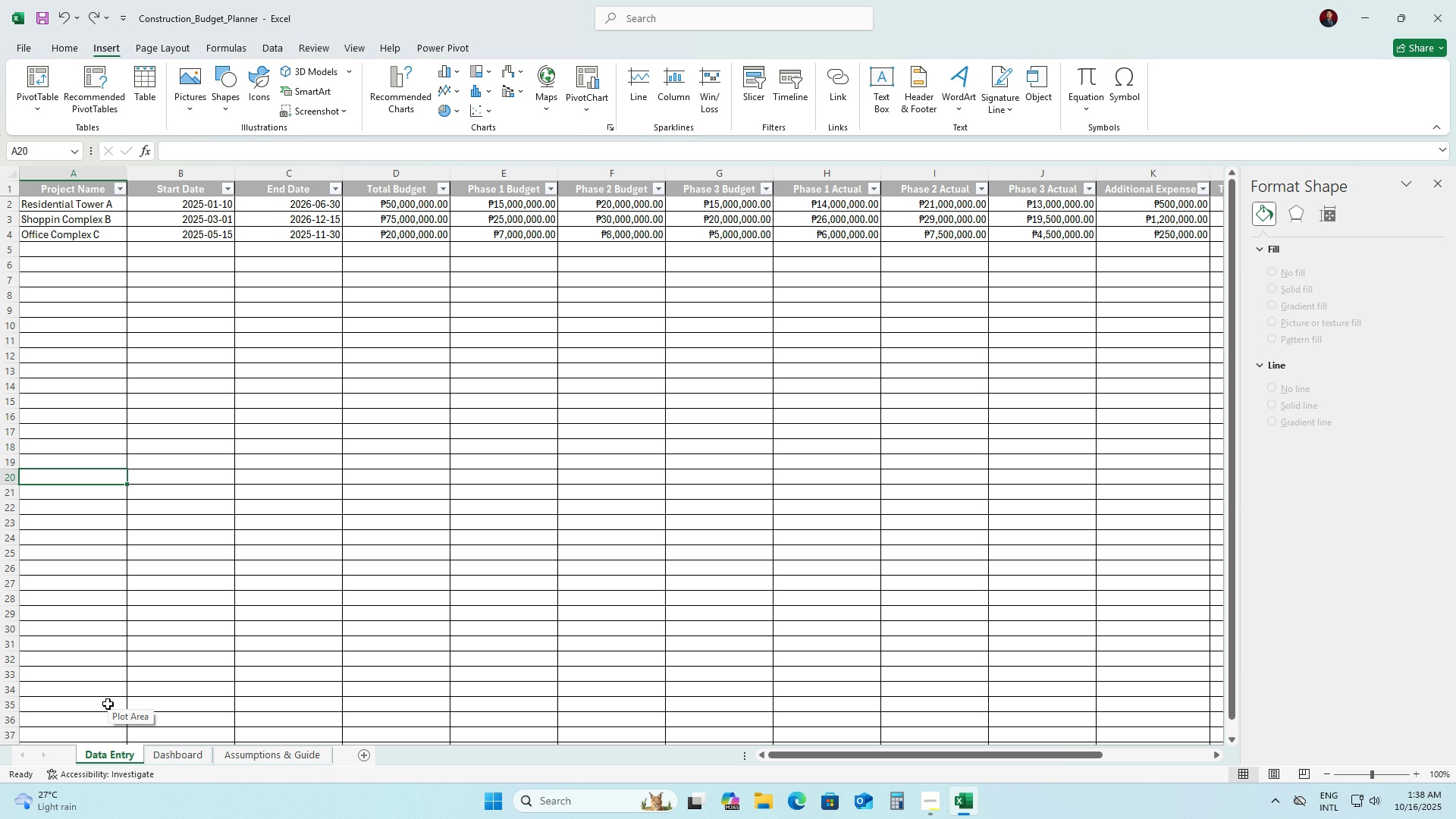 
key(Escape)
 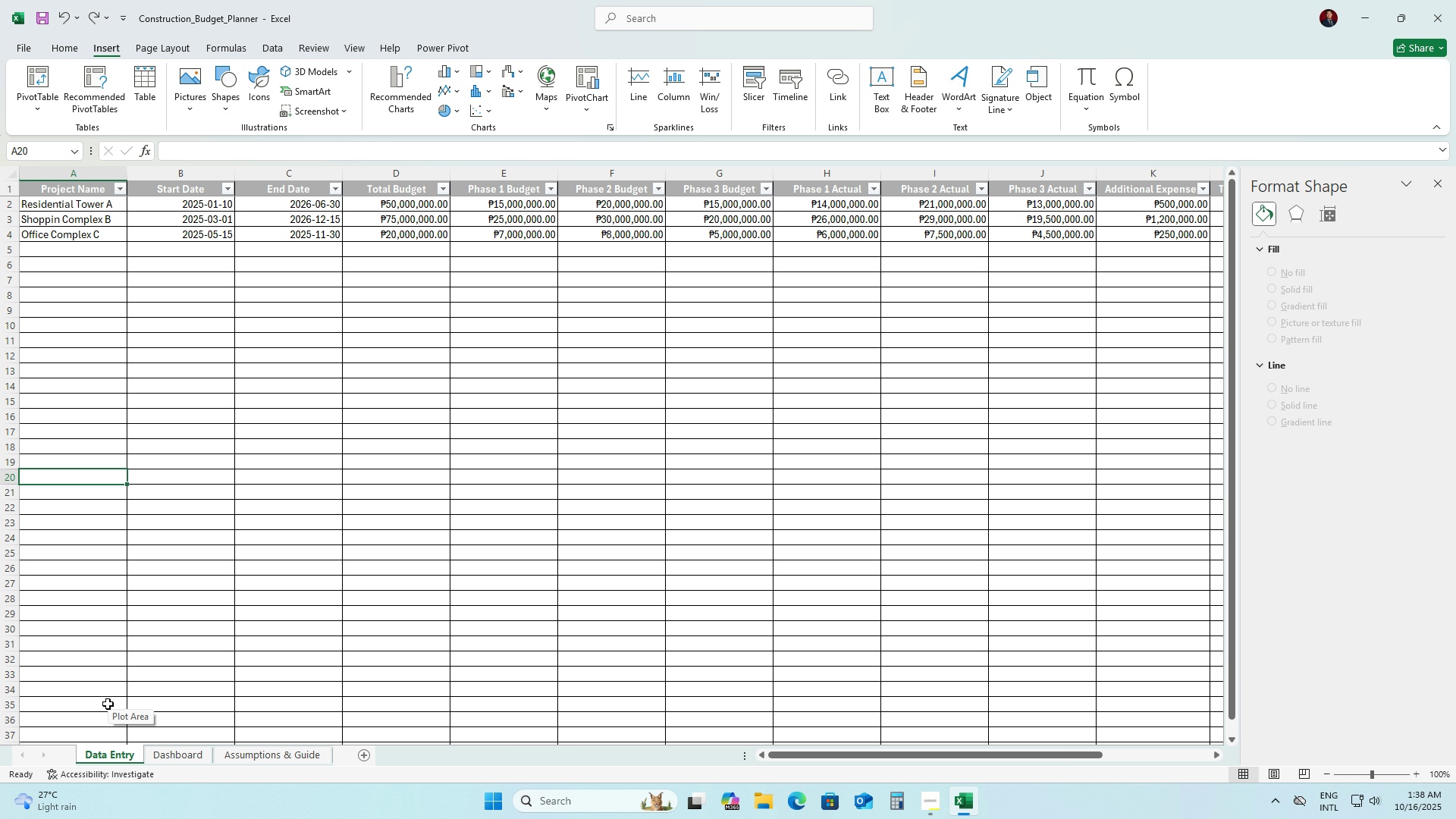 
key(Escape)
 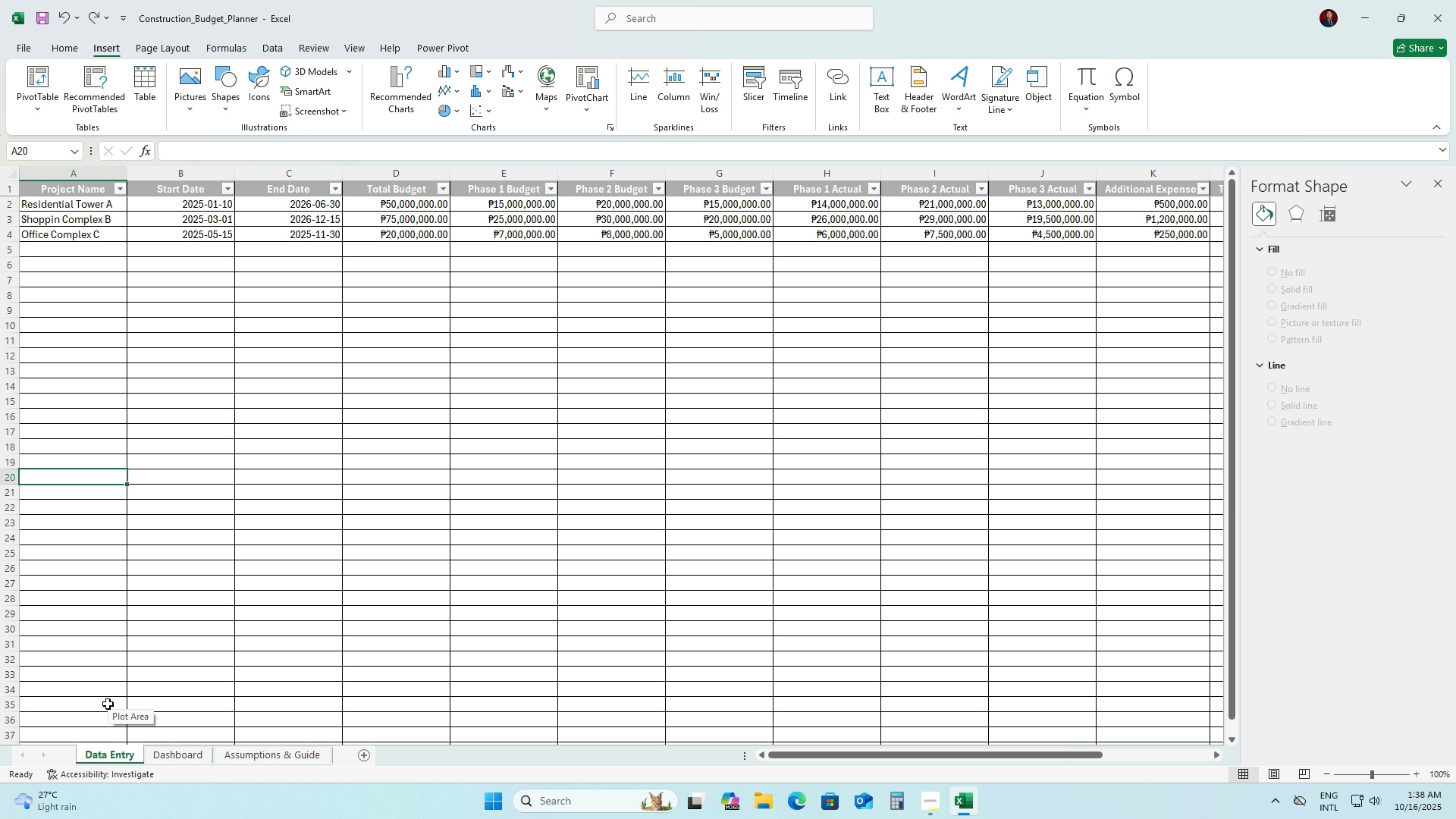 
wait(24.49)
 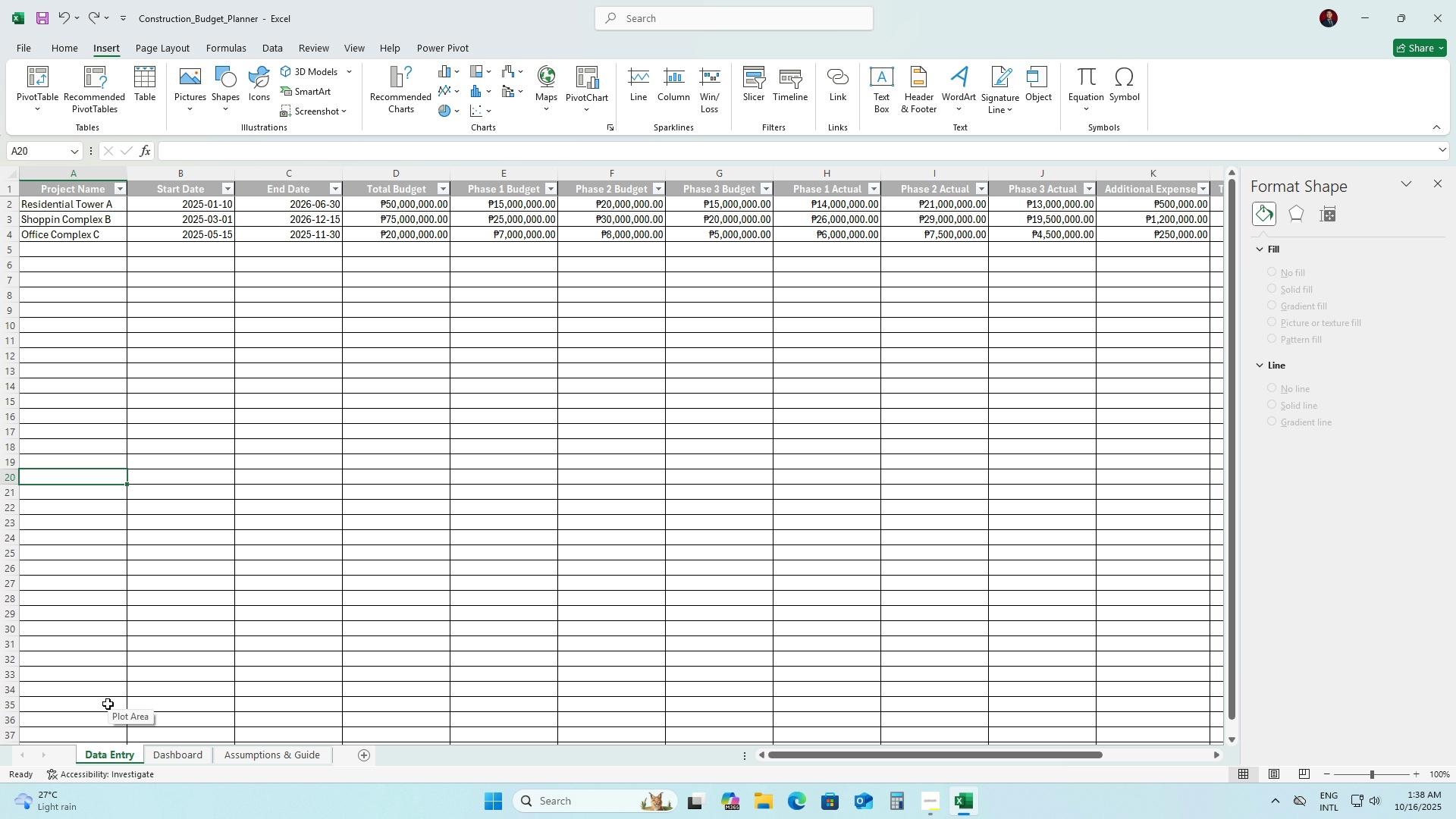 
left_click([57, 209])
 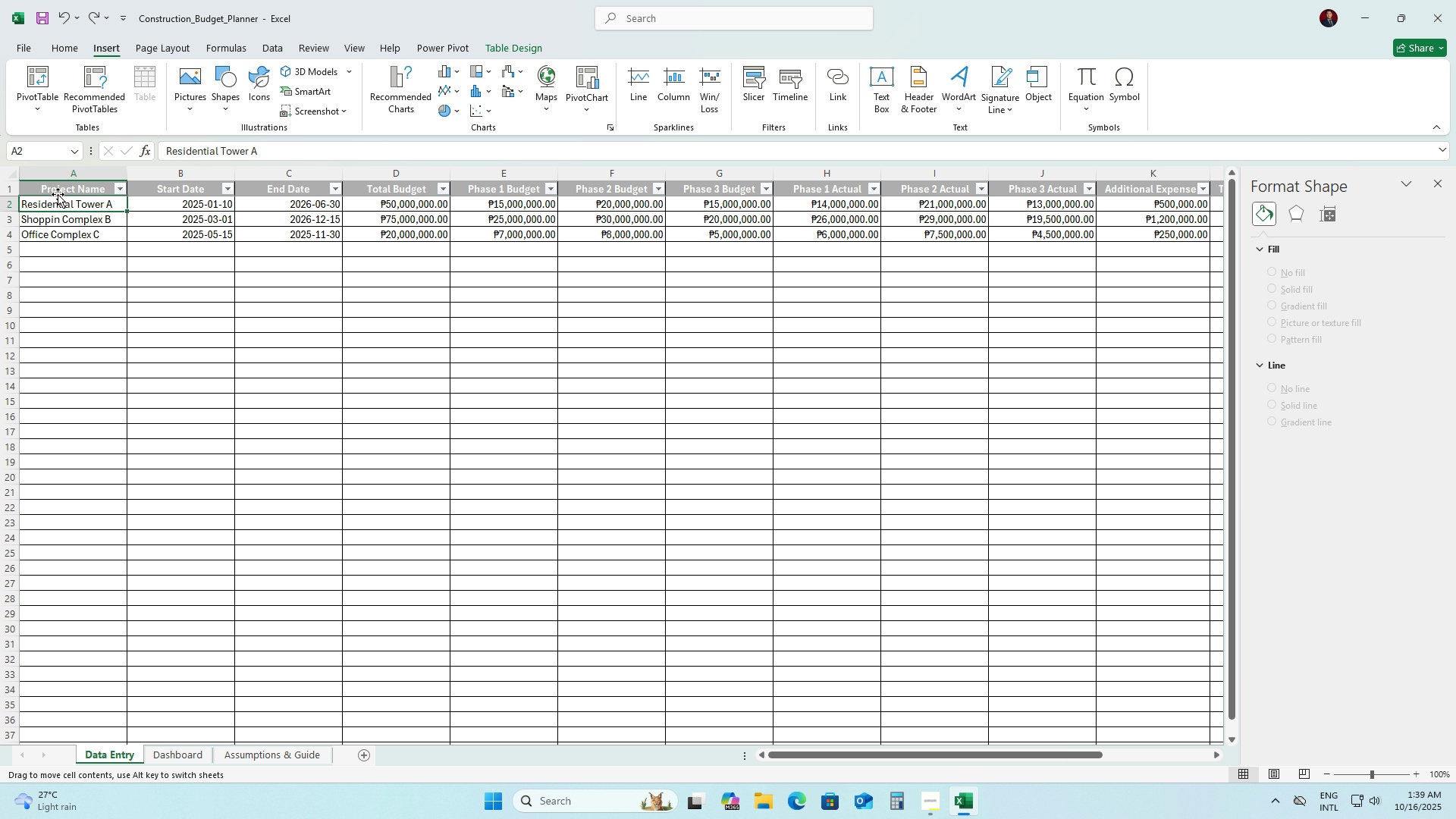 
double_click([58, 194])
 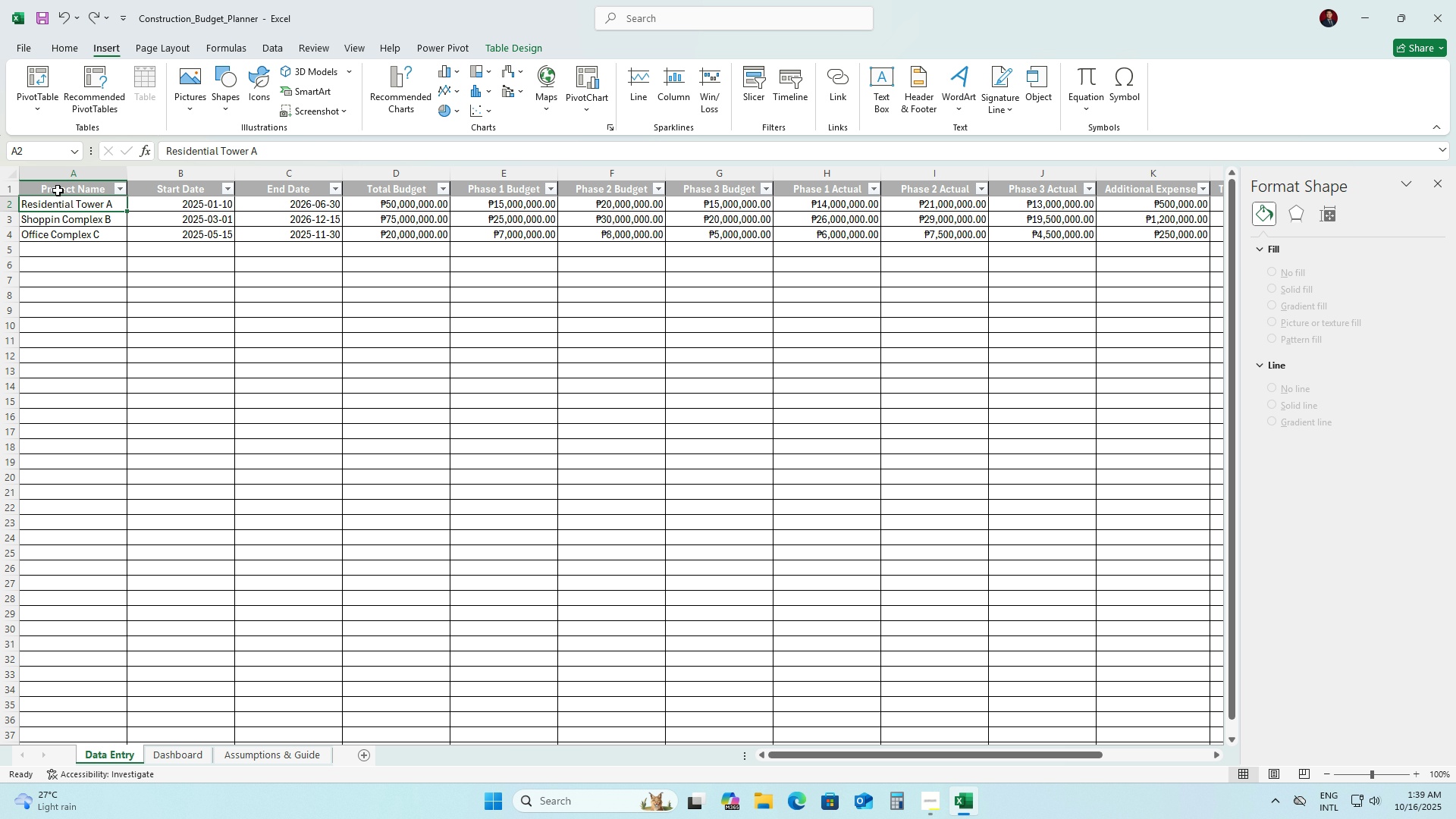 
left_click_drag(start_coordinate=[58, 190], to_coordinate=[1086, 236])
 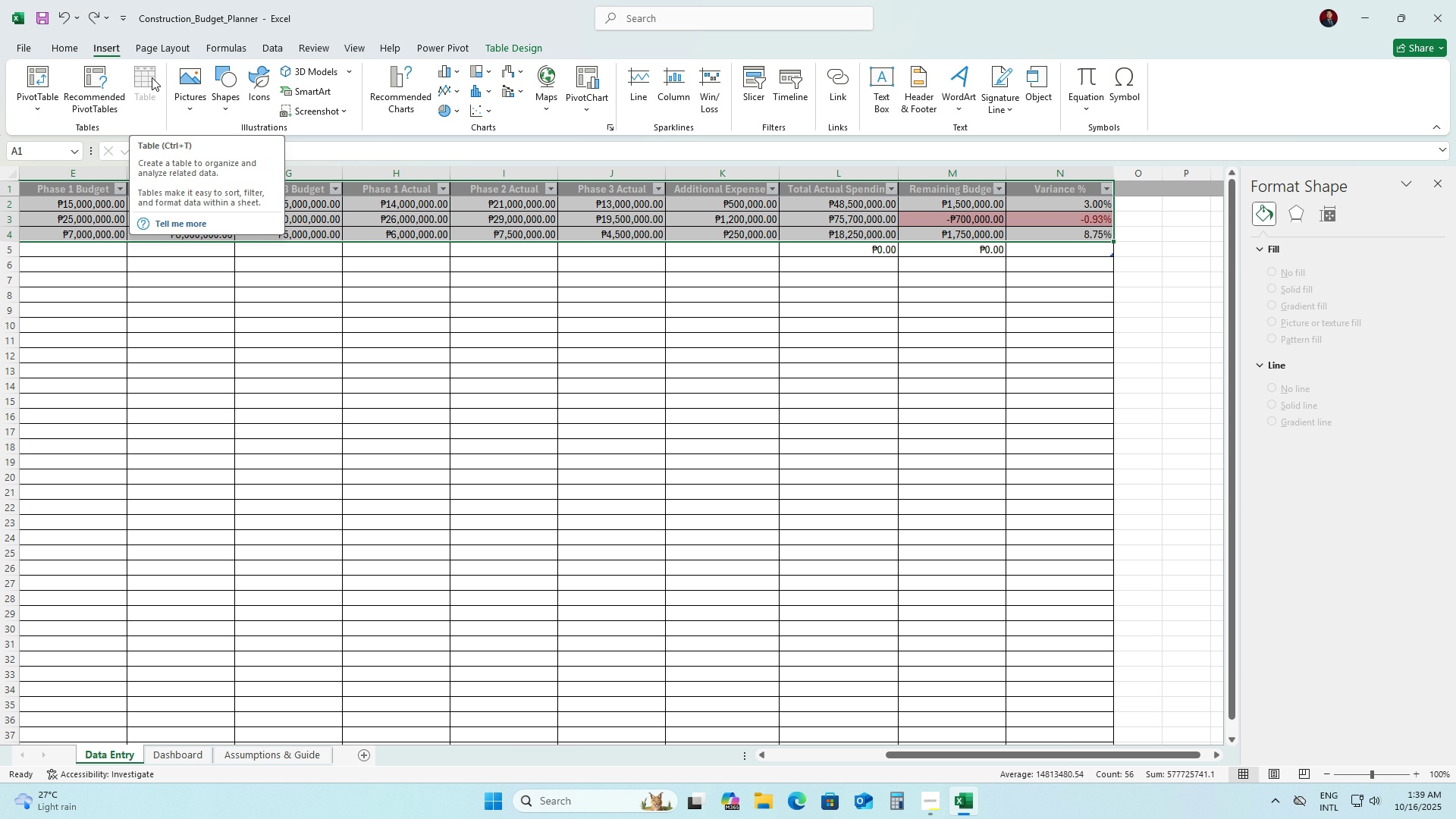 
wait(52.76)
 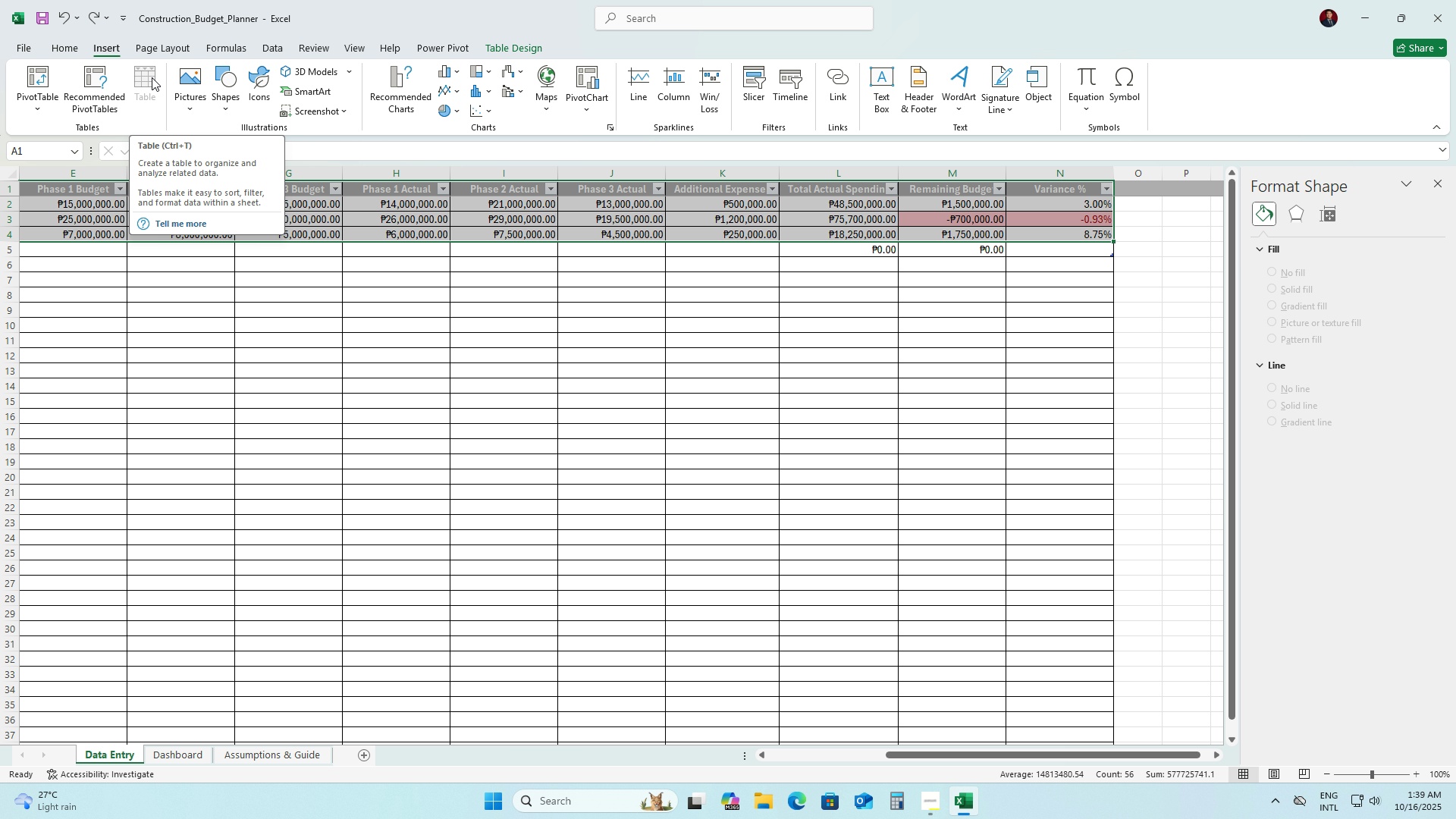 
key(Control+T)
 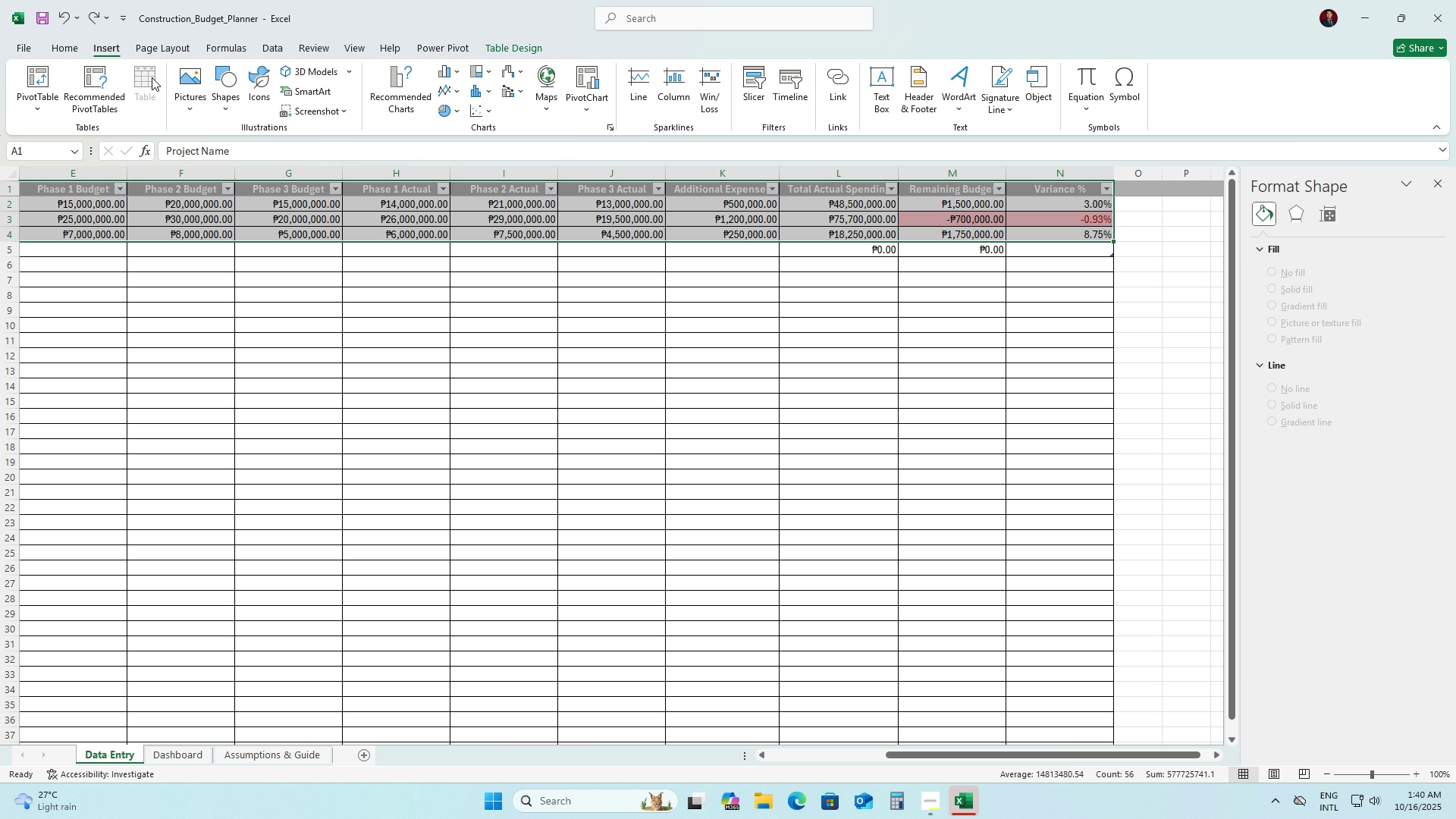 
hold_key(key=ControlLeft, duration=0.9)
 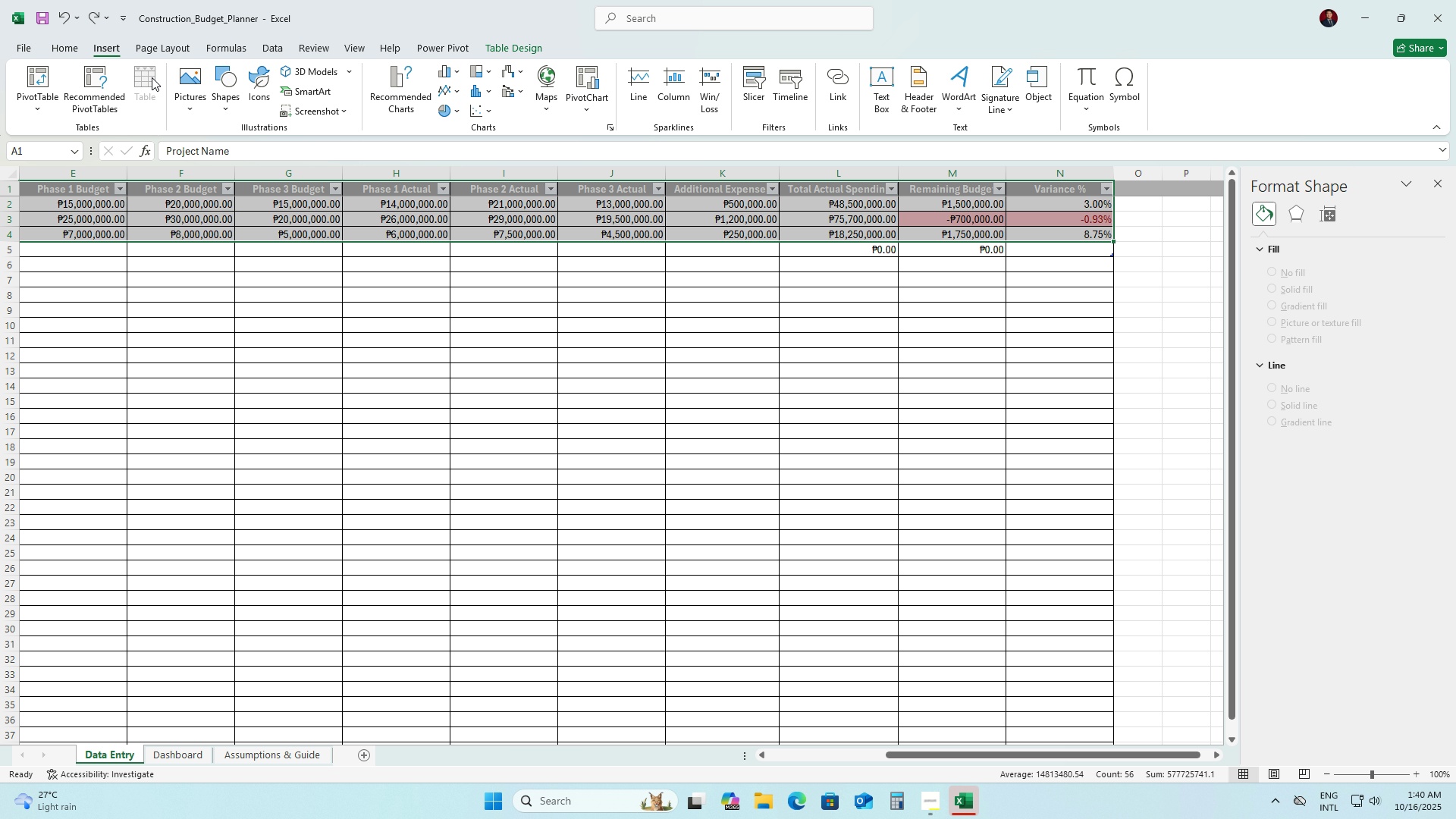 
hold_key(key=T, duration=0.54)
 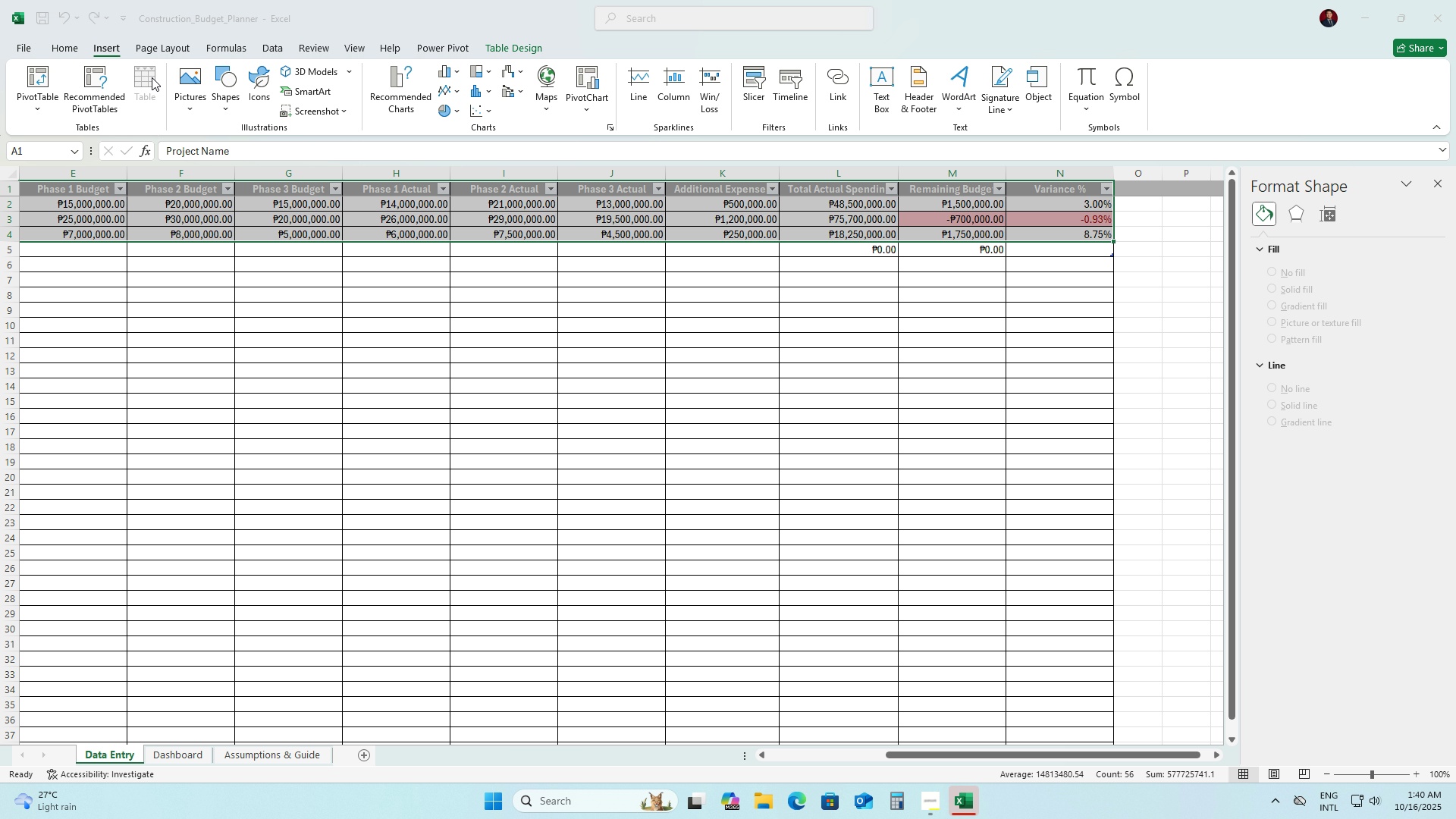 
wait(17.2)
 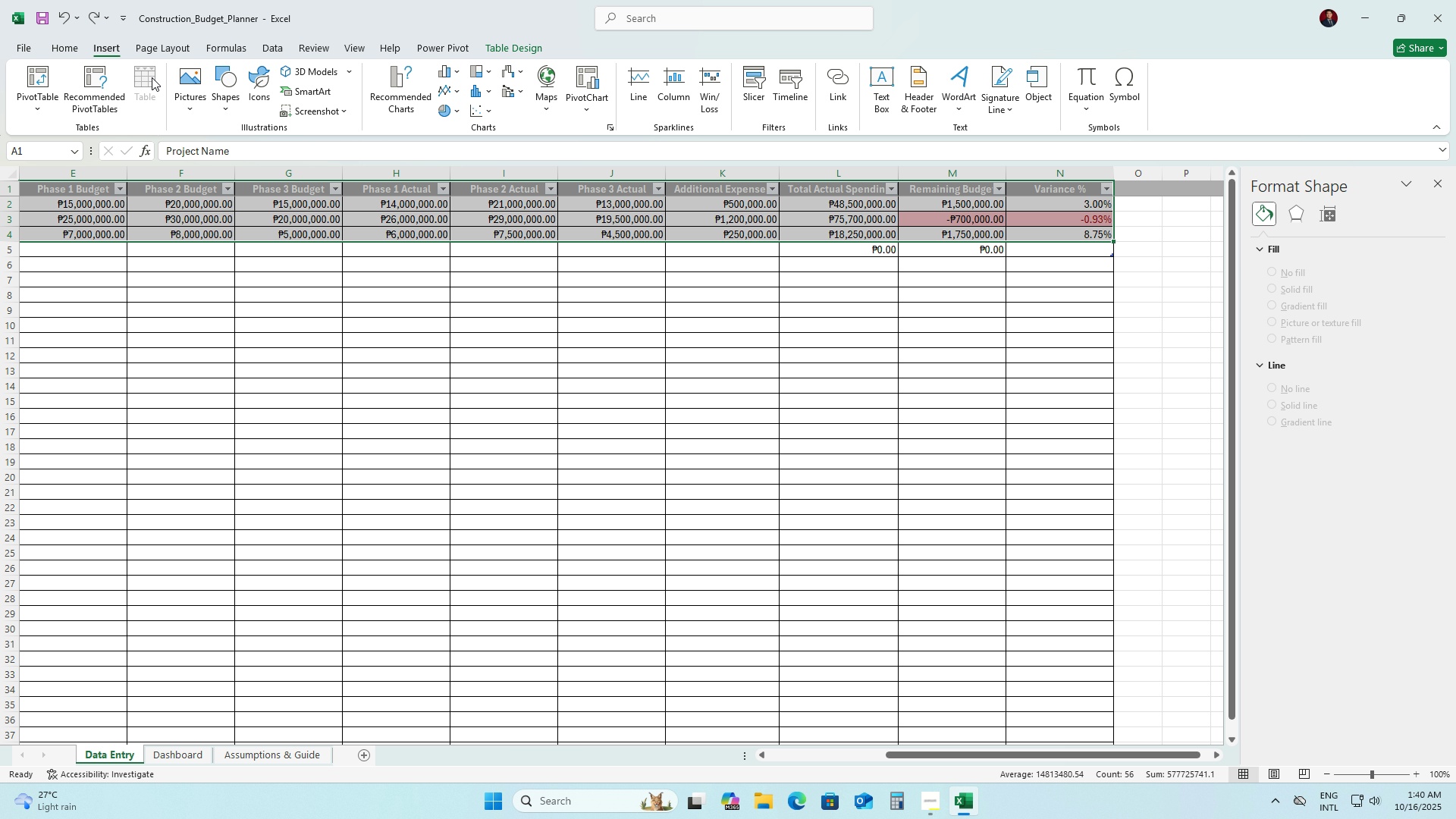 
key(Escape)
 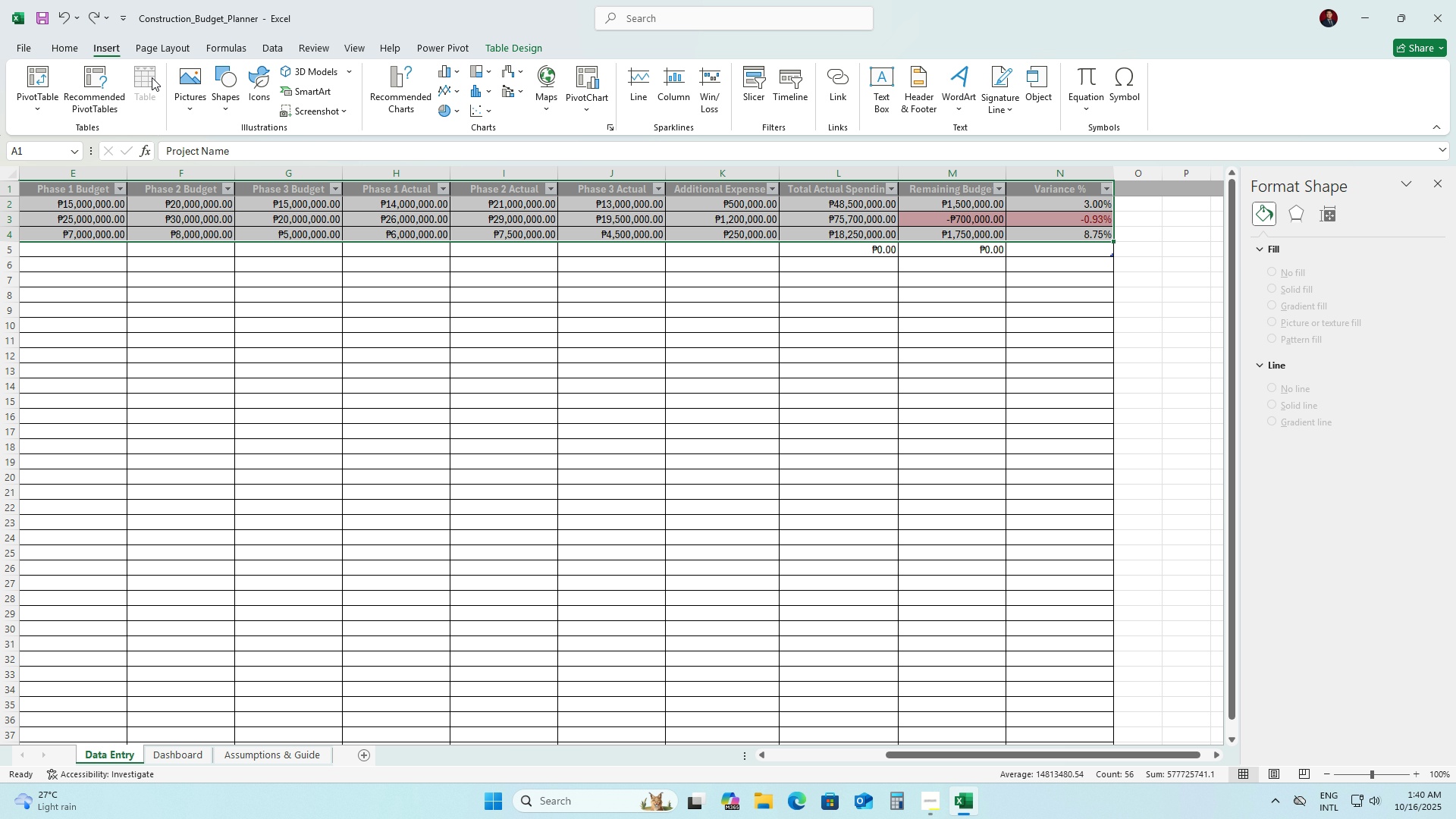 
key(Escape)
 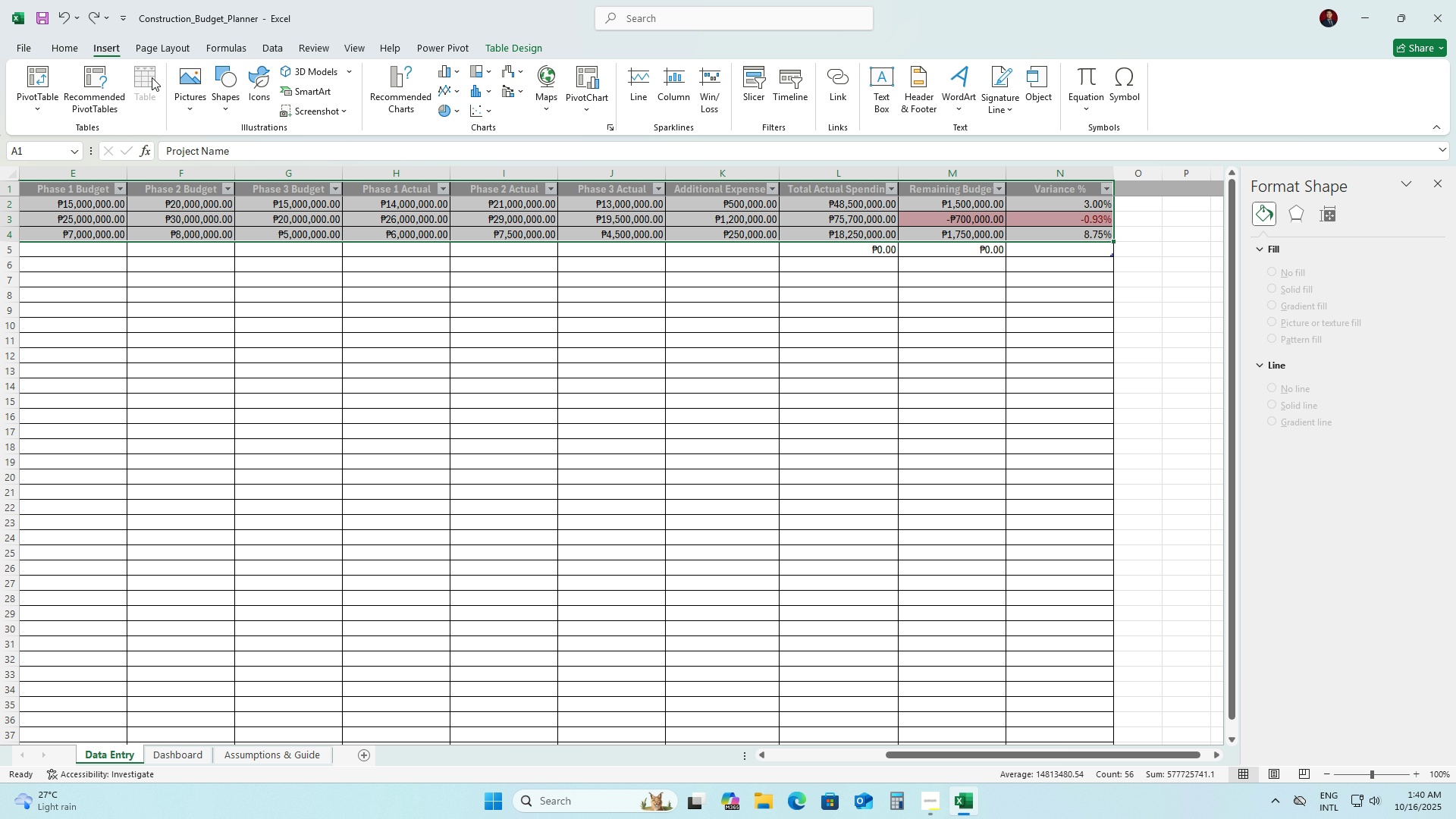 
key(Escape)
 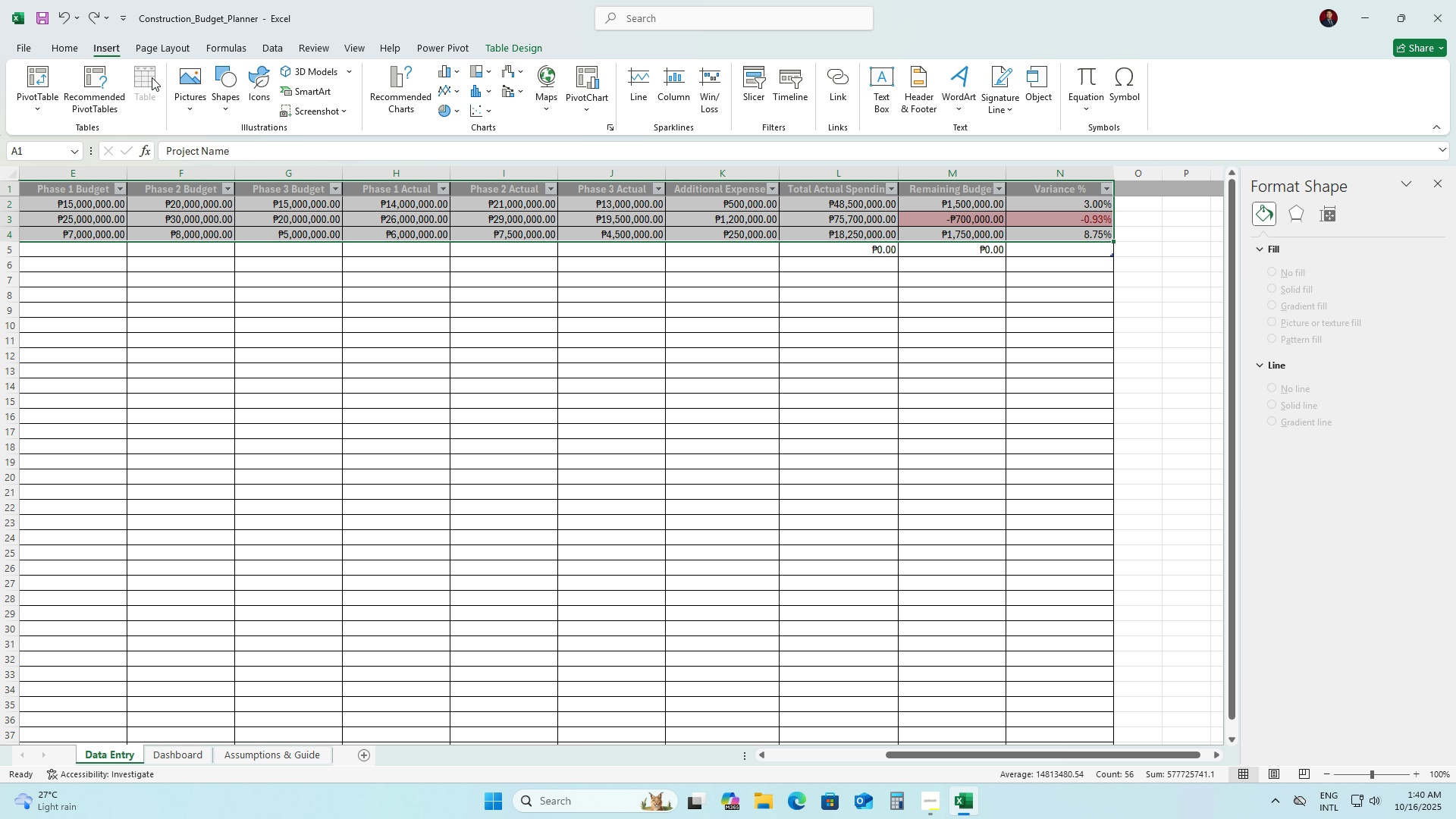 
key(Escape)
 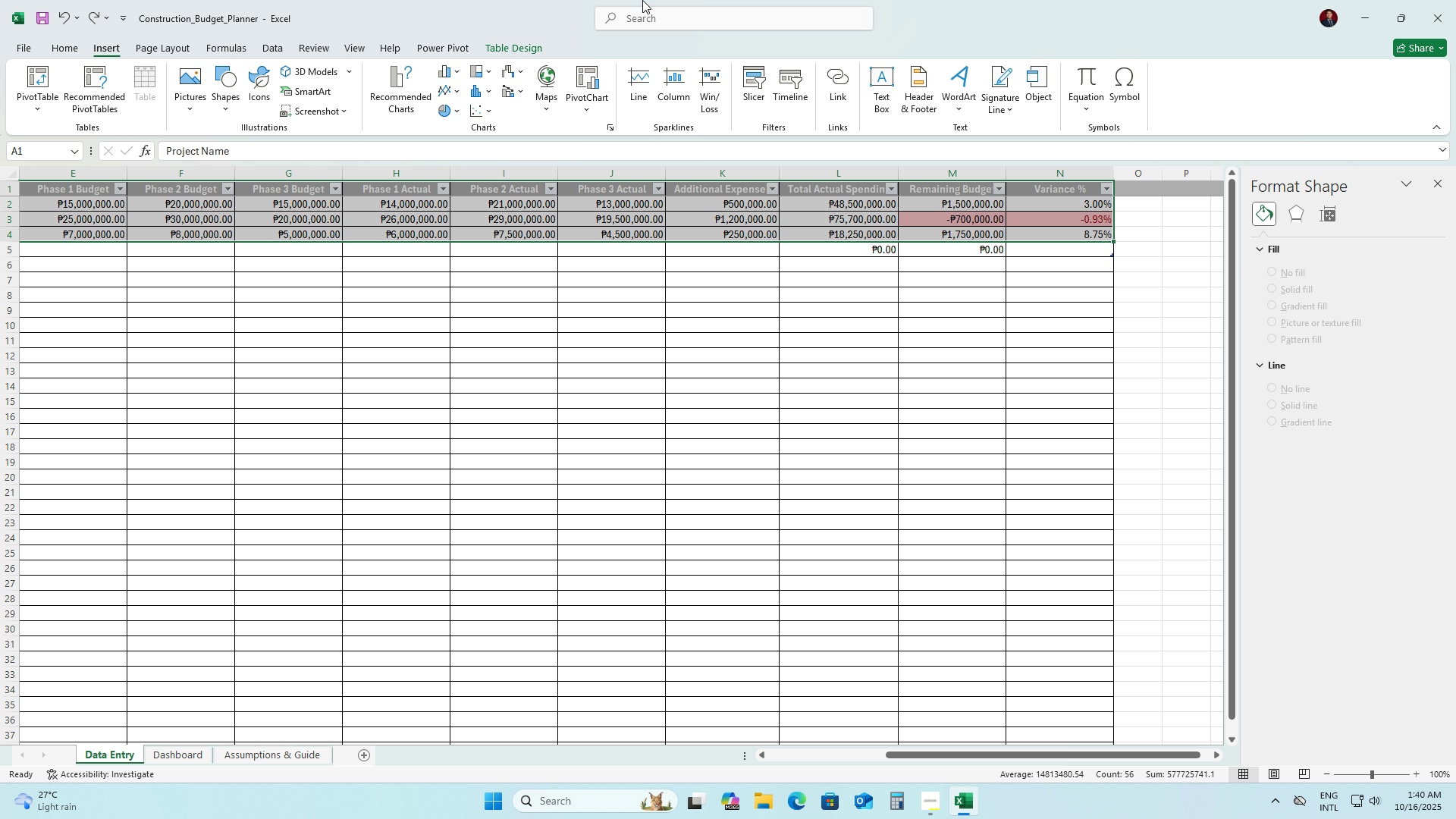 
key(Escape)
 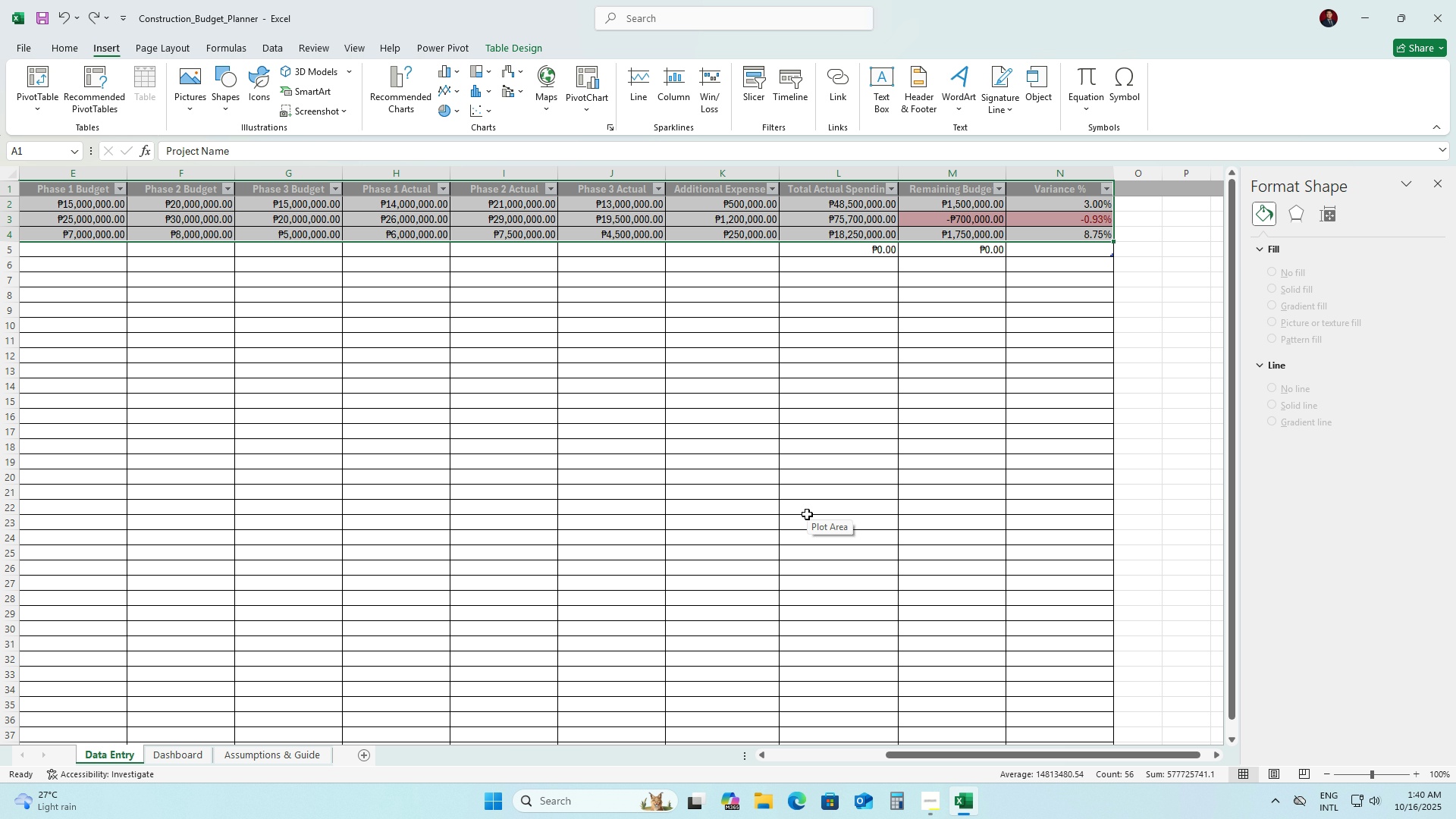 
key(Escape)
 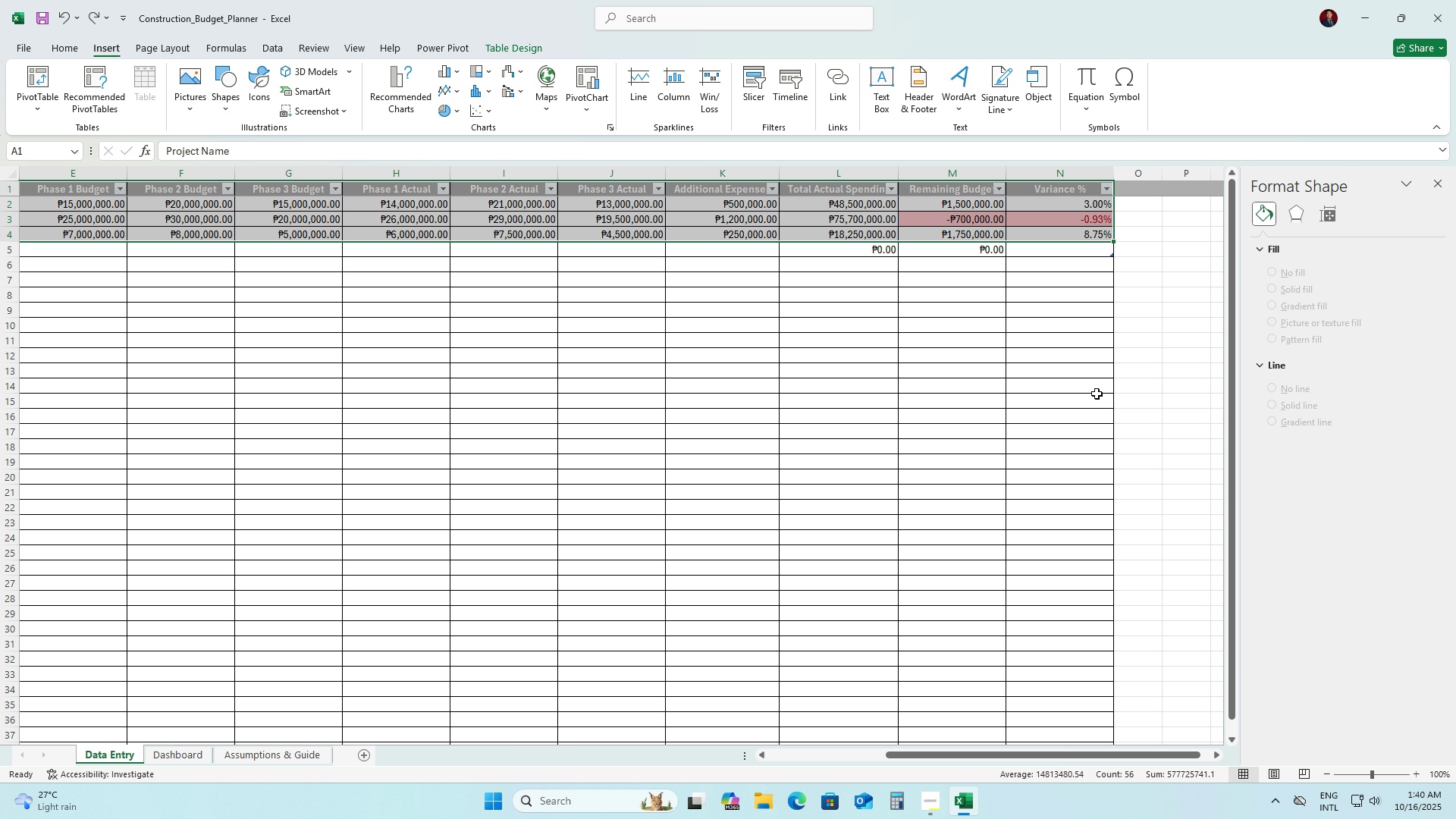 
left_click([1097, 394])
 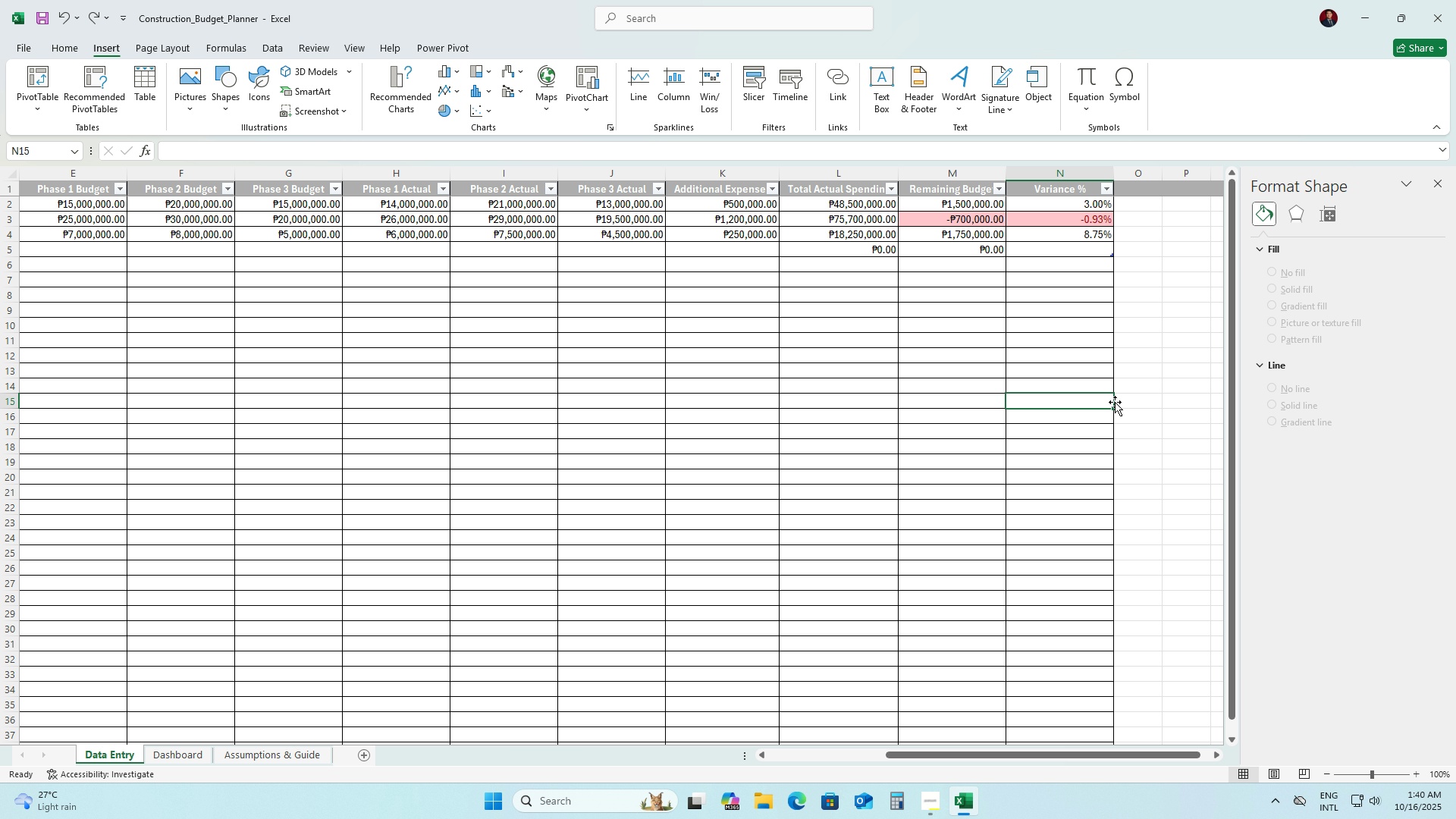 
key(Escape)
 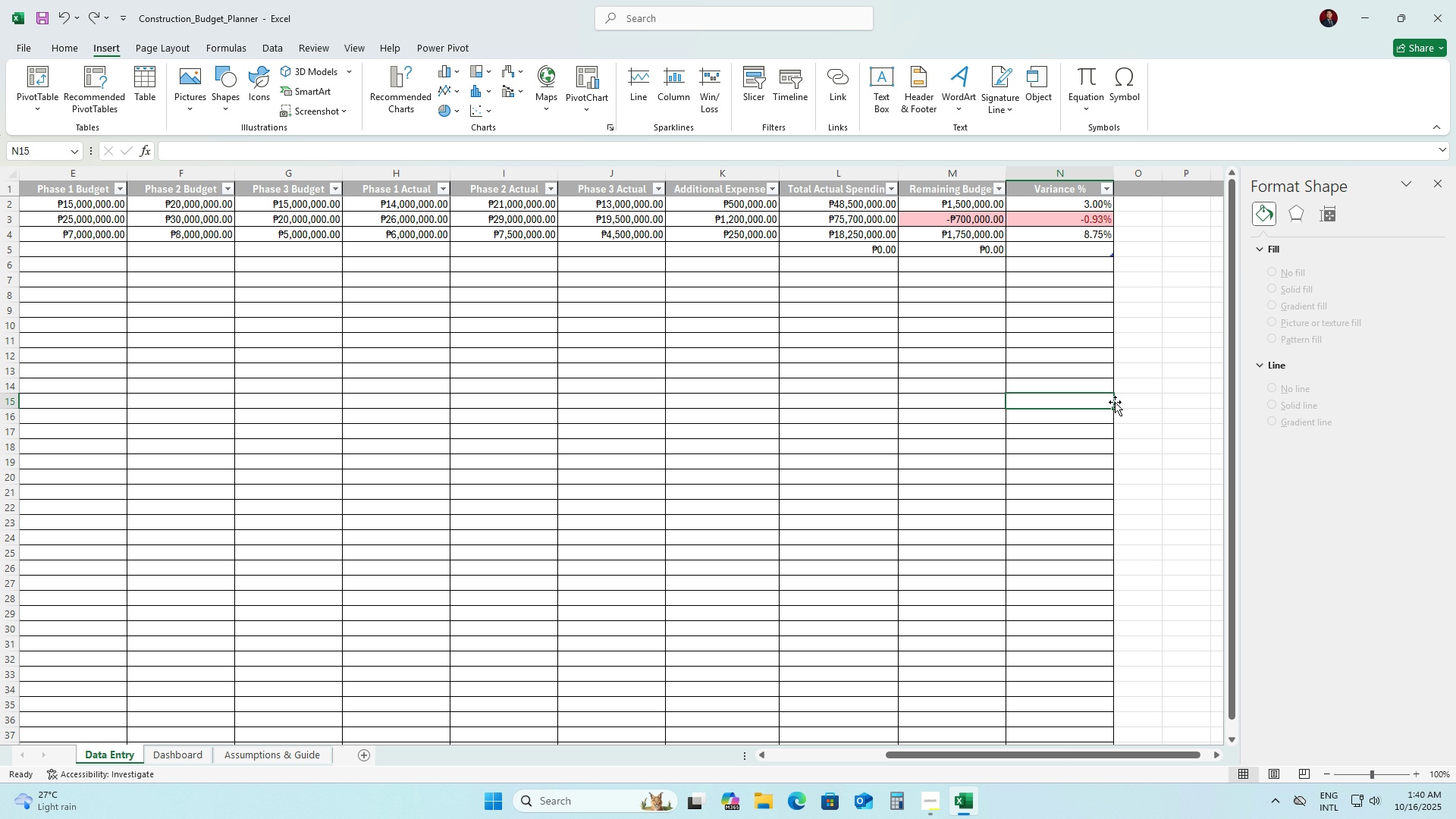 
key(Escape)
 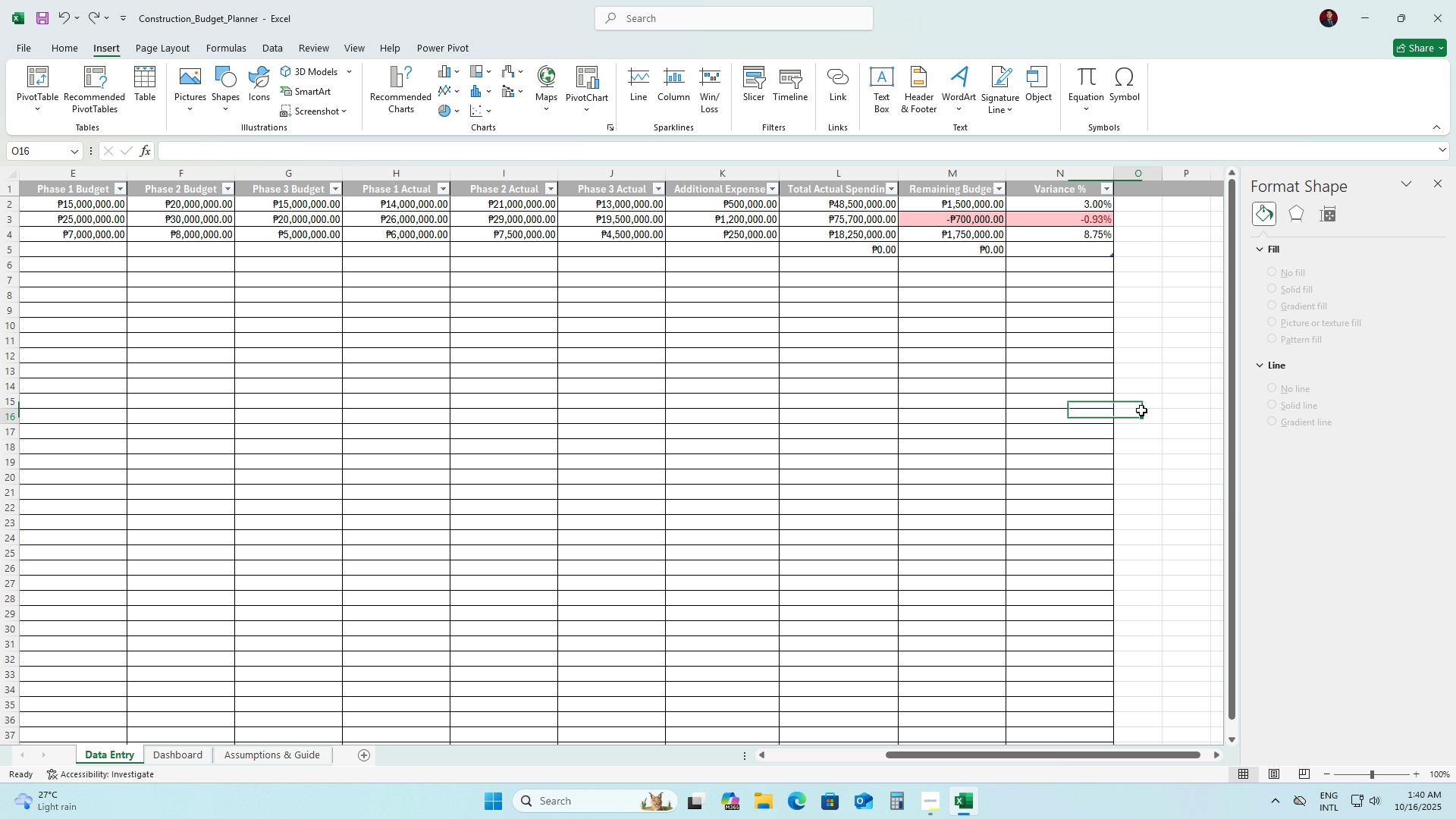 
key(Escape)
 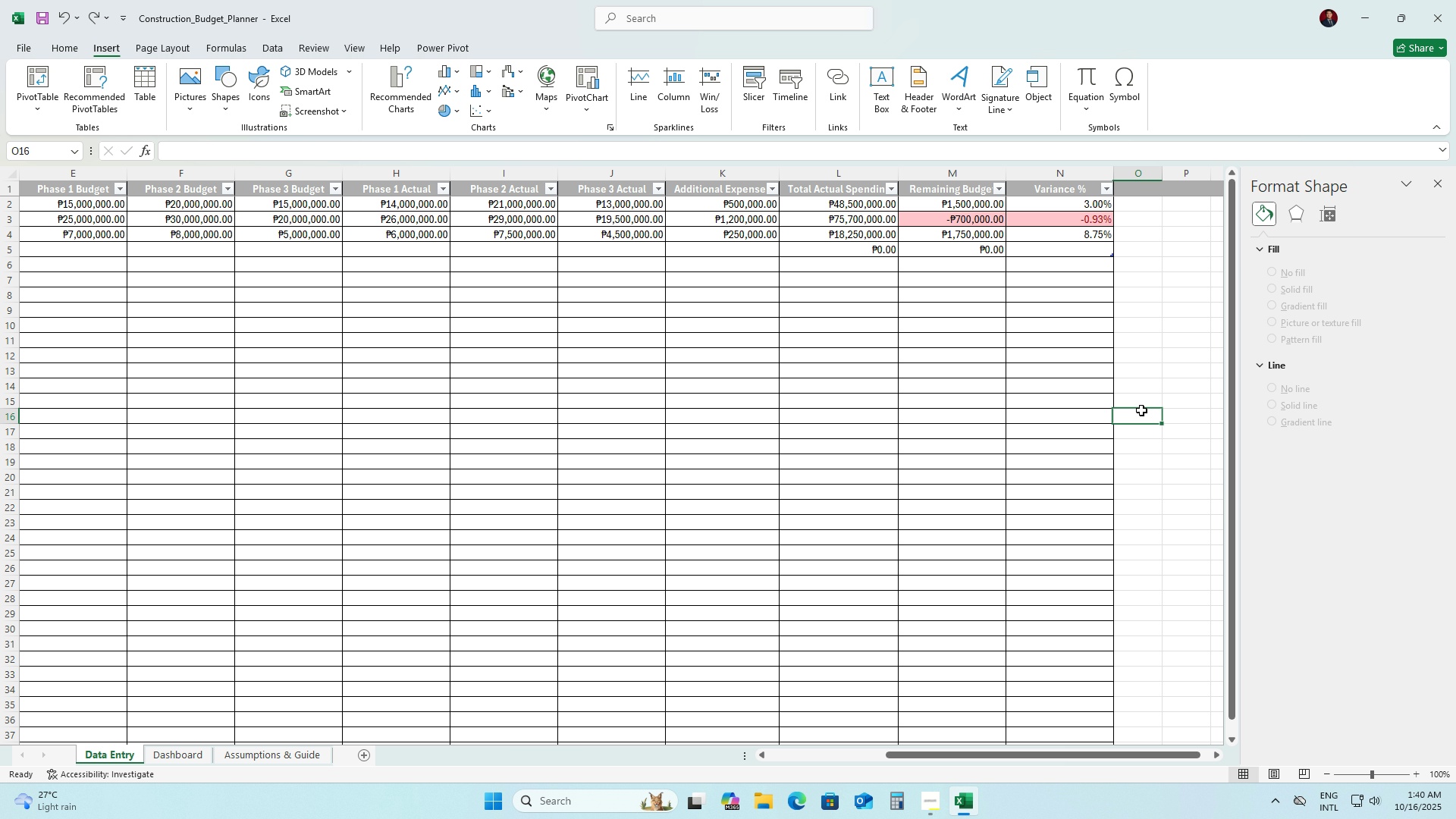 
left_click([1141, 410])
 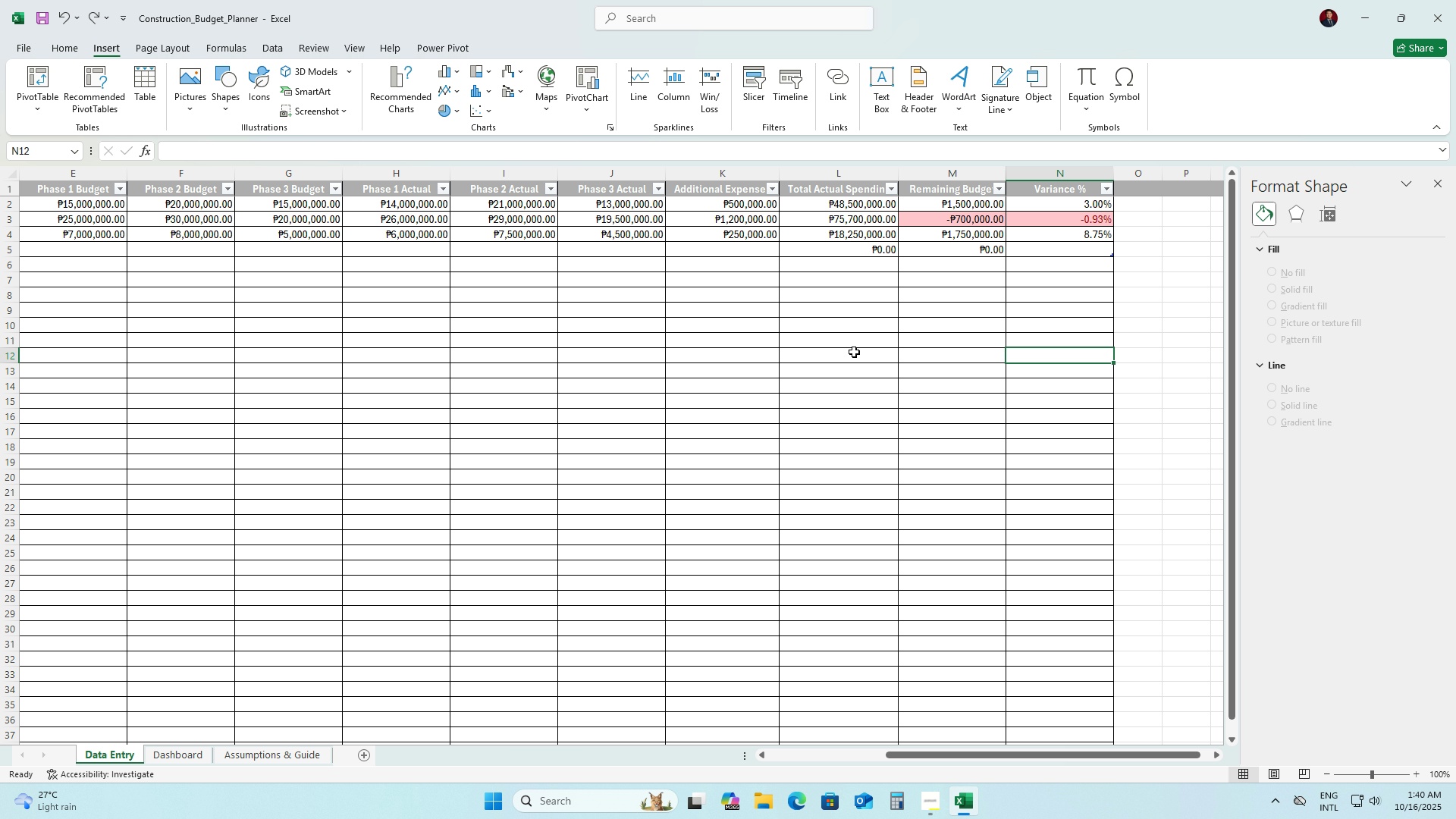 
double_click([824, 362])
 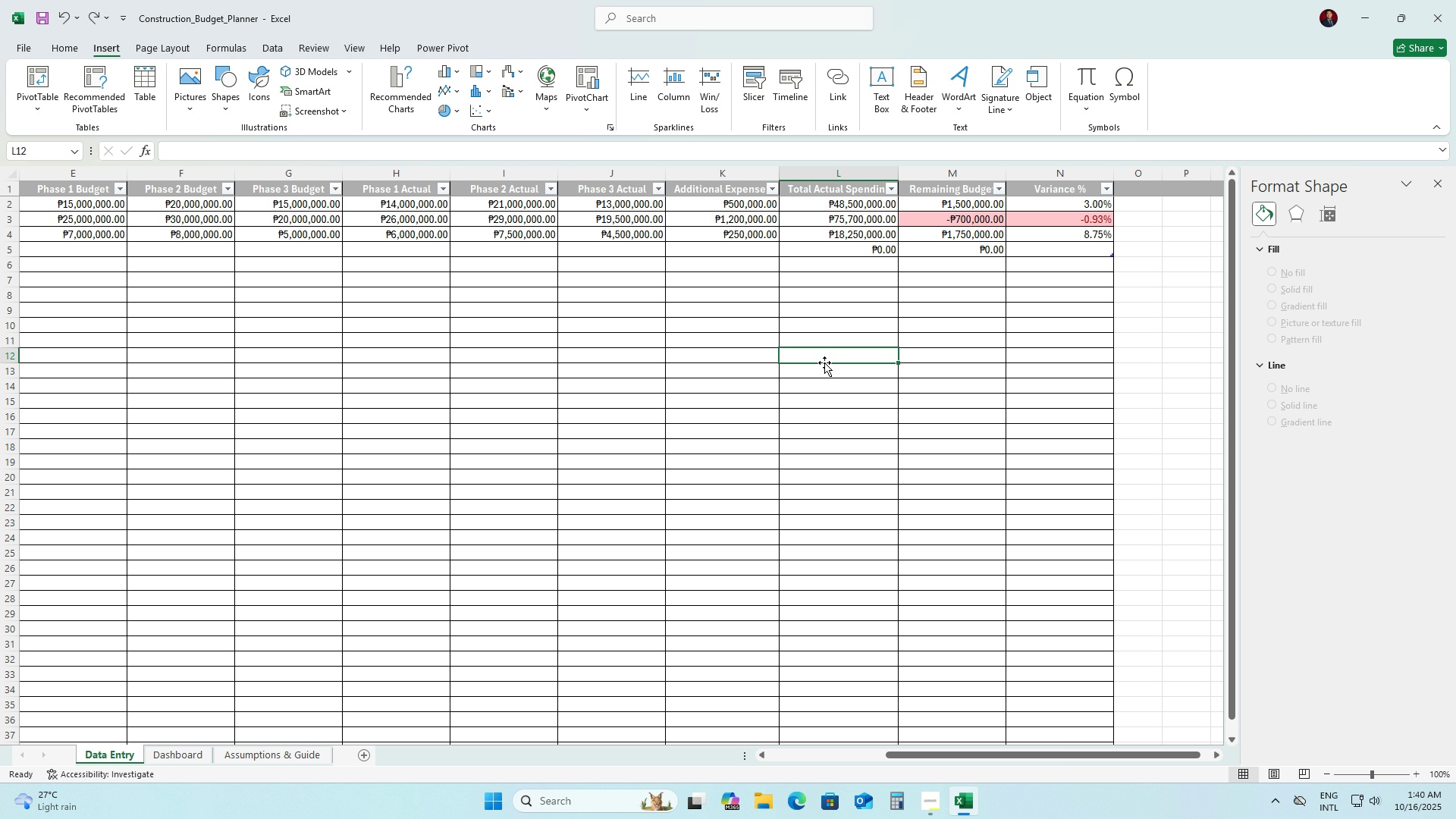 
key(Escape)
 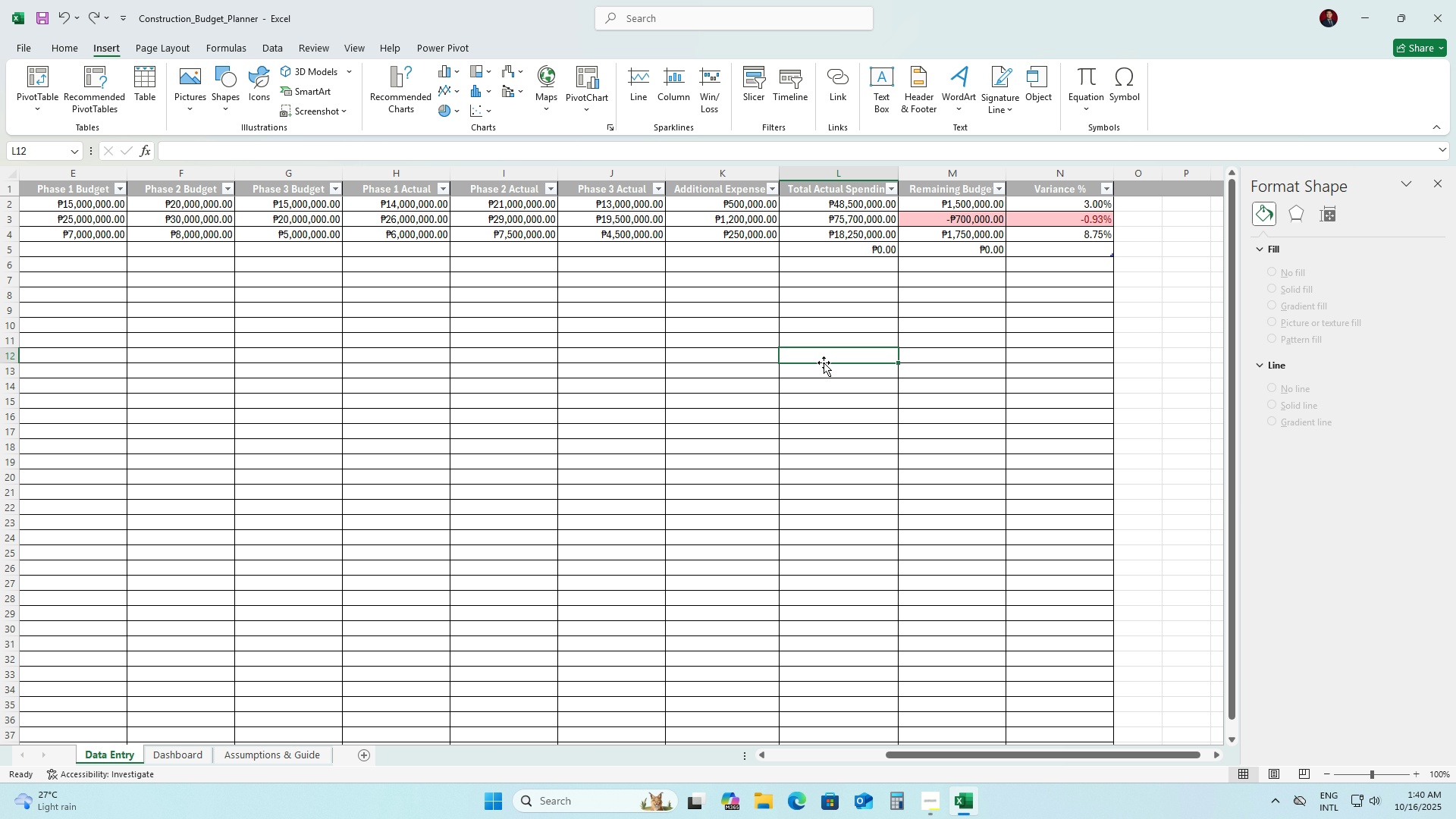 
key(Escape)
 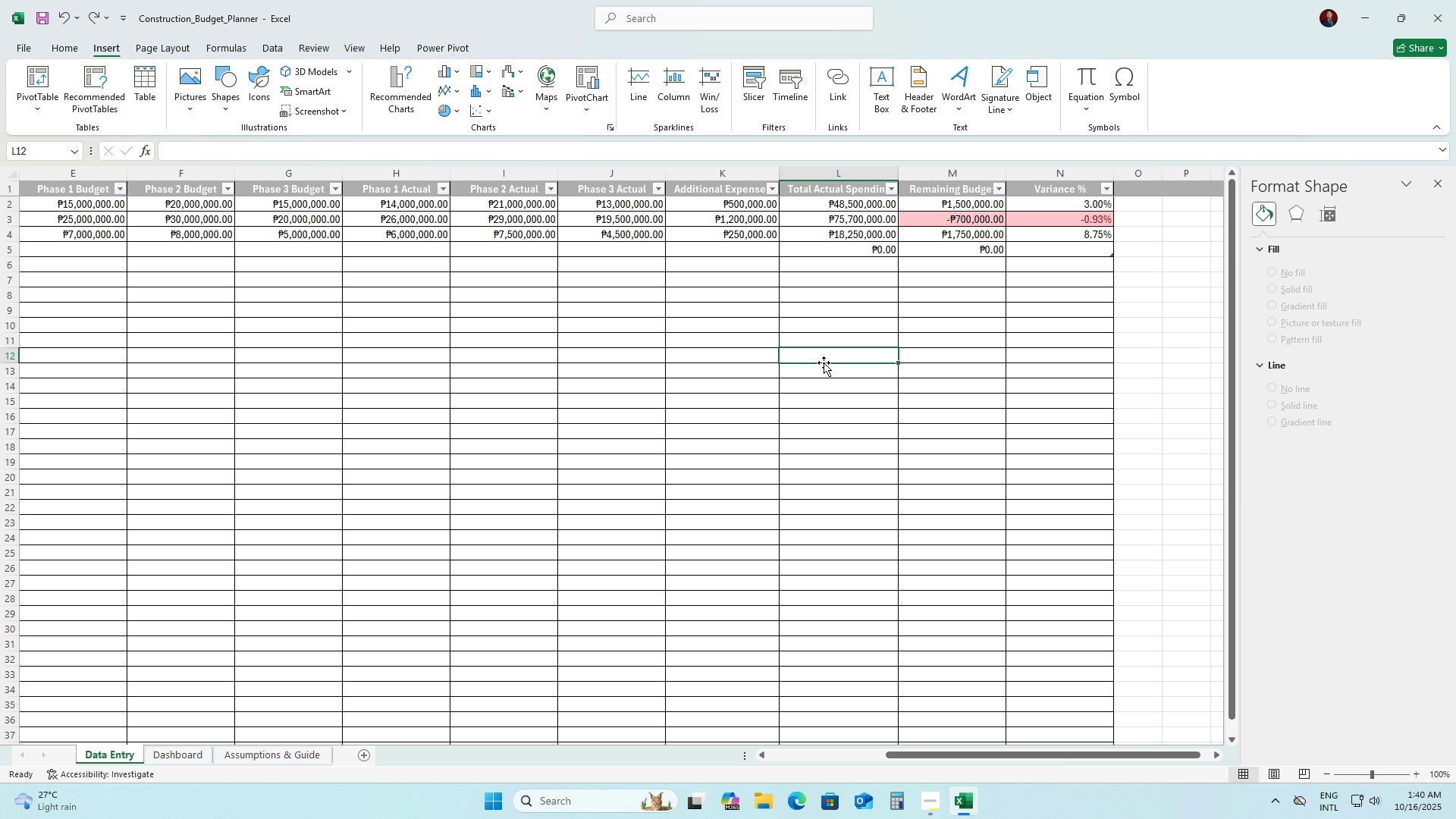 
key(Escape)
 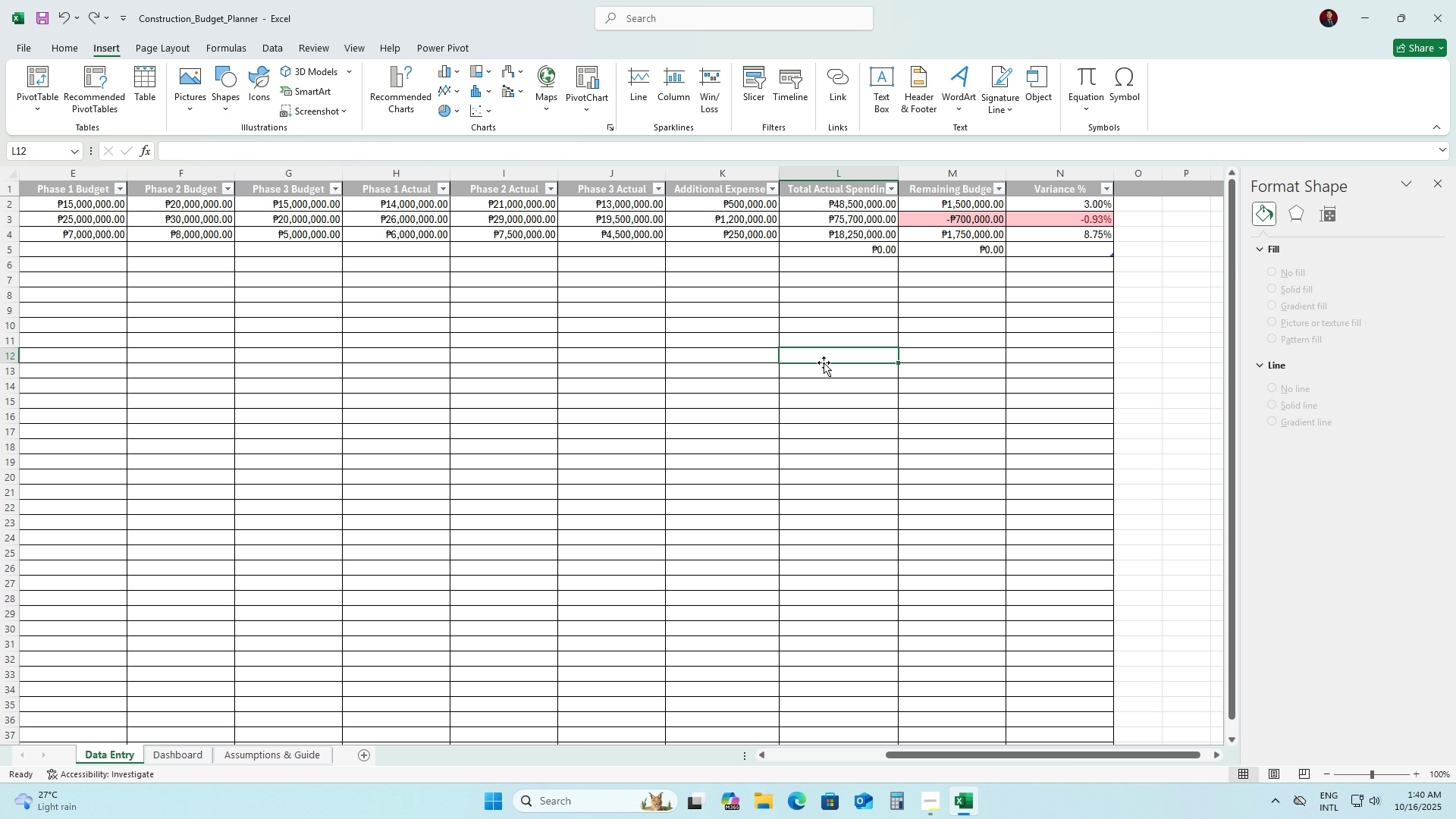 
key(Escape)
 